 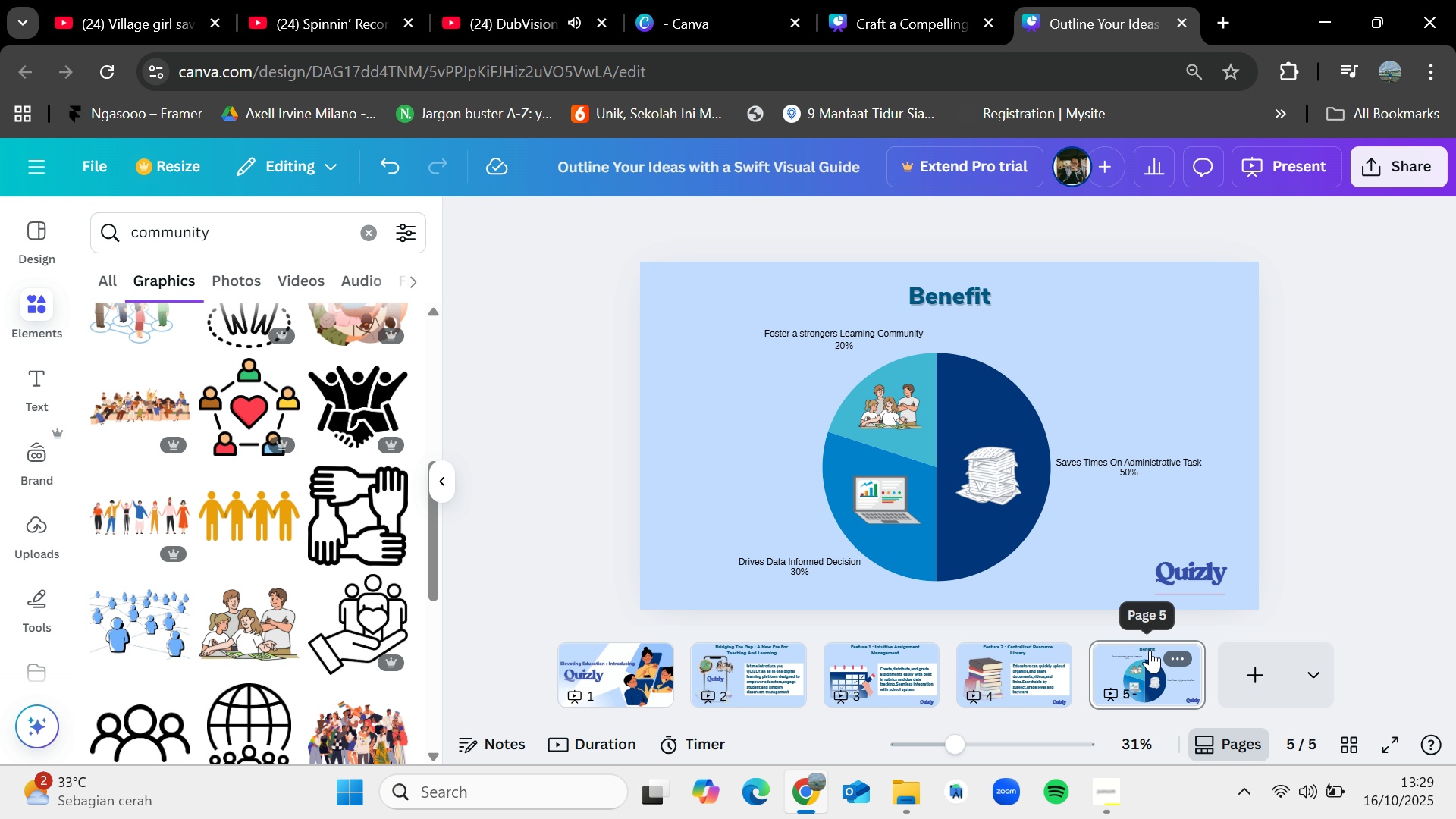 
key(Control+Z)
 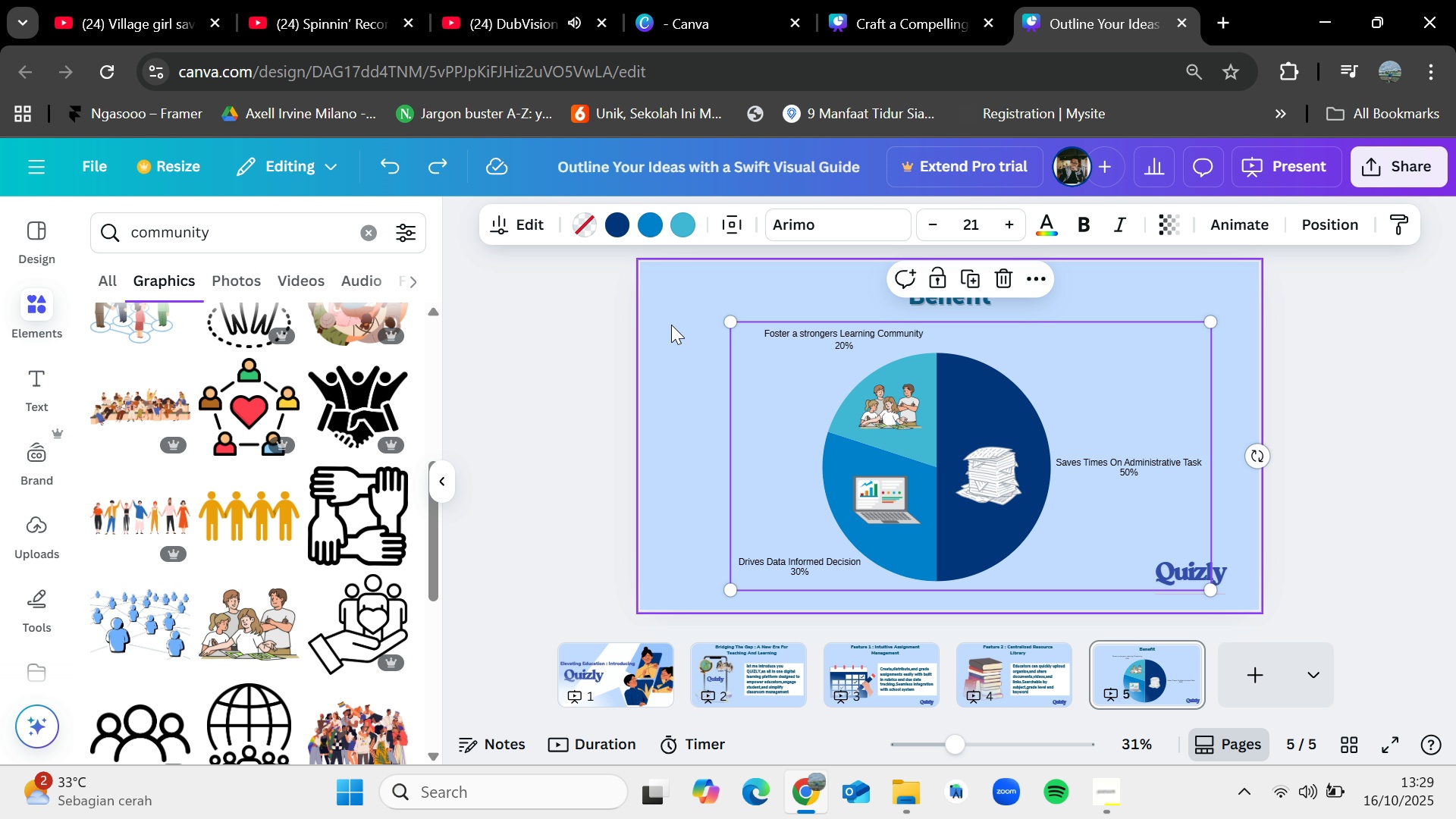 
left_click([671, 325])
 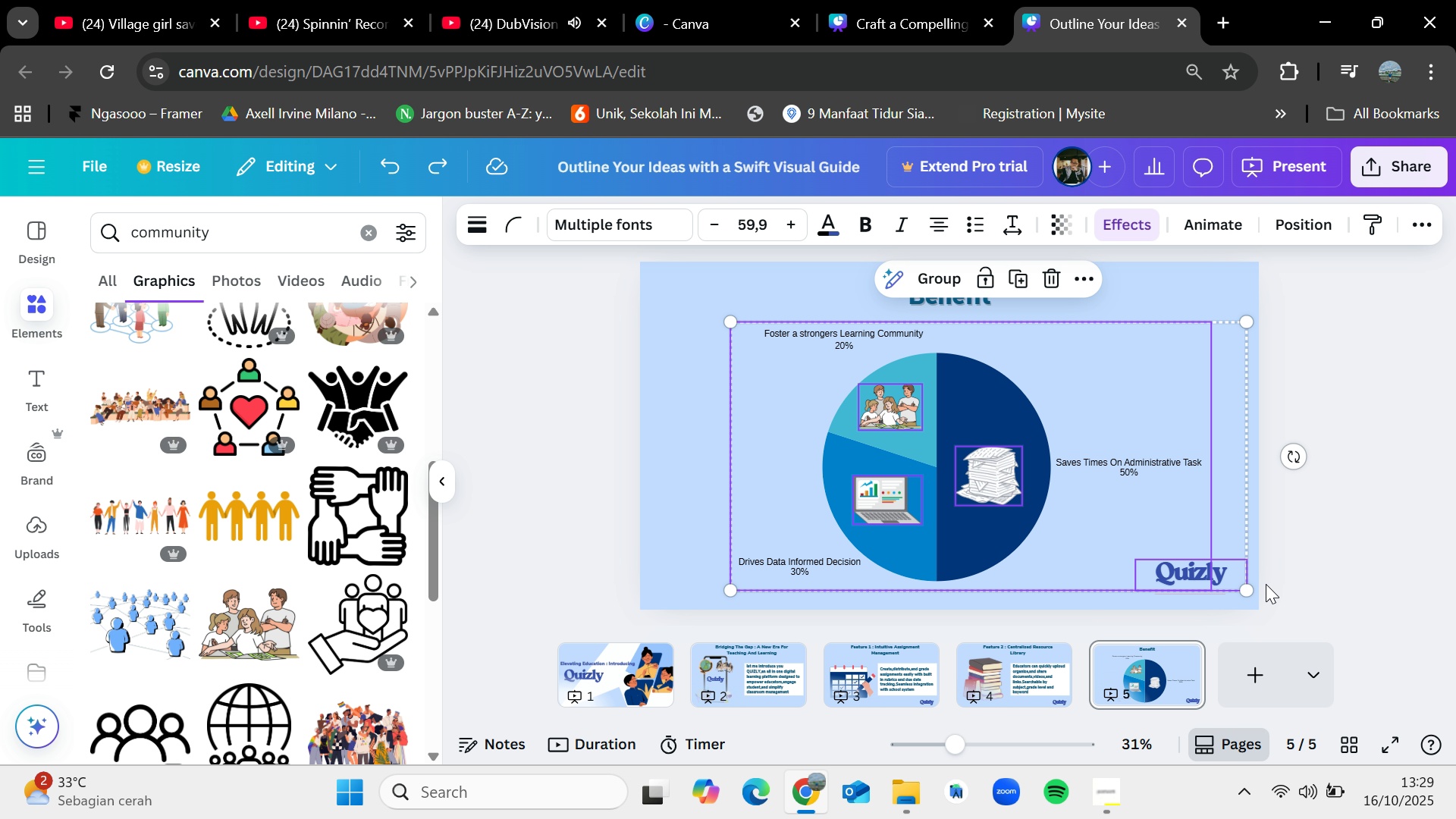 
mouse_move([1026, 491])
 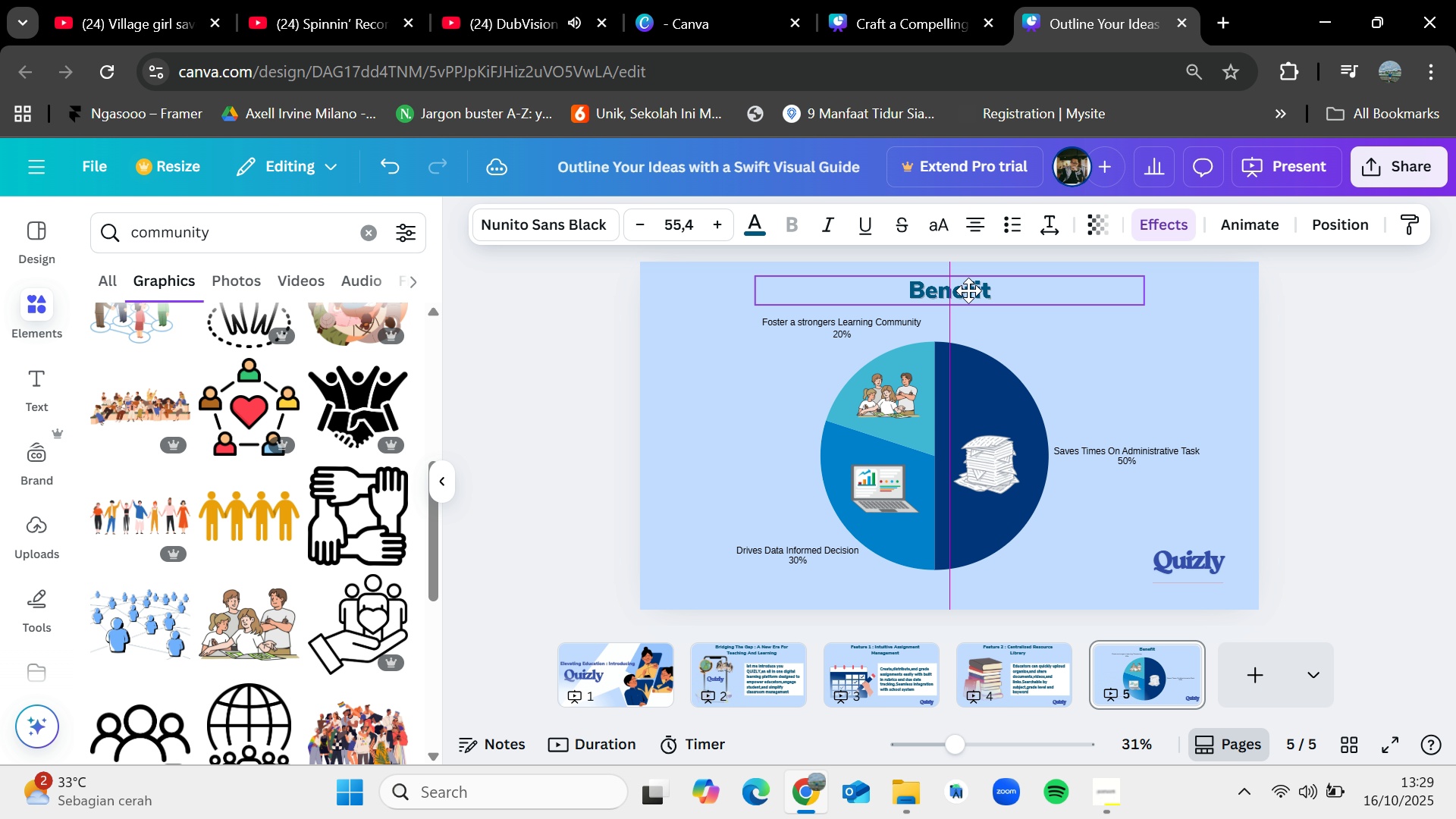 
left_click([1298, 410])
 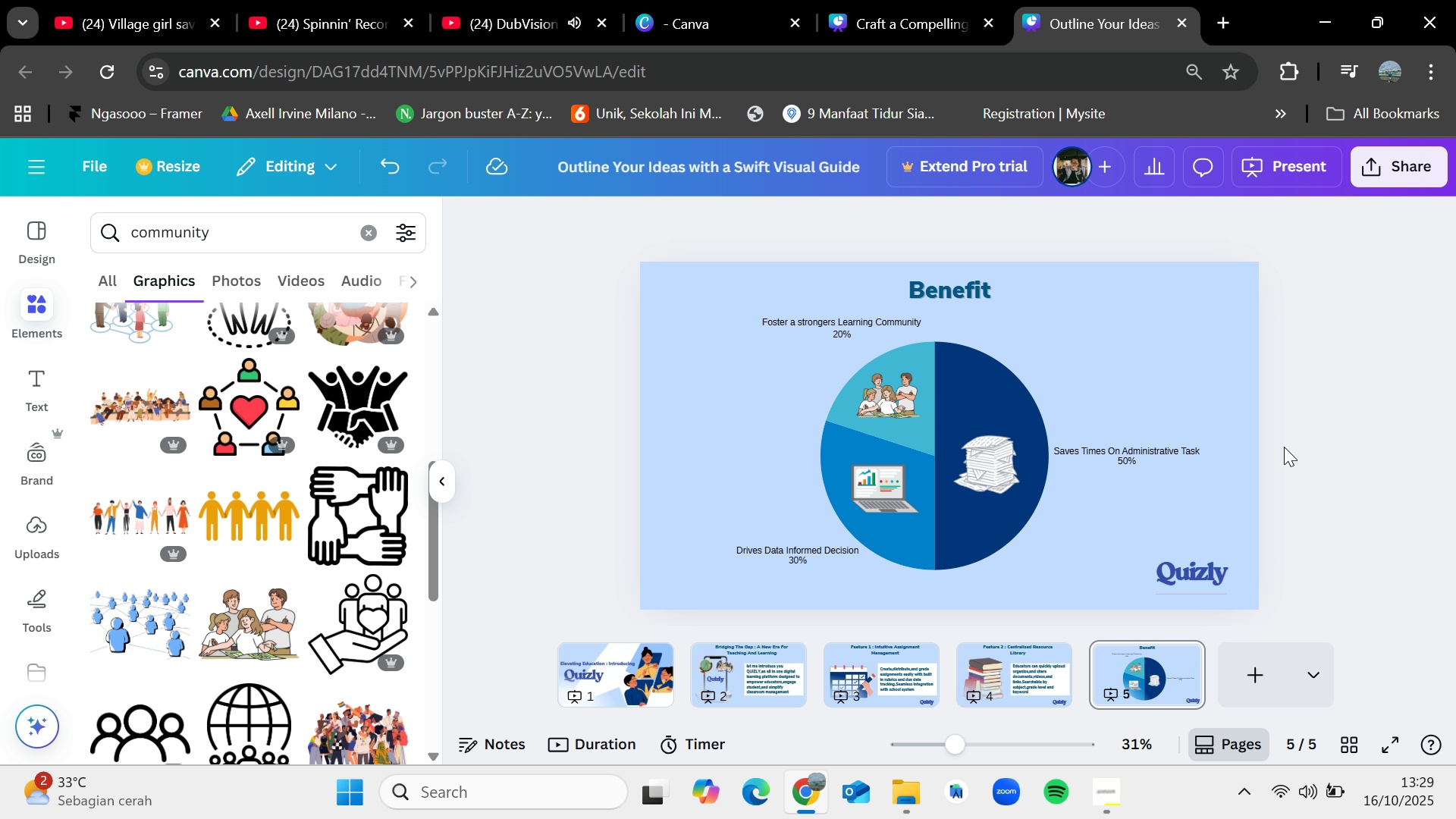 
left_click([1247, 663])
 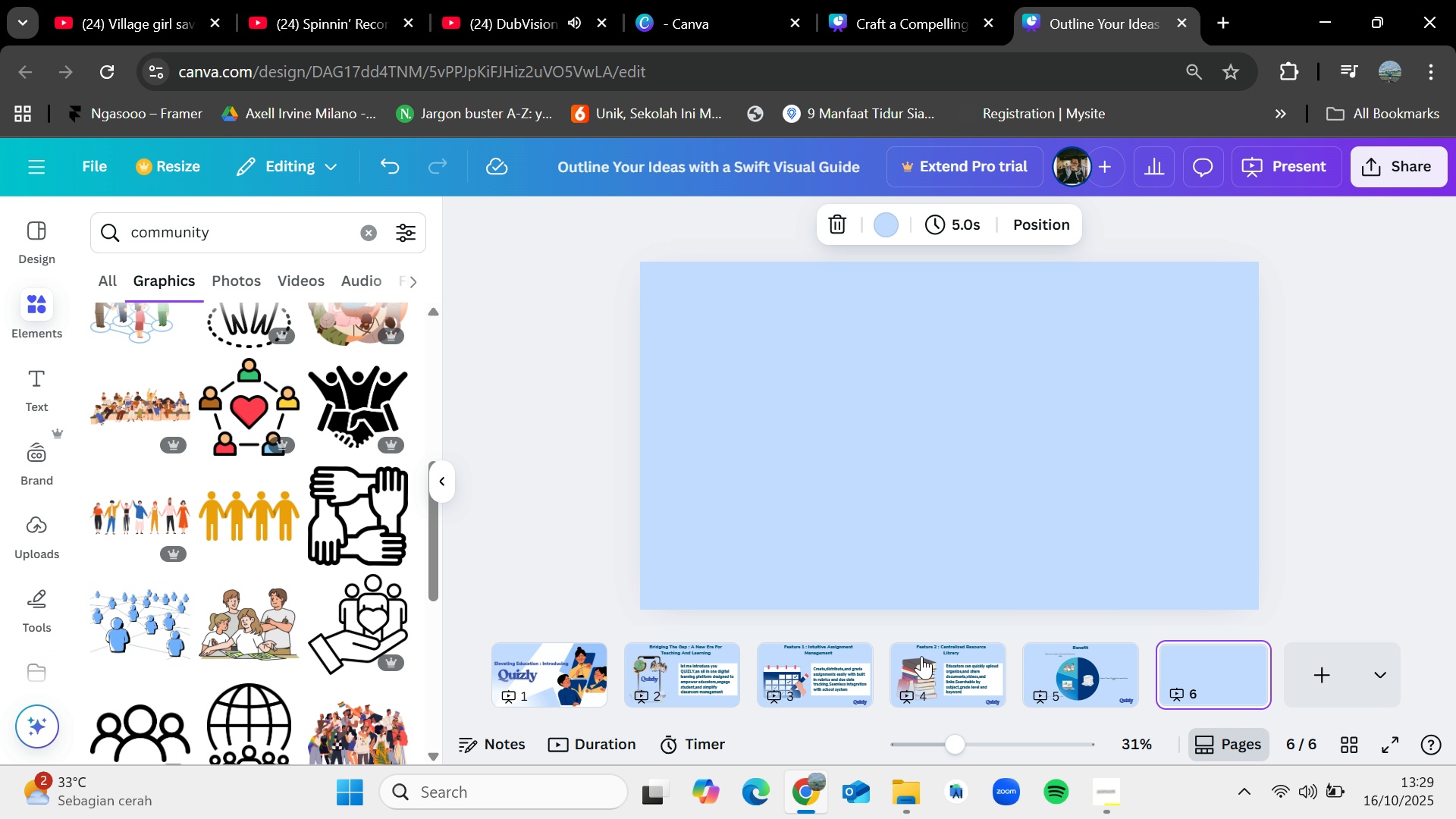 
left_click([921, 656])
 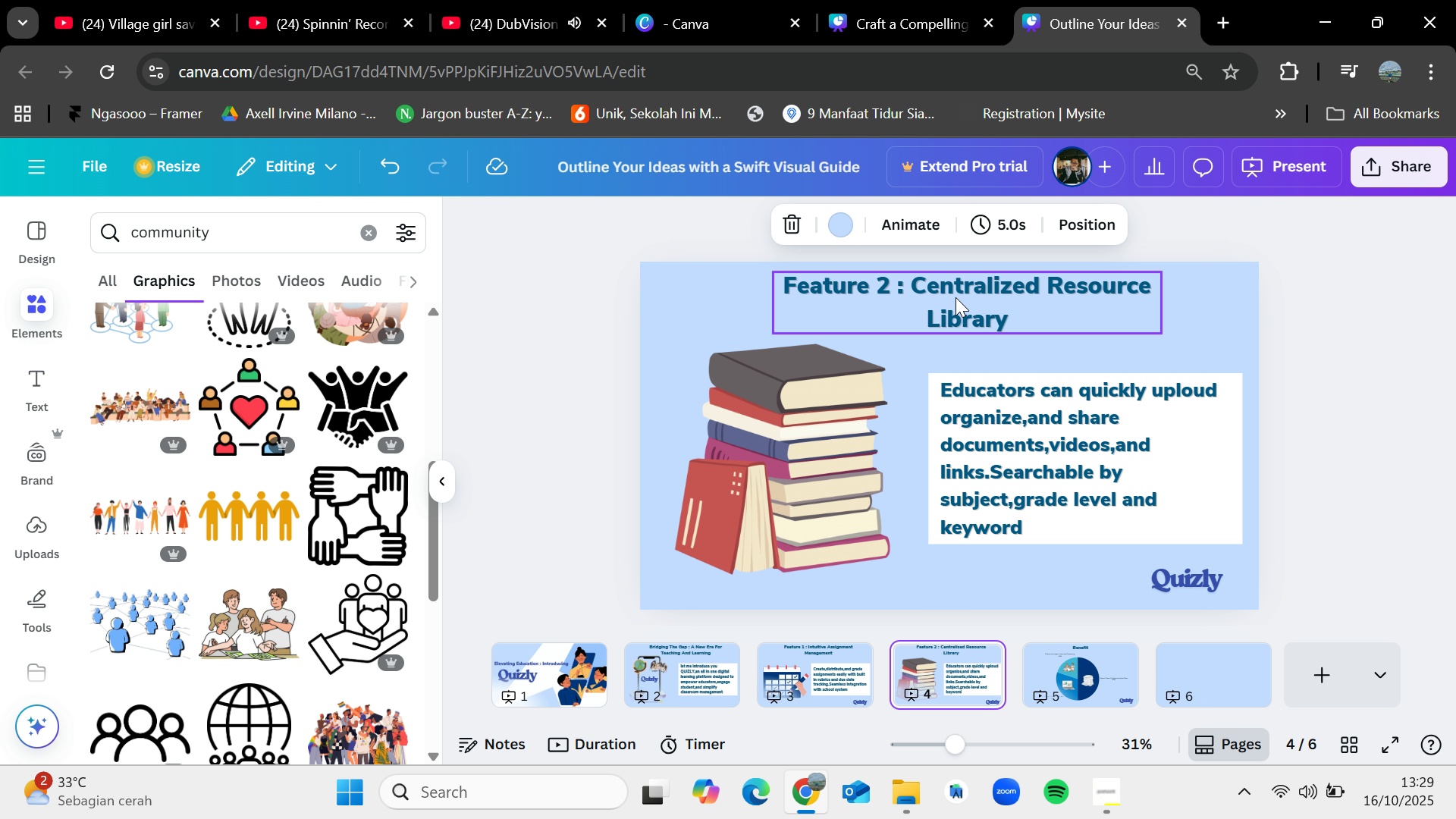 
left_click([956, 297])
 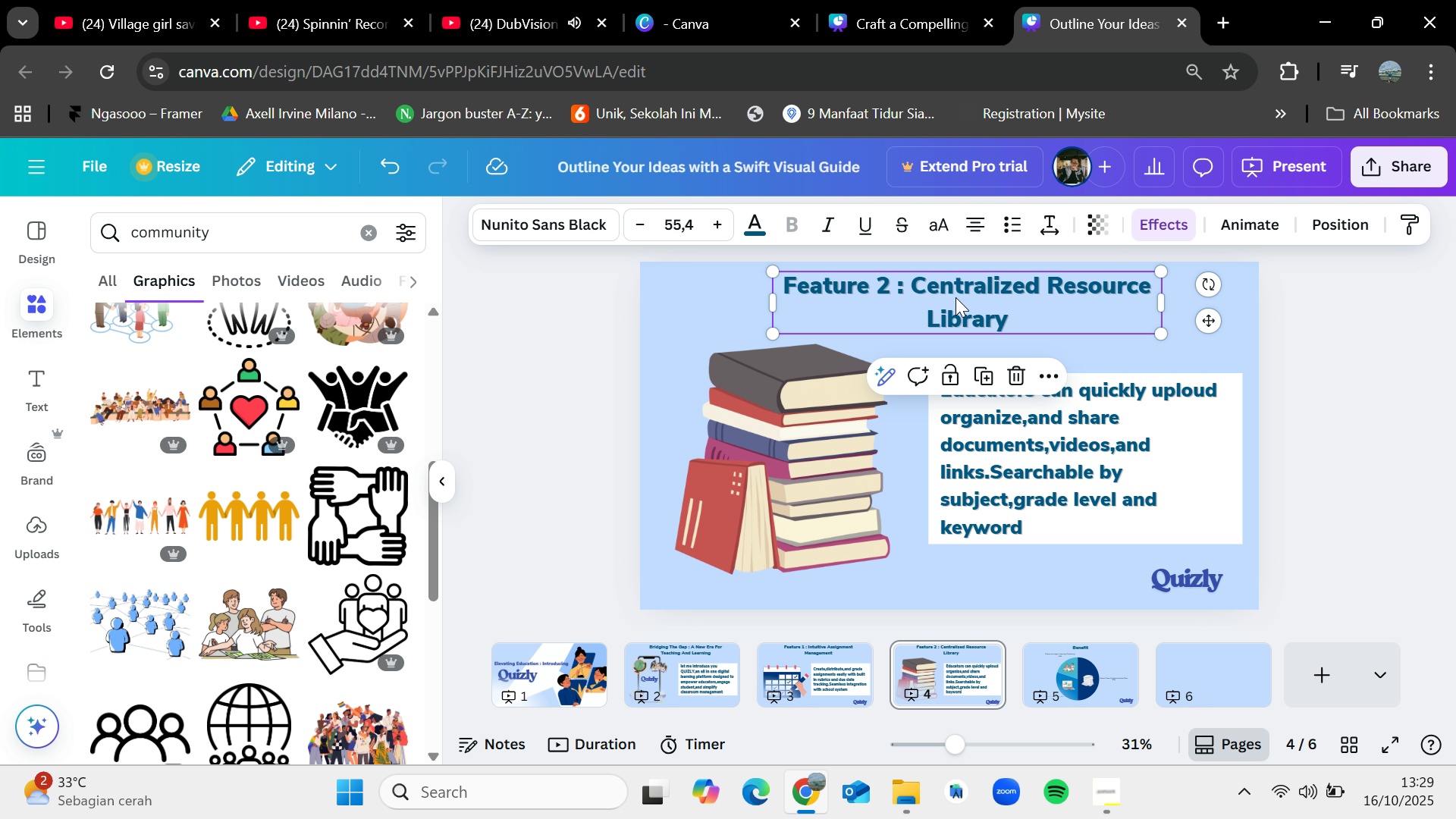 
key(Control+C)
 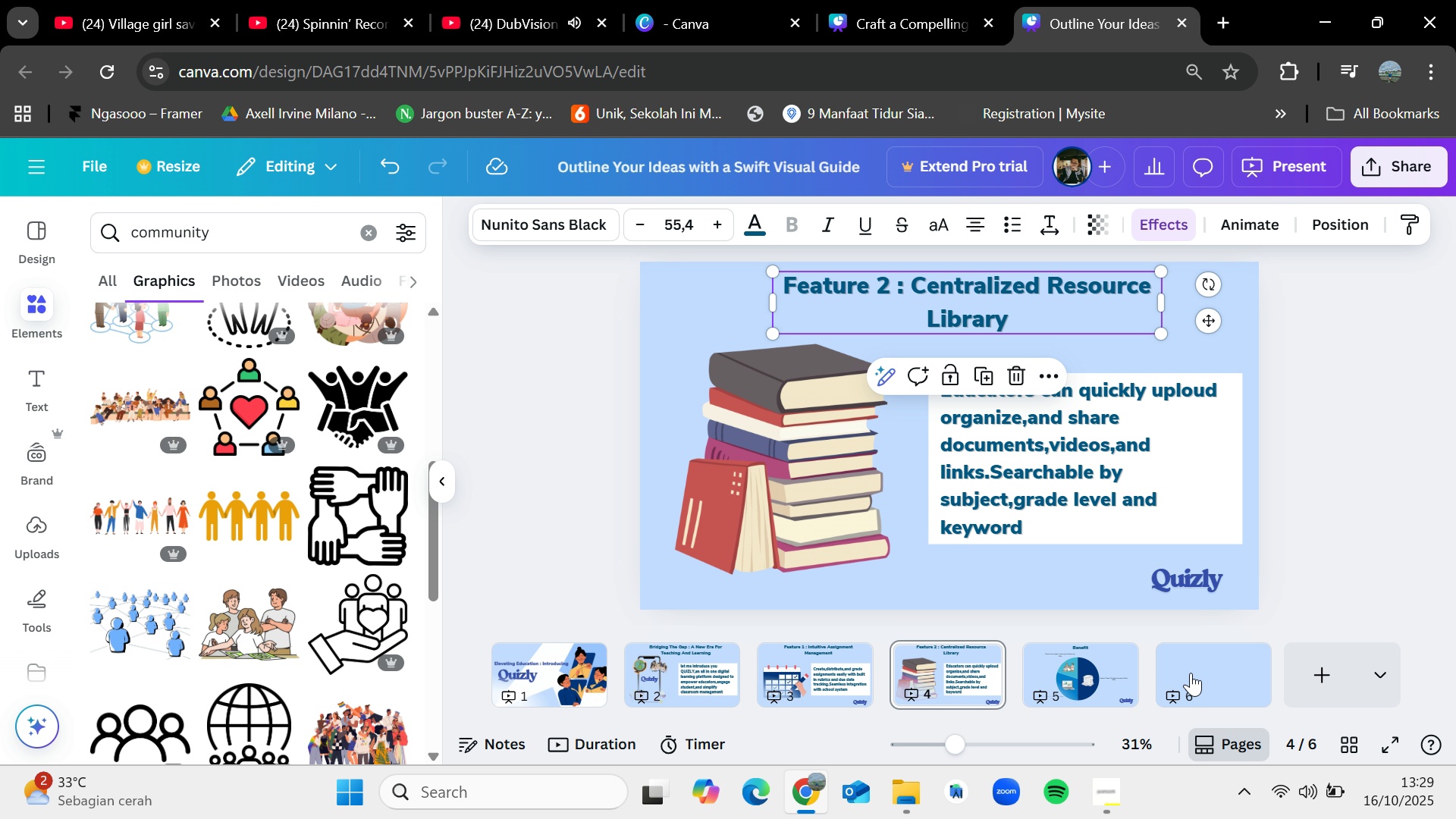 
left_click([1191, 673])
 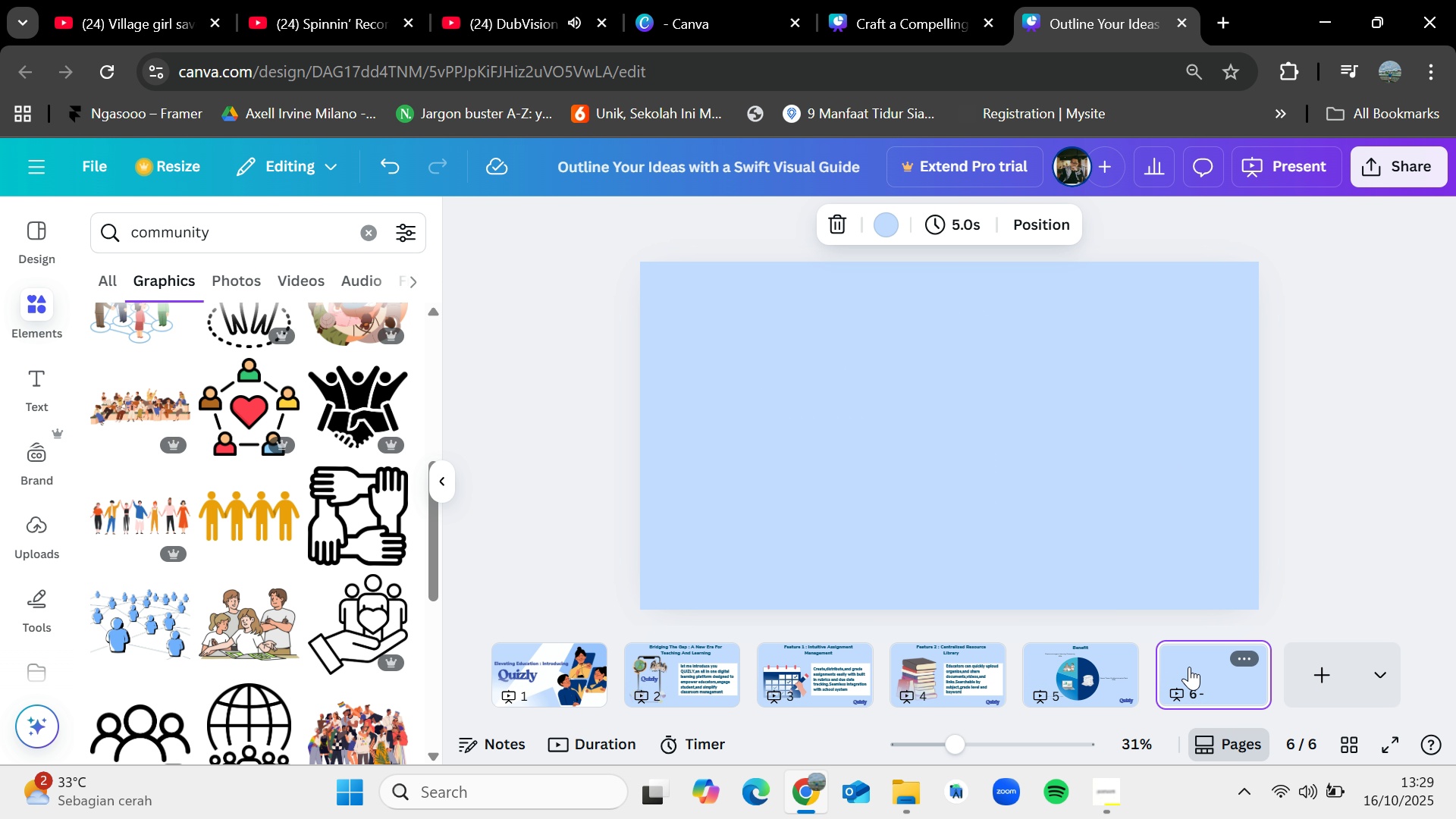 
key(Control+V)
 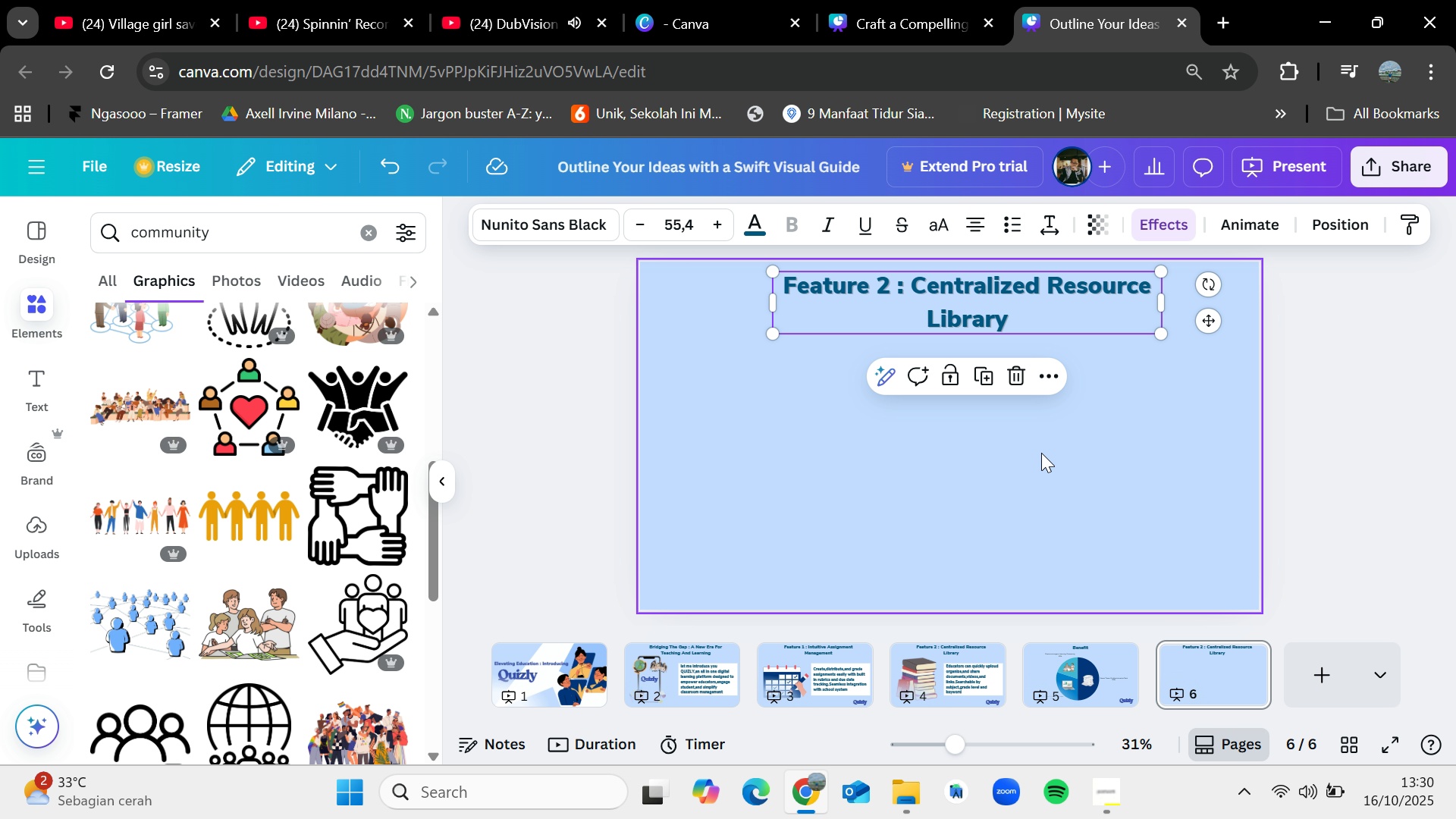 
wait(24.59)
 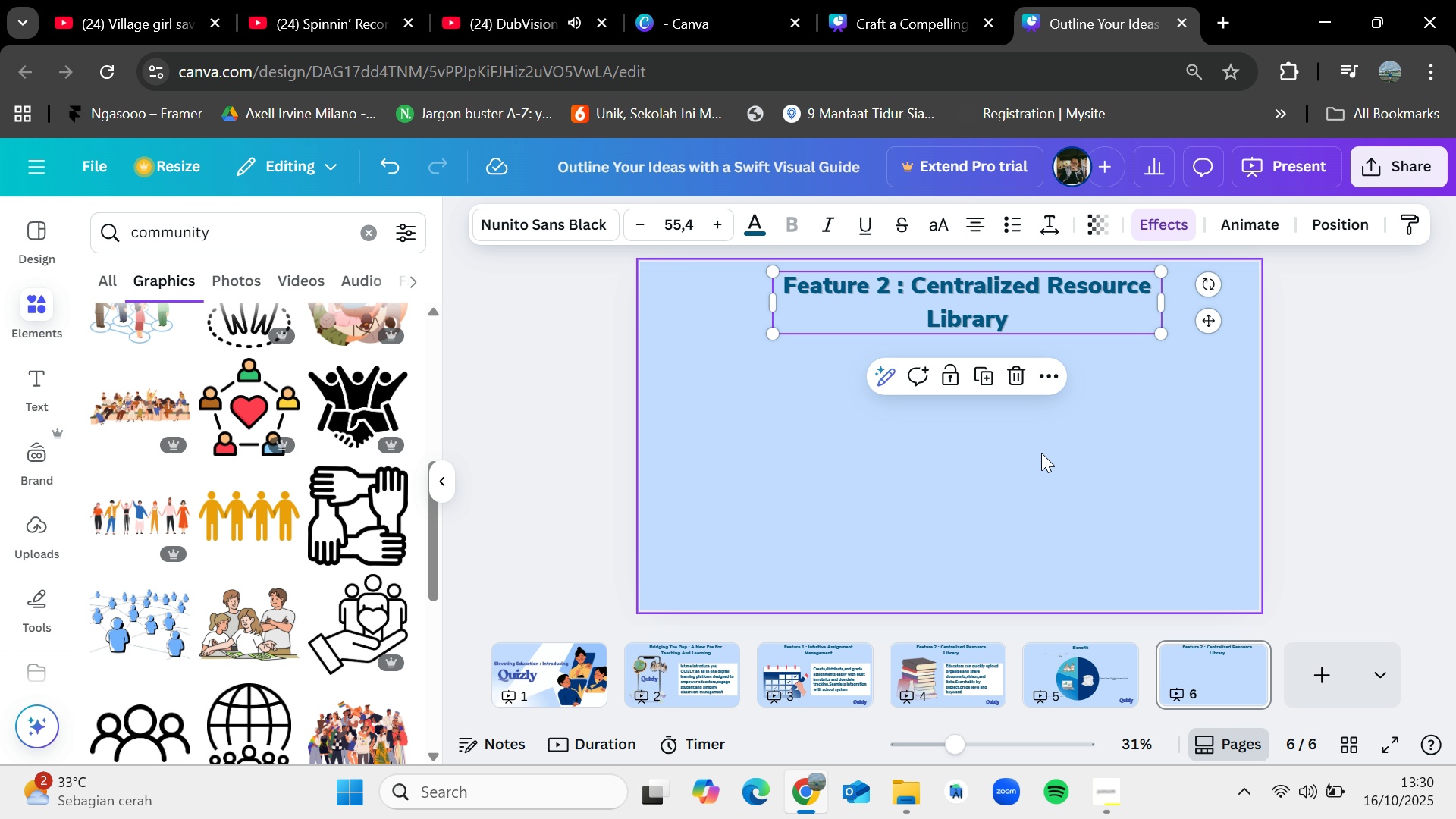 
key(Backspace)
type(Designed by teachers,for teacher : user experience)
 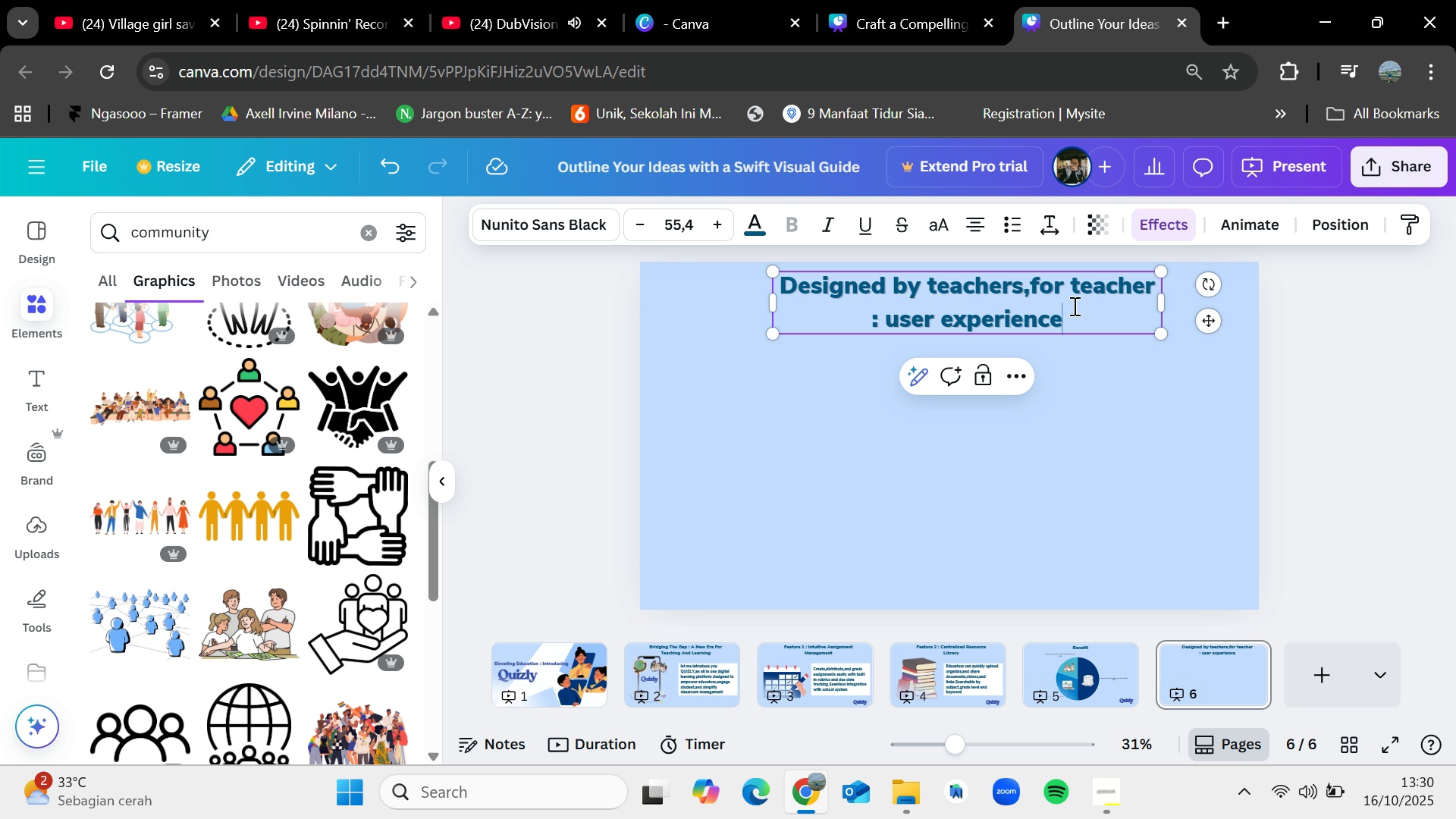 
left_click([1010, 320])
 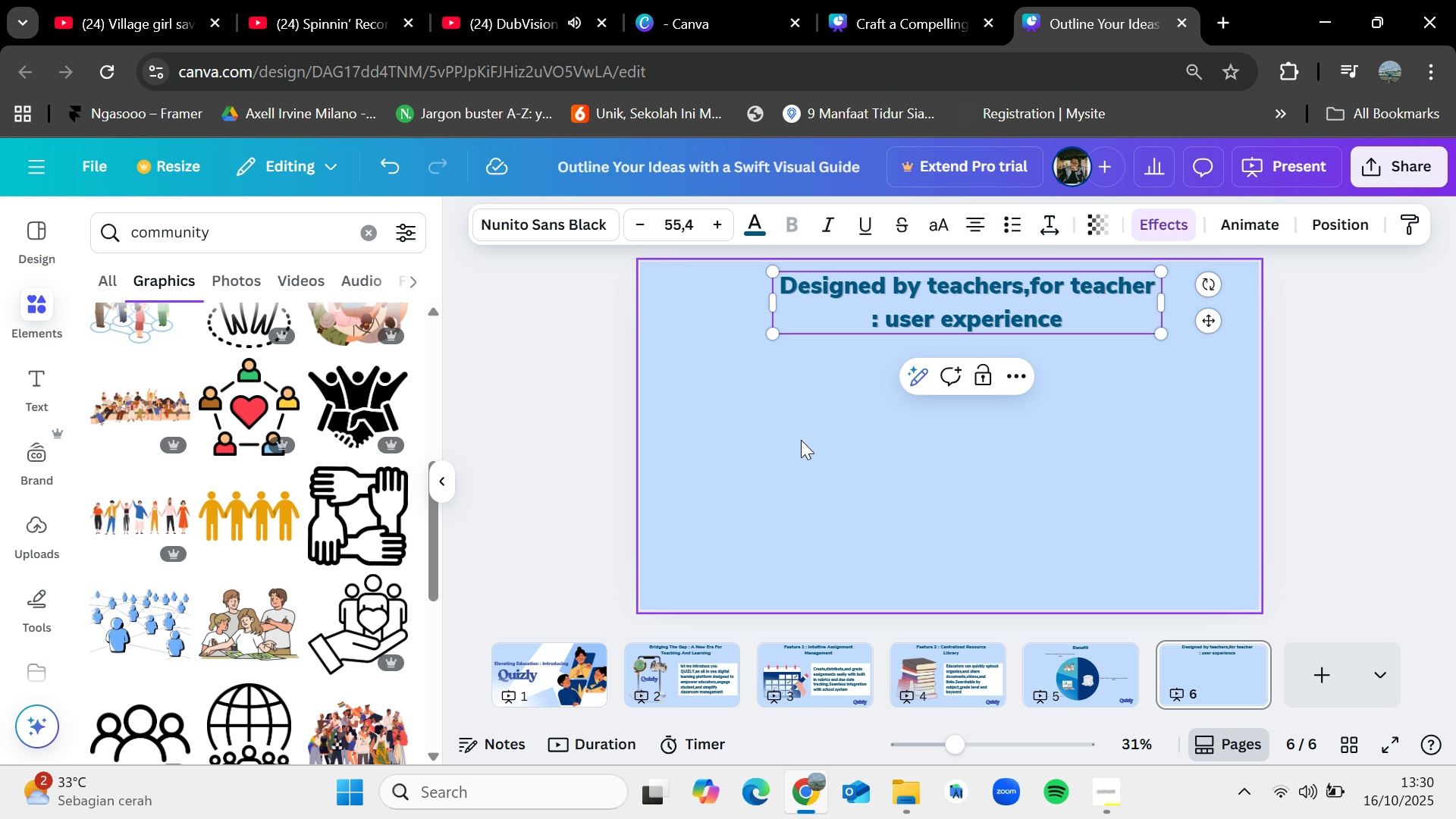 
left_click([801, 440])
 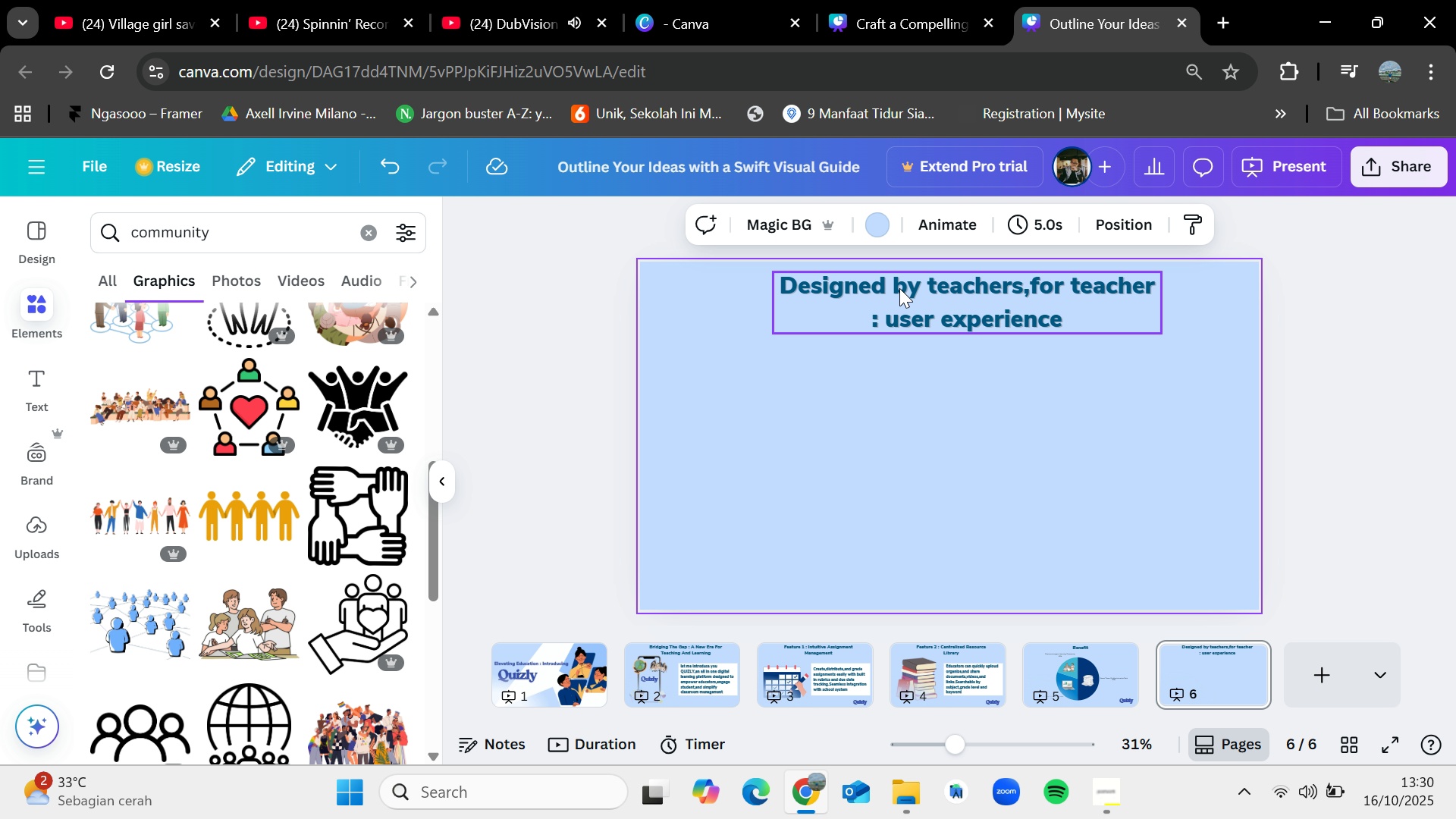 
double_click([907, 285])
 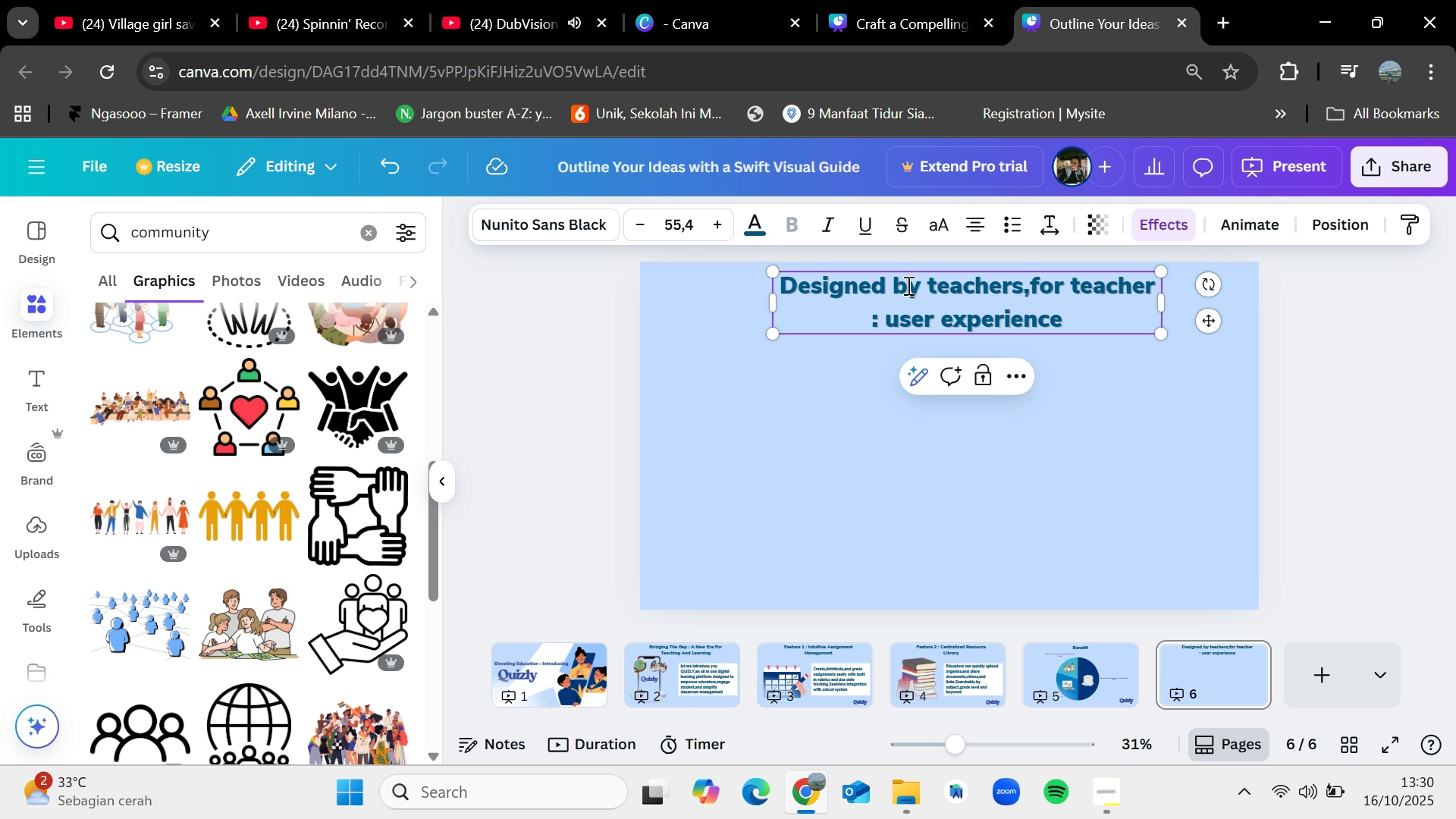 
key(Backspace)
 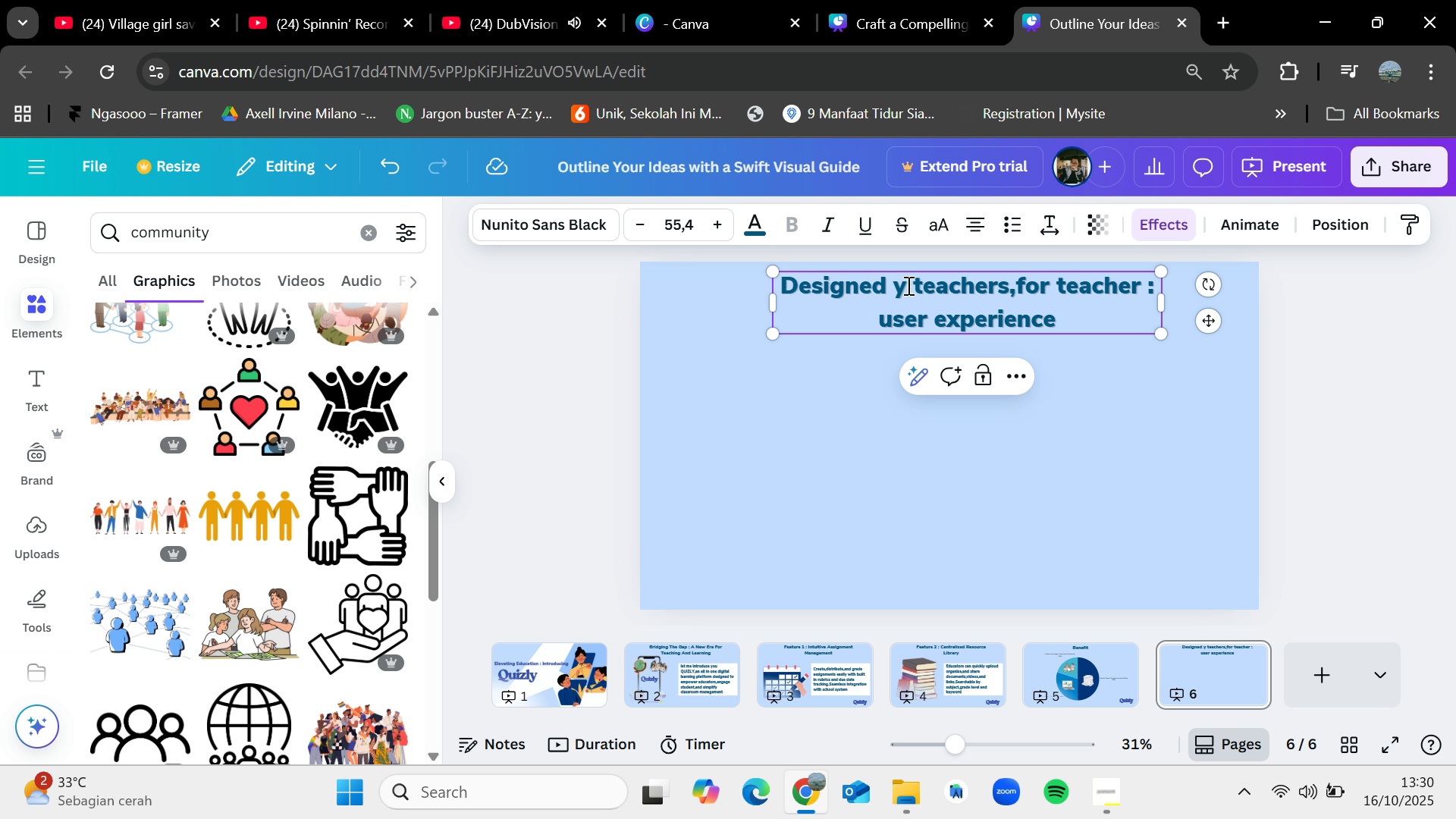 
key(Shift+B)
 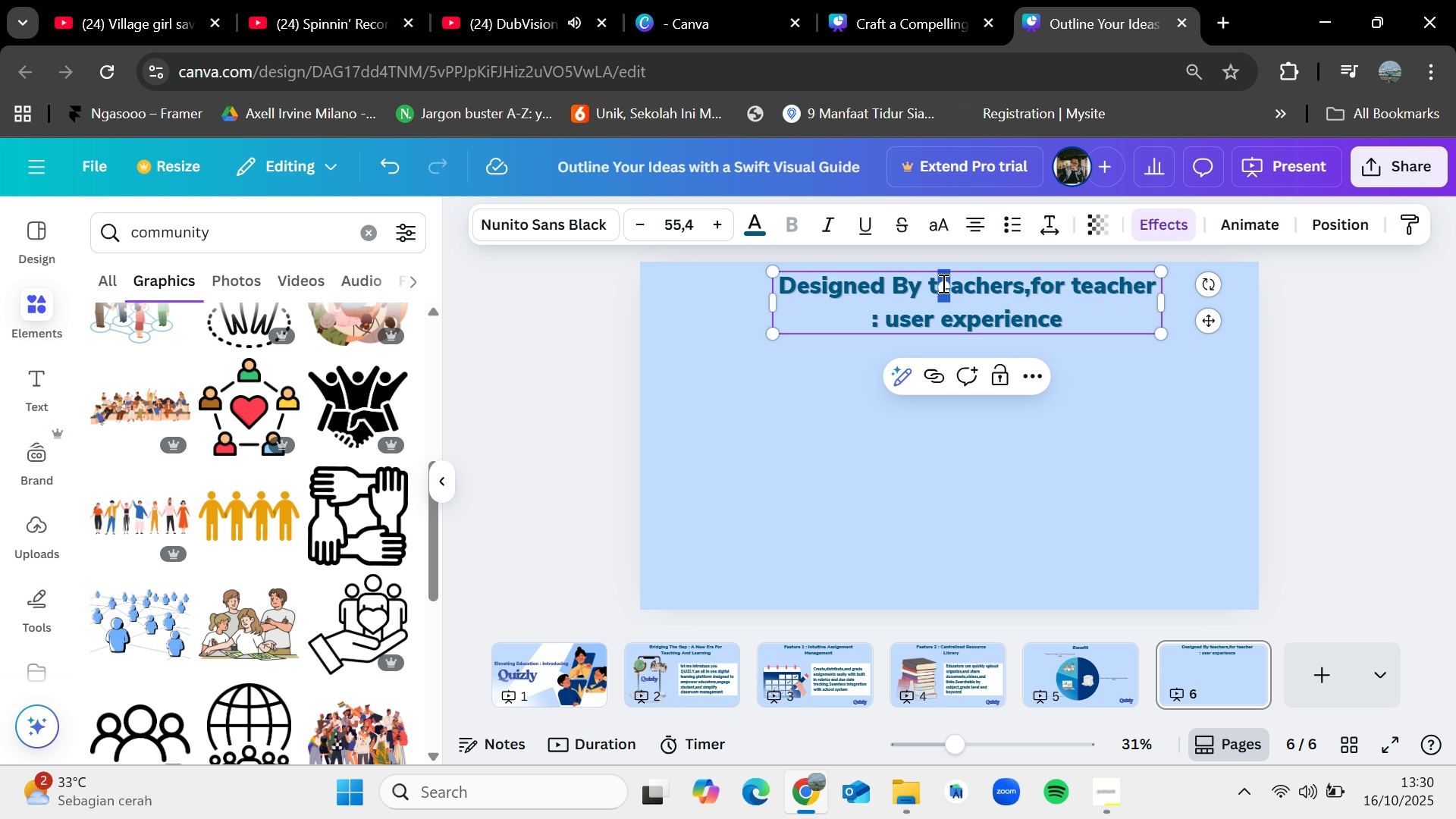 
left_click([935, 284])
 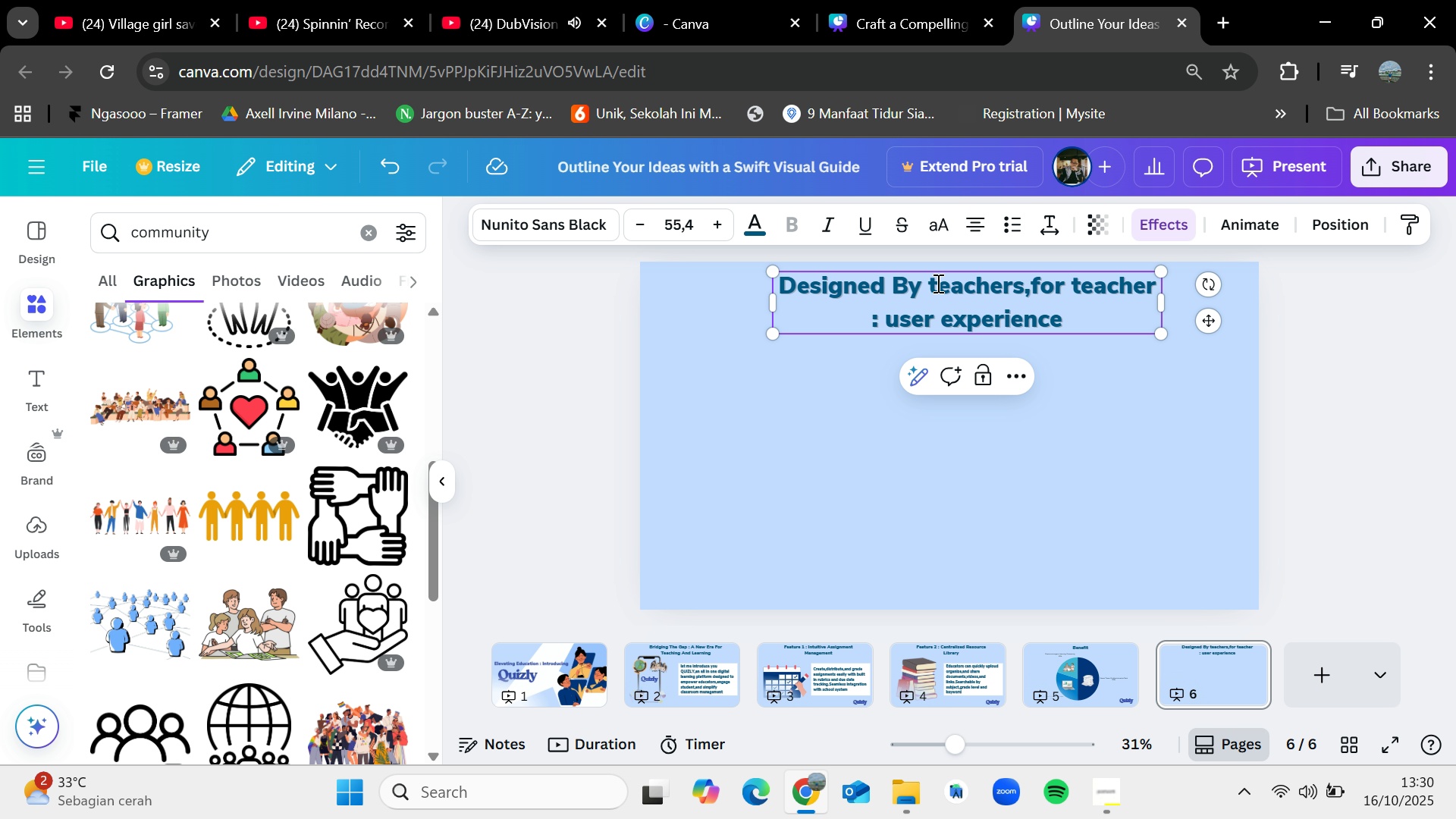 
key(Backspace)
 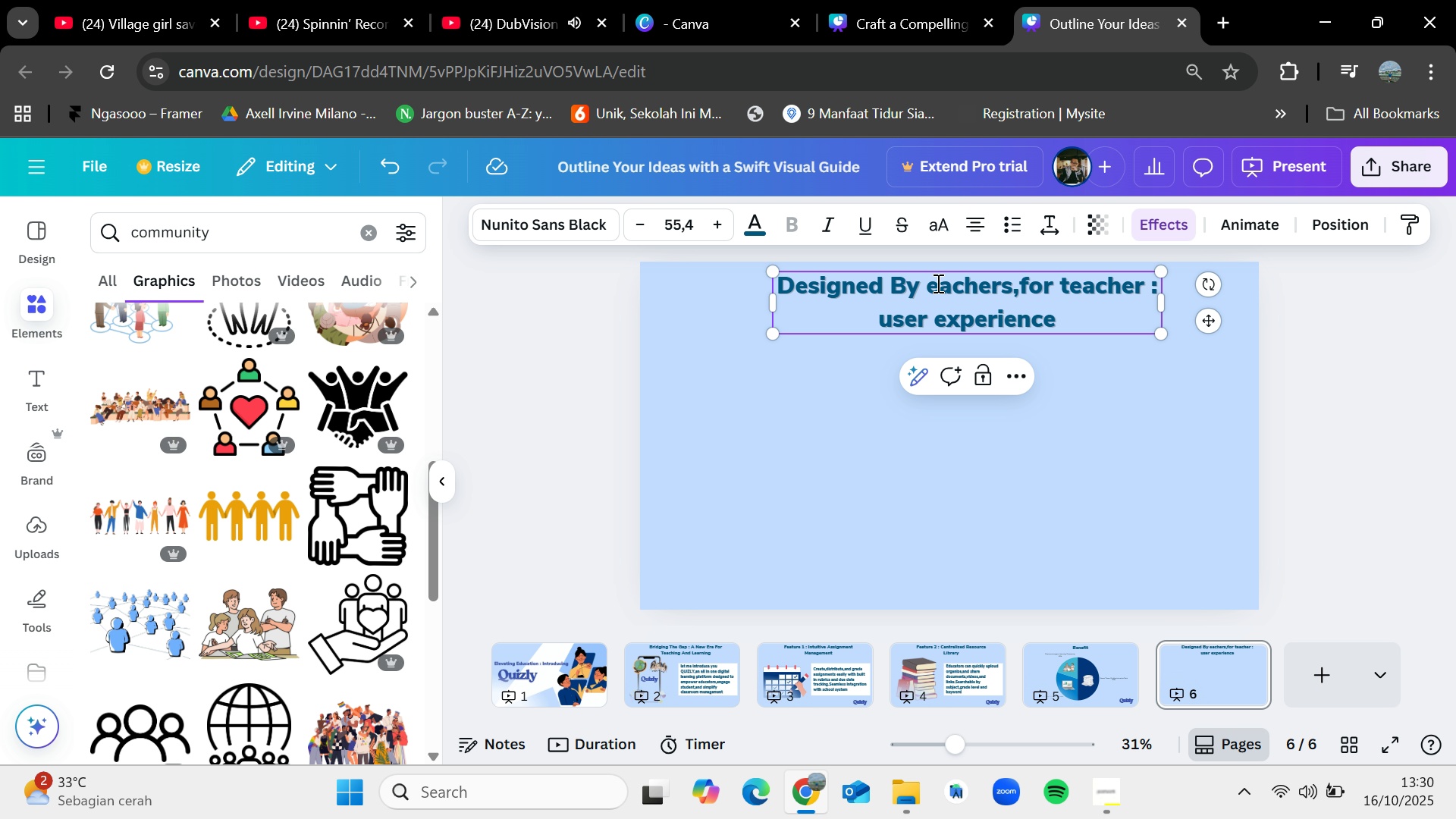 
key(Shift+T)
 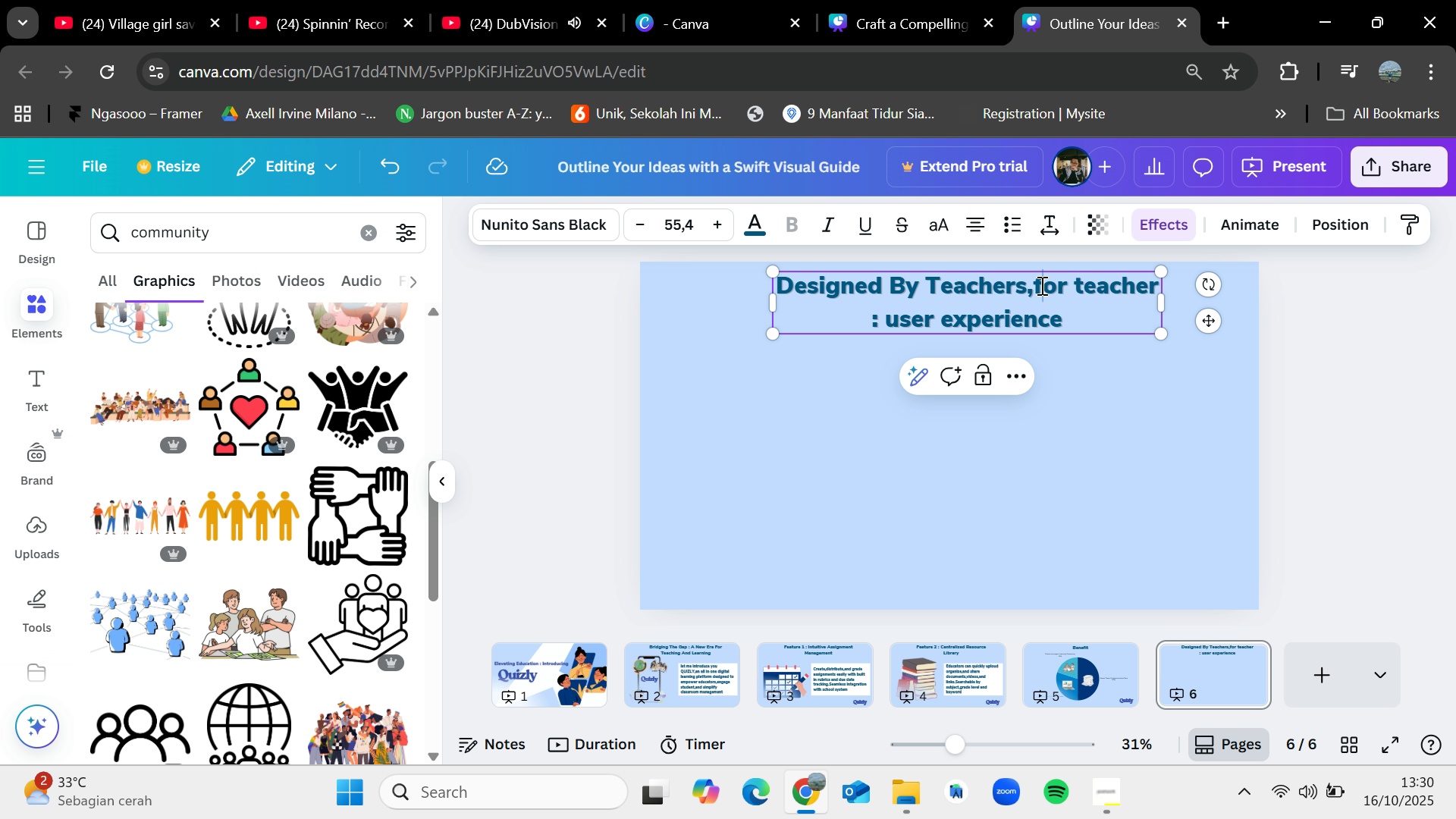 
key(Backspace)
 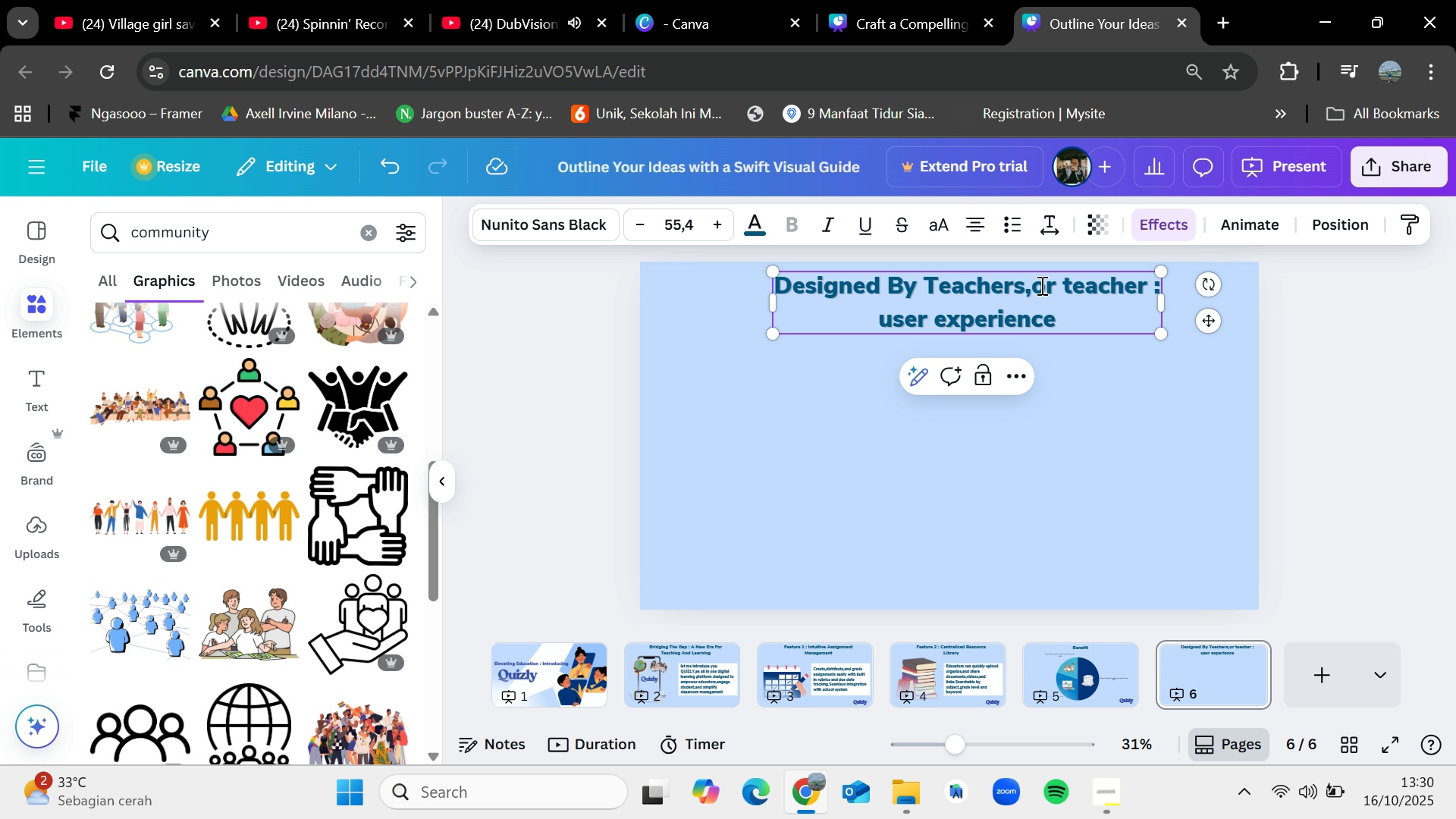 
key(Shift+F)
 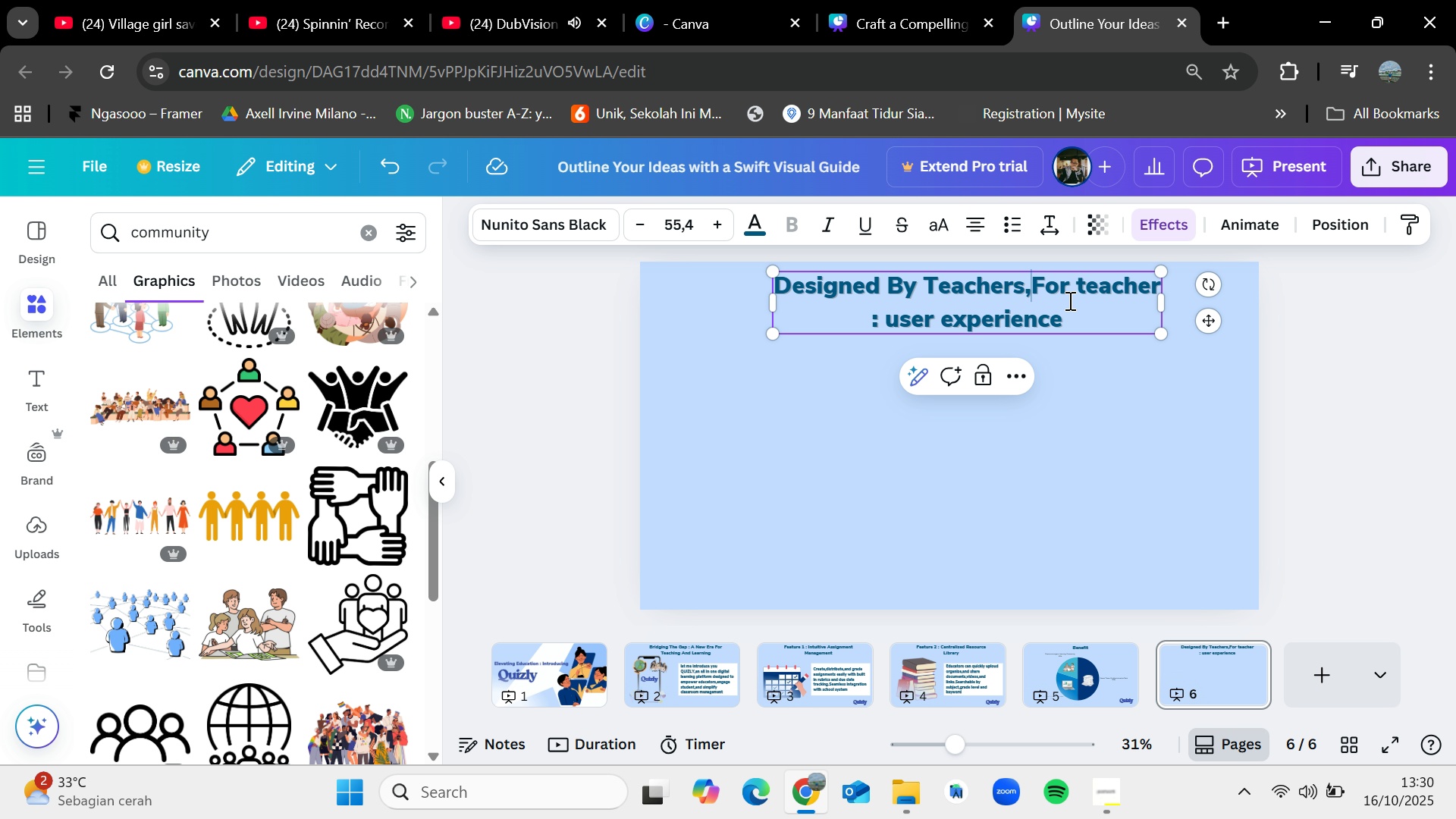 
left_click([1089, 283])
 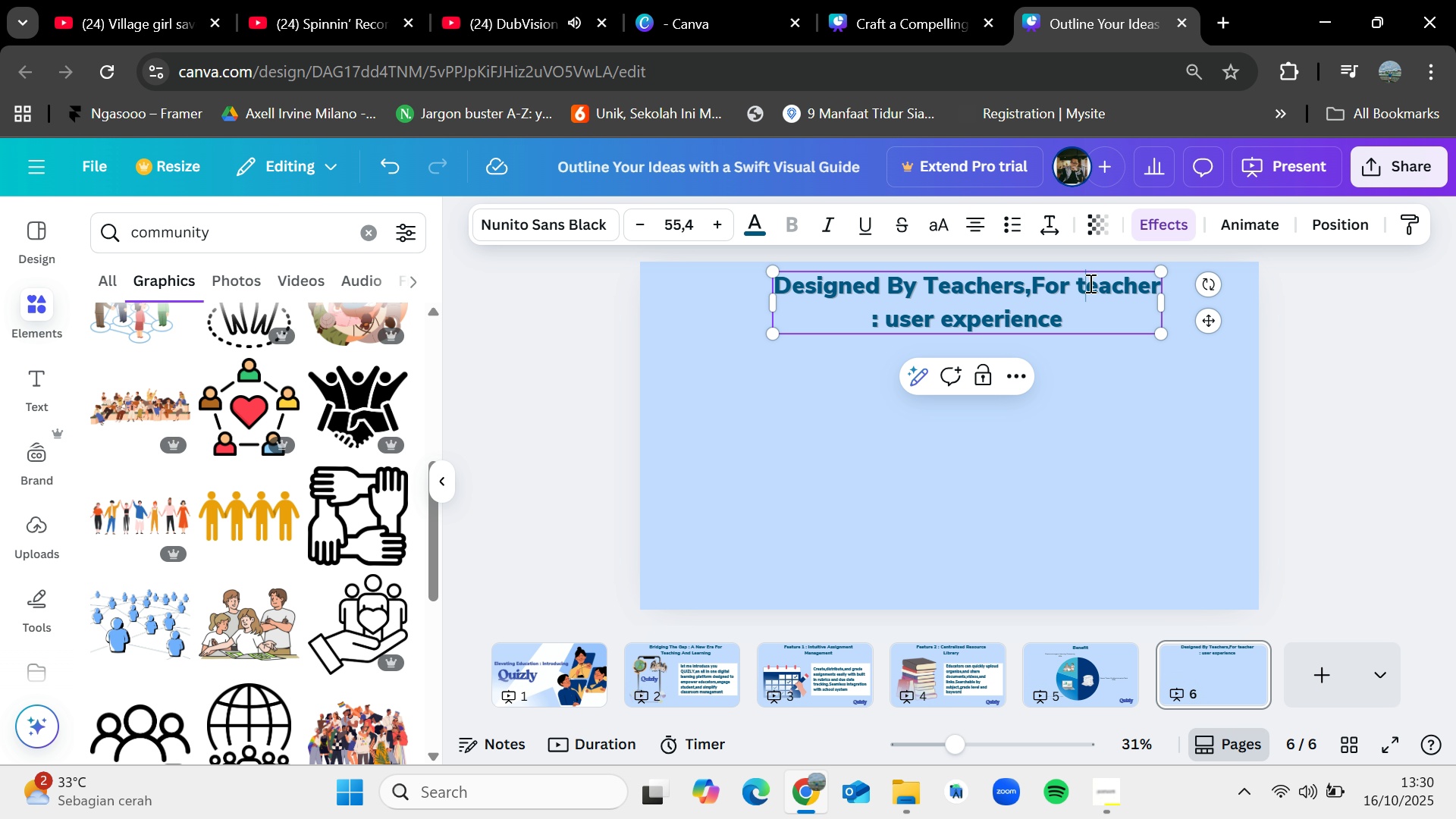 
key(Shift+Backspace)
 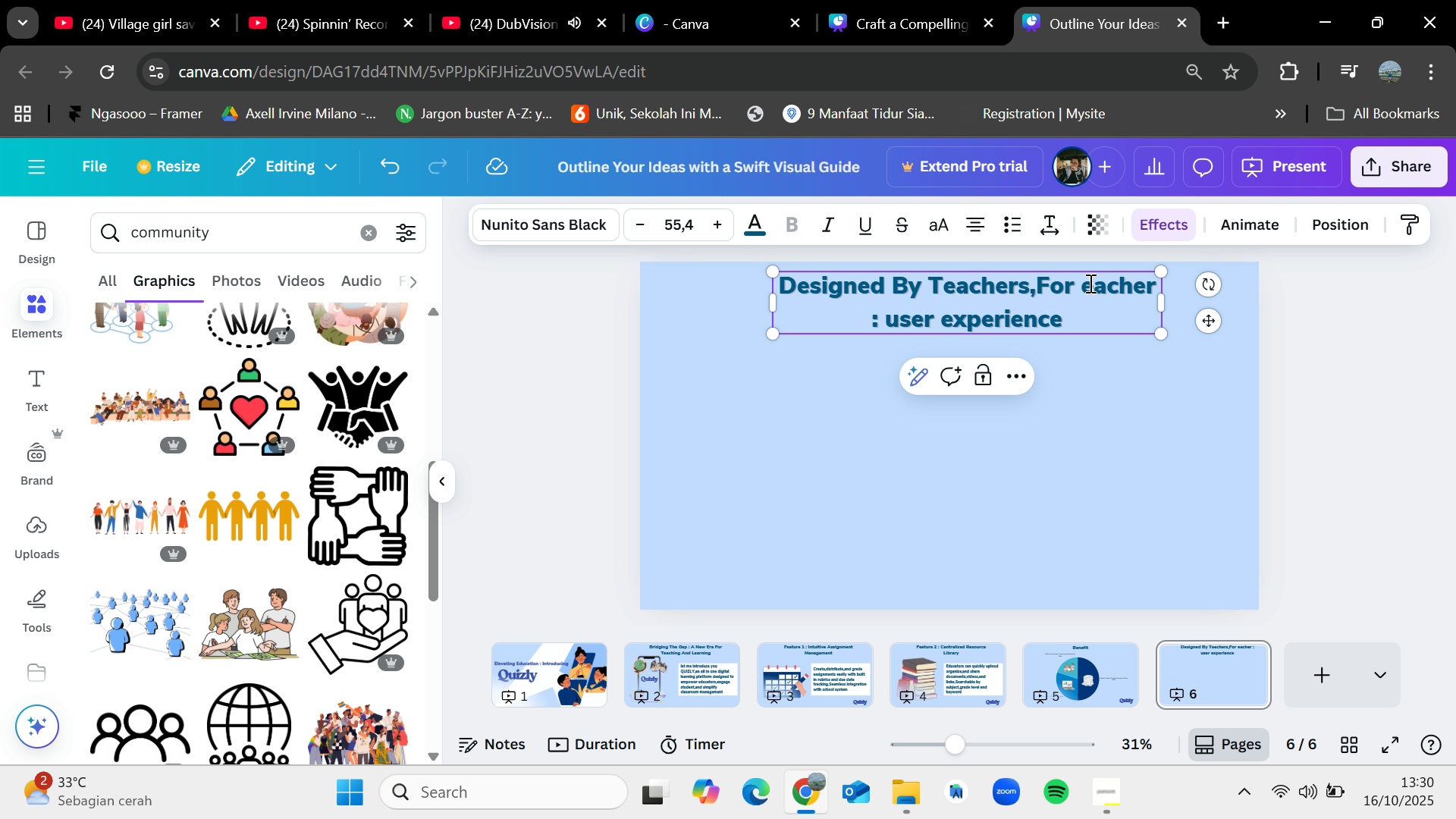 
key(Shift+T)
 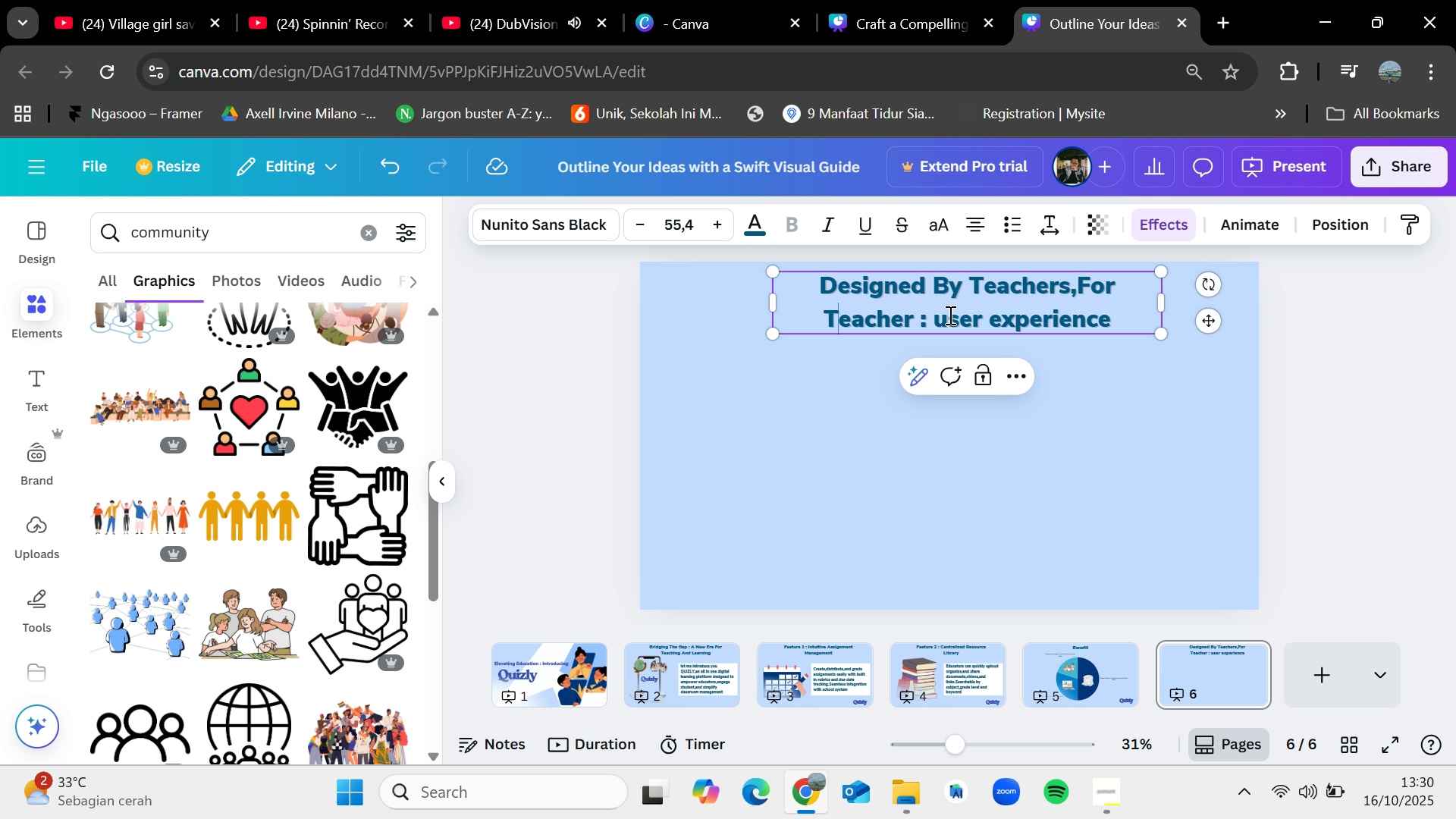 
left_click([948, 315])
 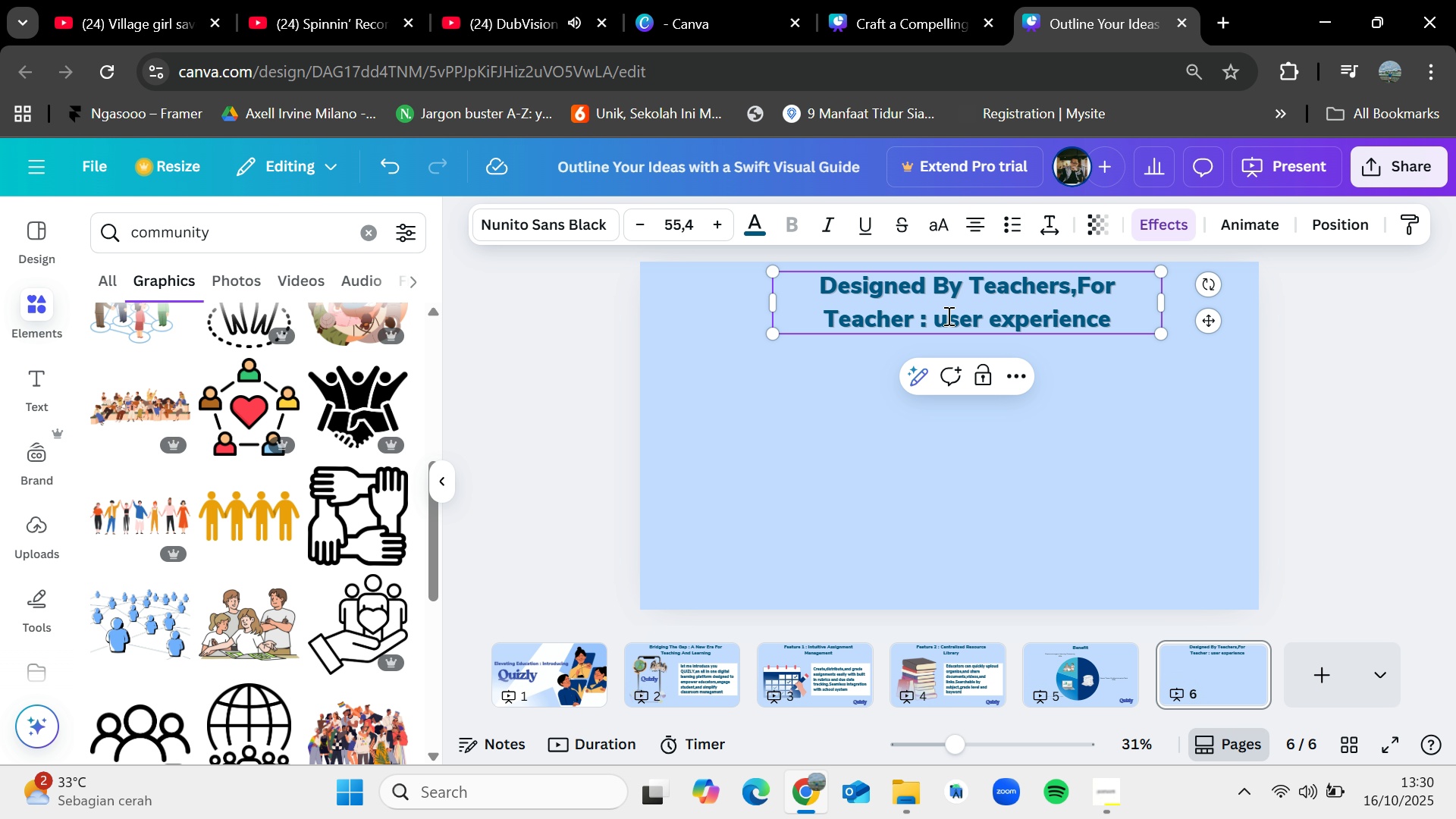 
key(Backspace)
 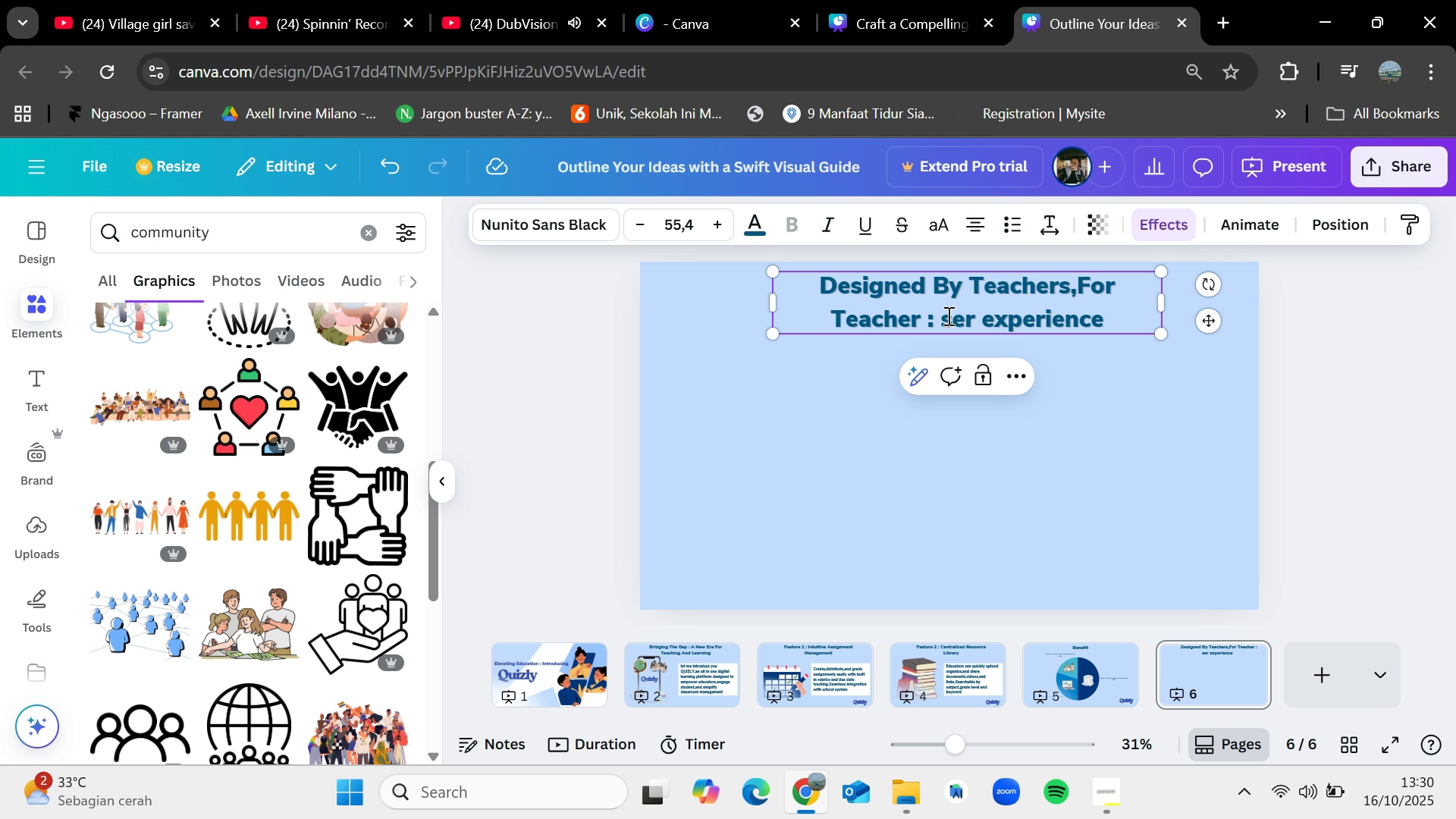 
key(Shift+U)
 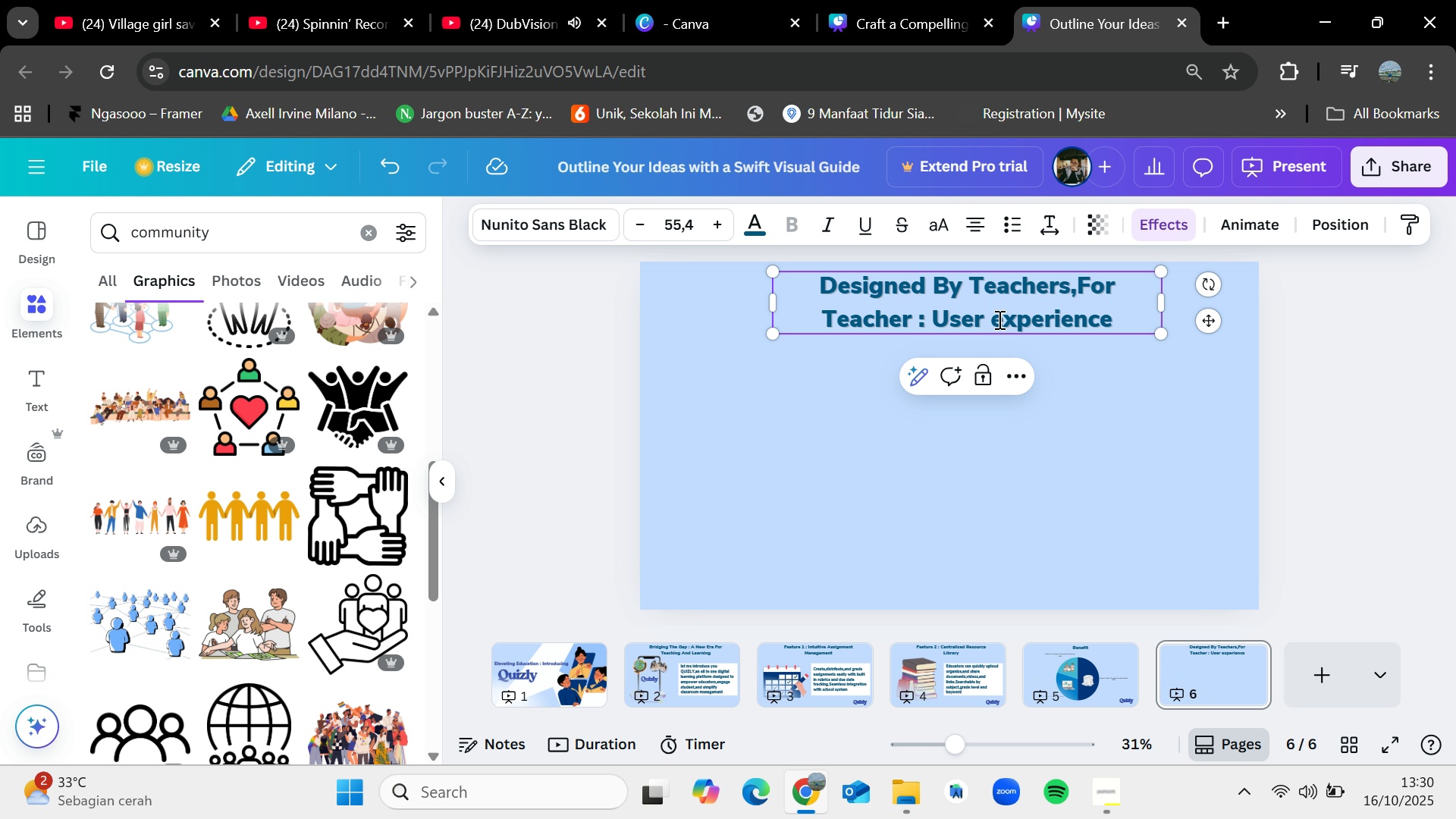 
left_click([999, 319])
 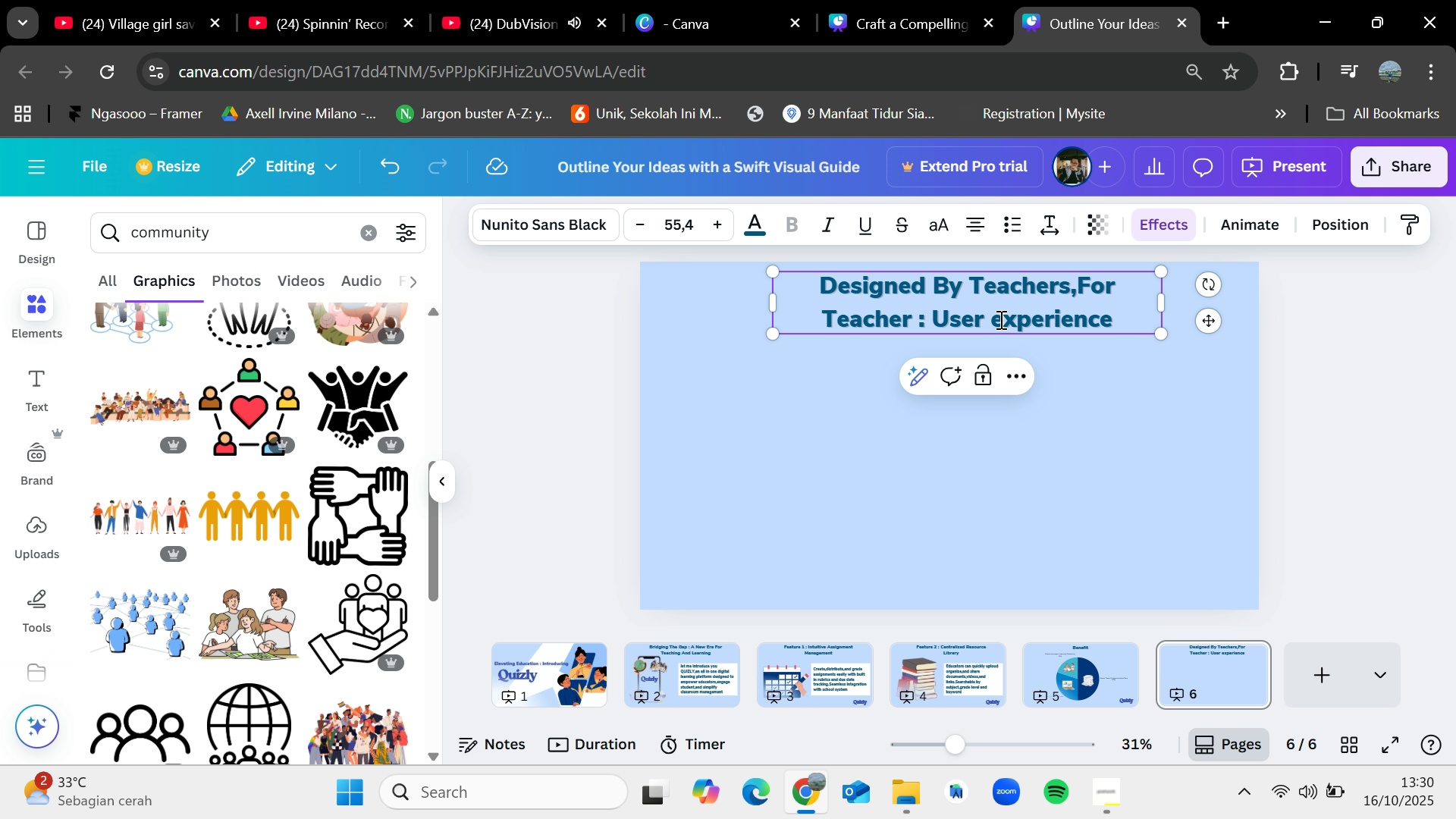 
key(Backspace)
 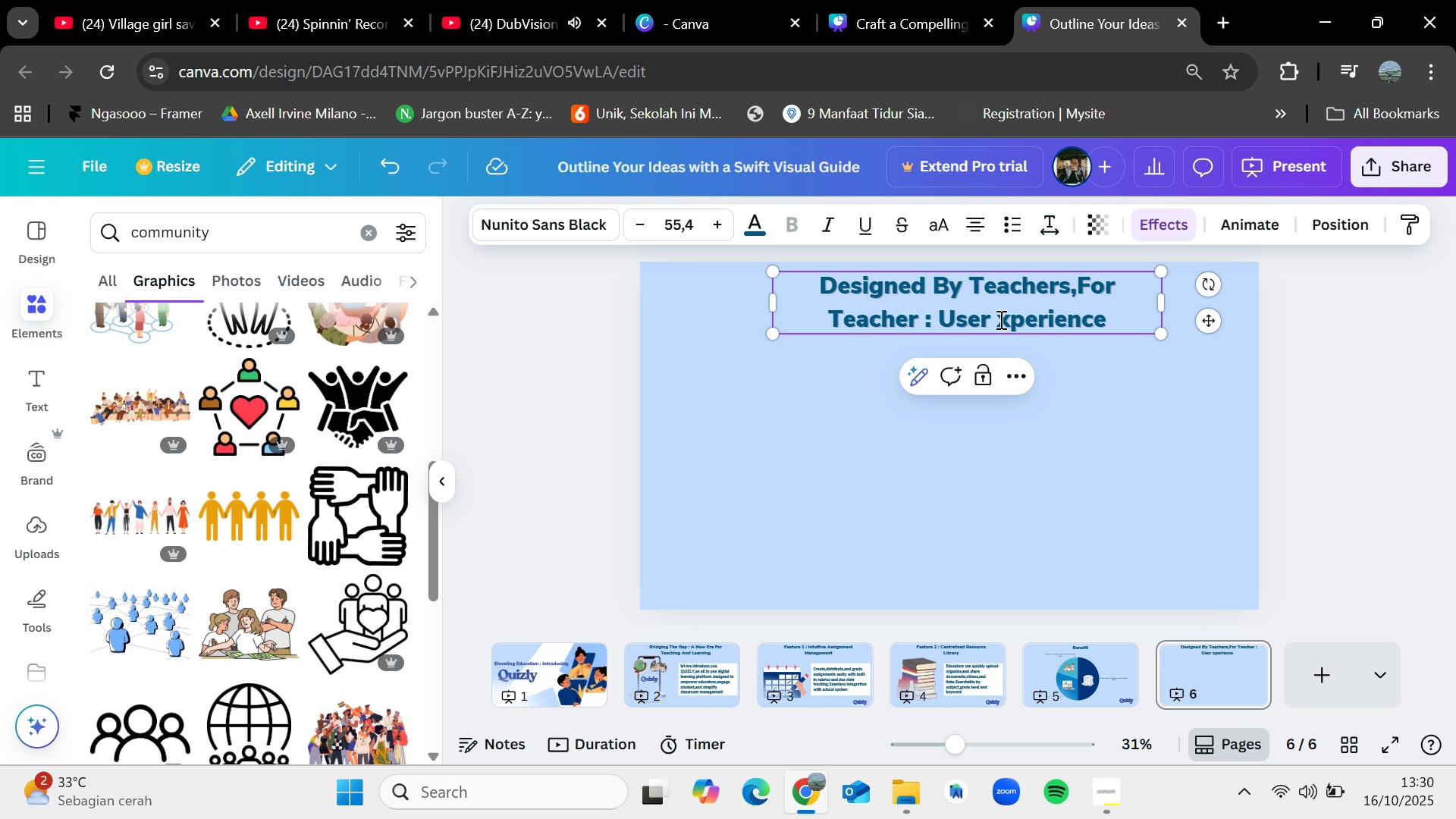 
key(Shift+E)
 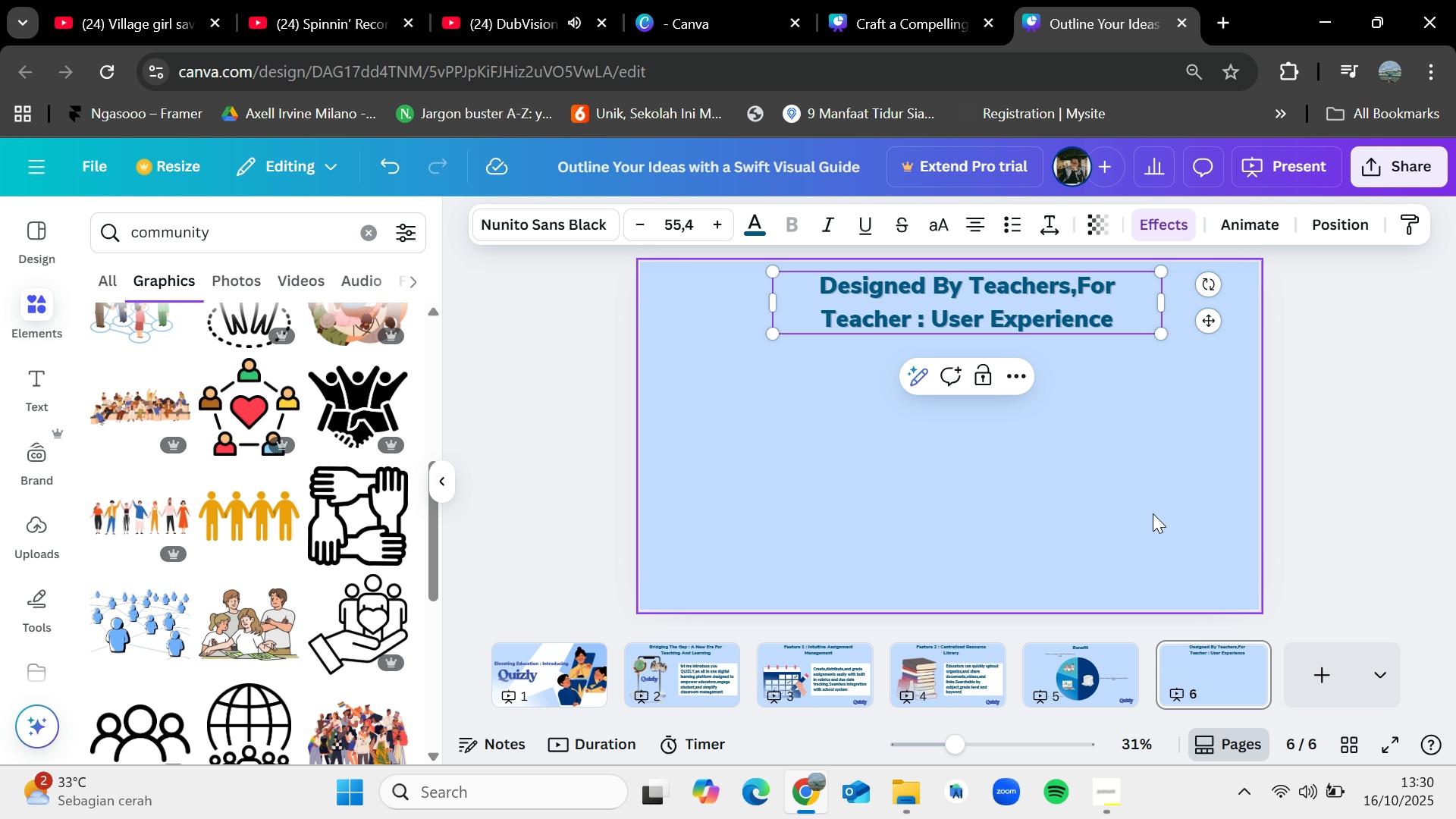 
left_click([1153, 513])
 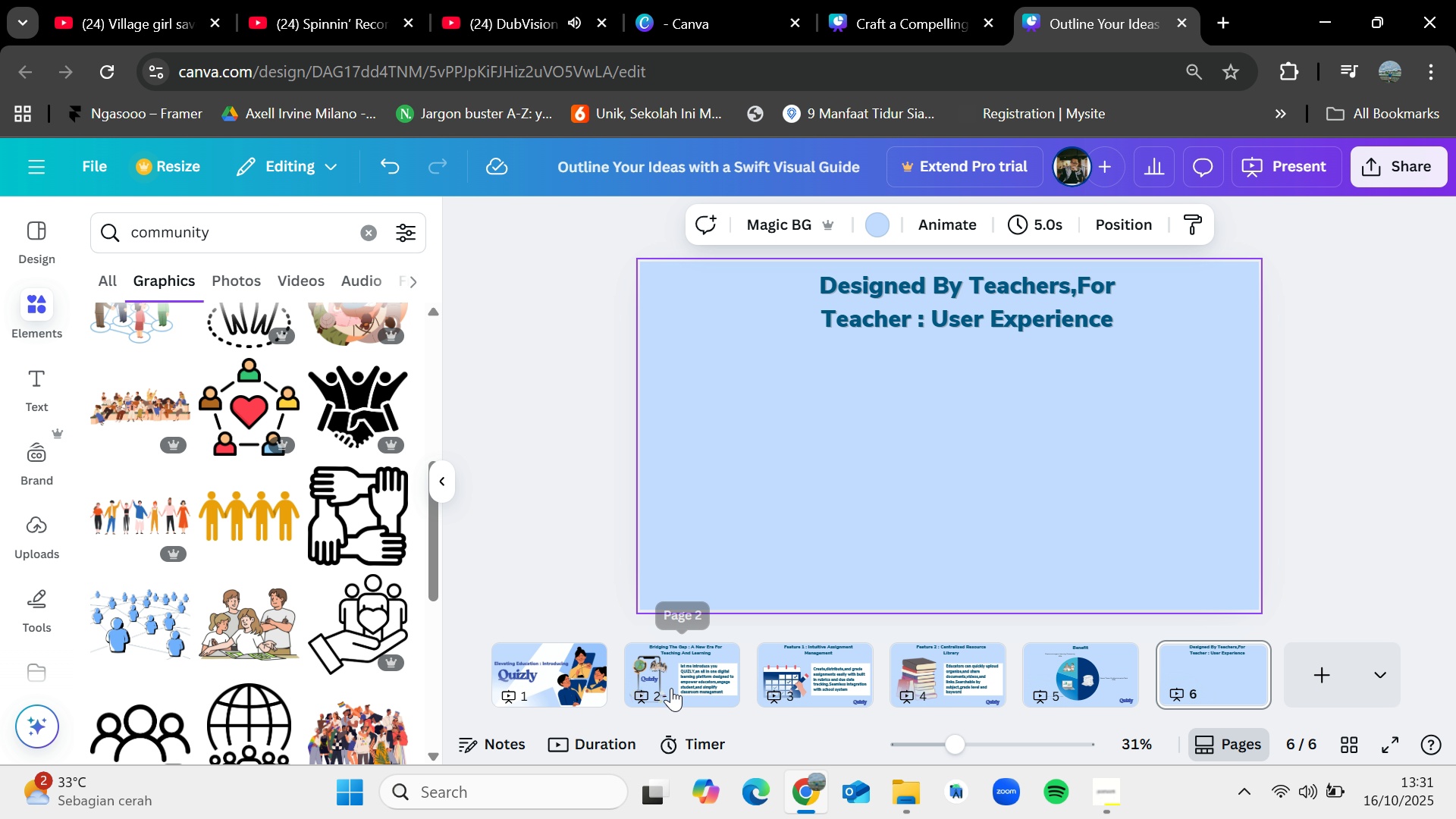 
left_click([671, 681])
 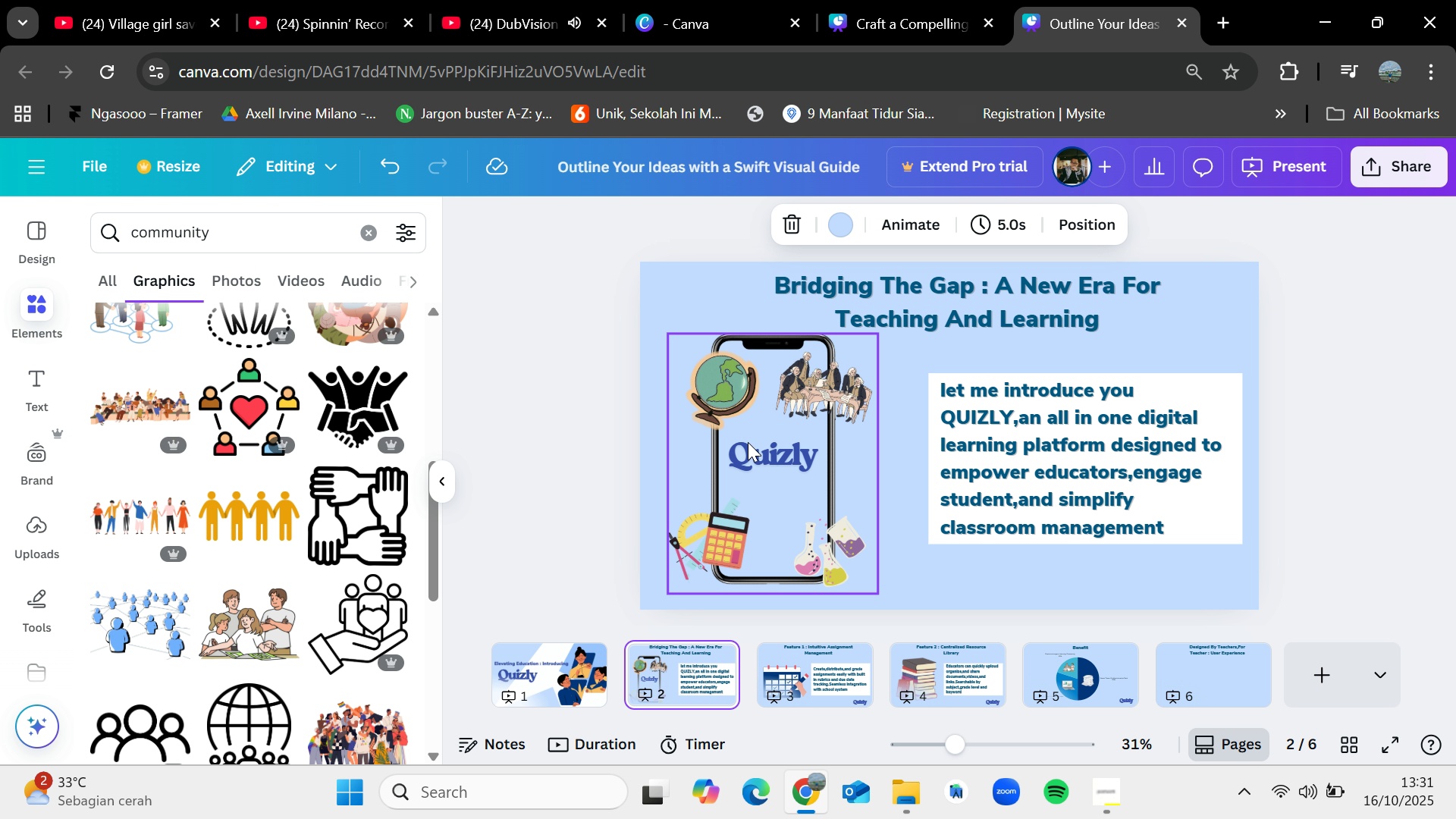 
left_click([748, 442])
 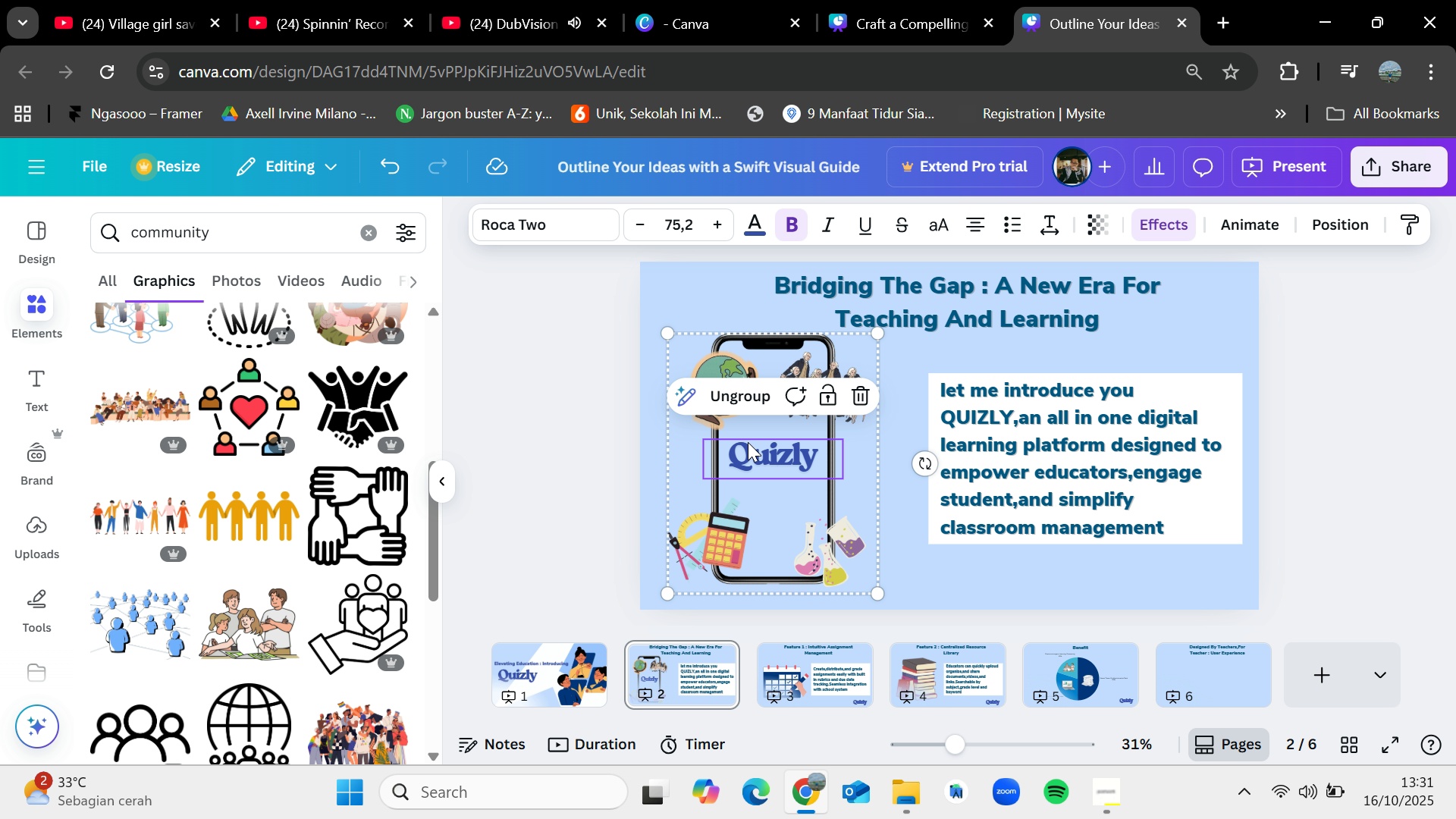 
key(Control+C)
 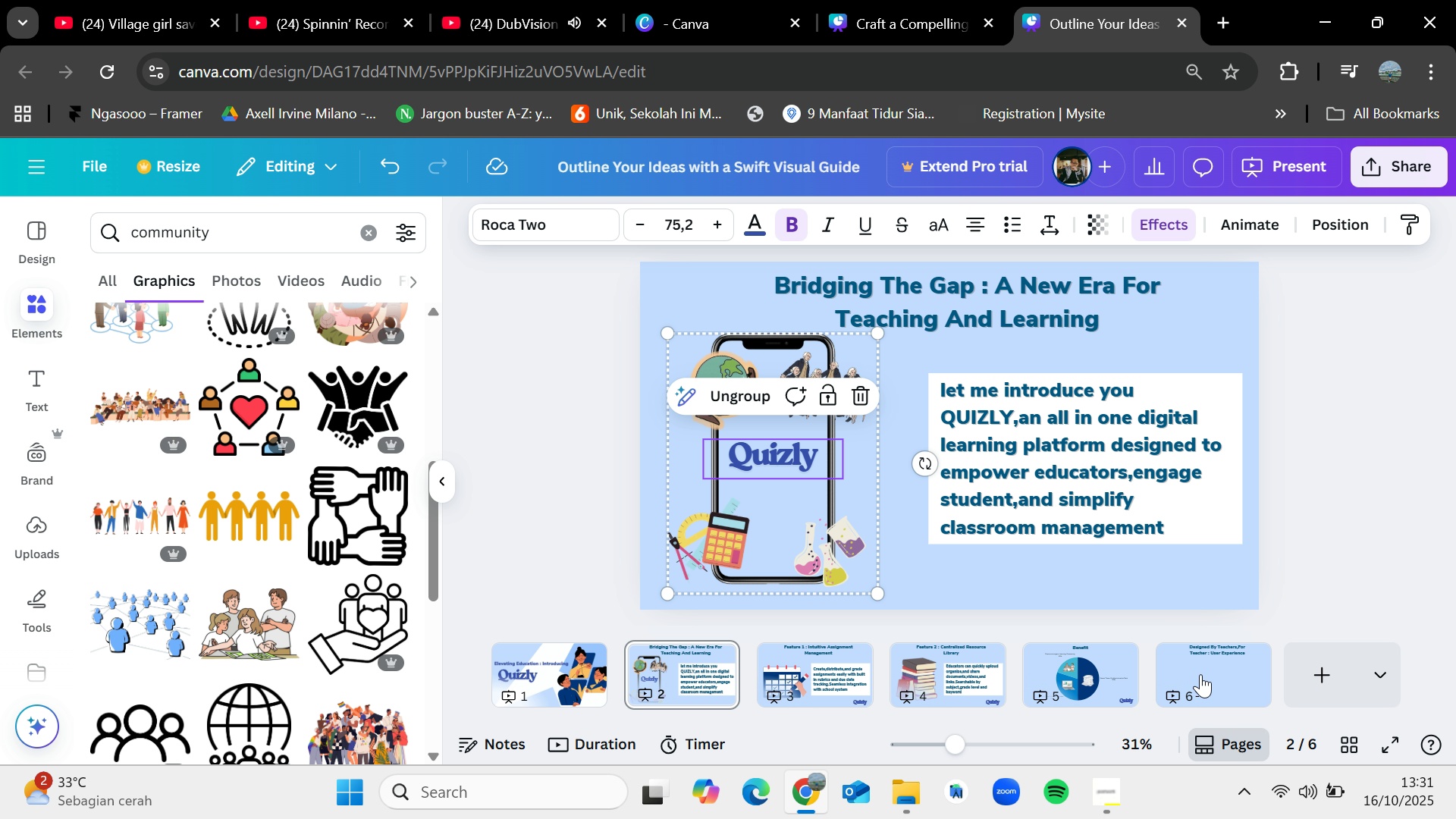 
left_click([1200, 674])
 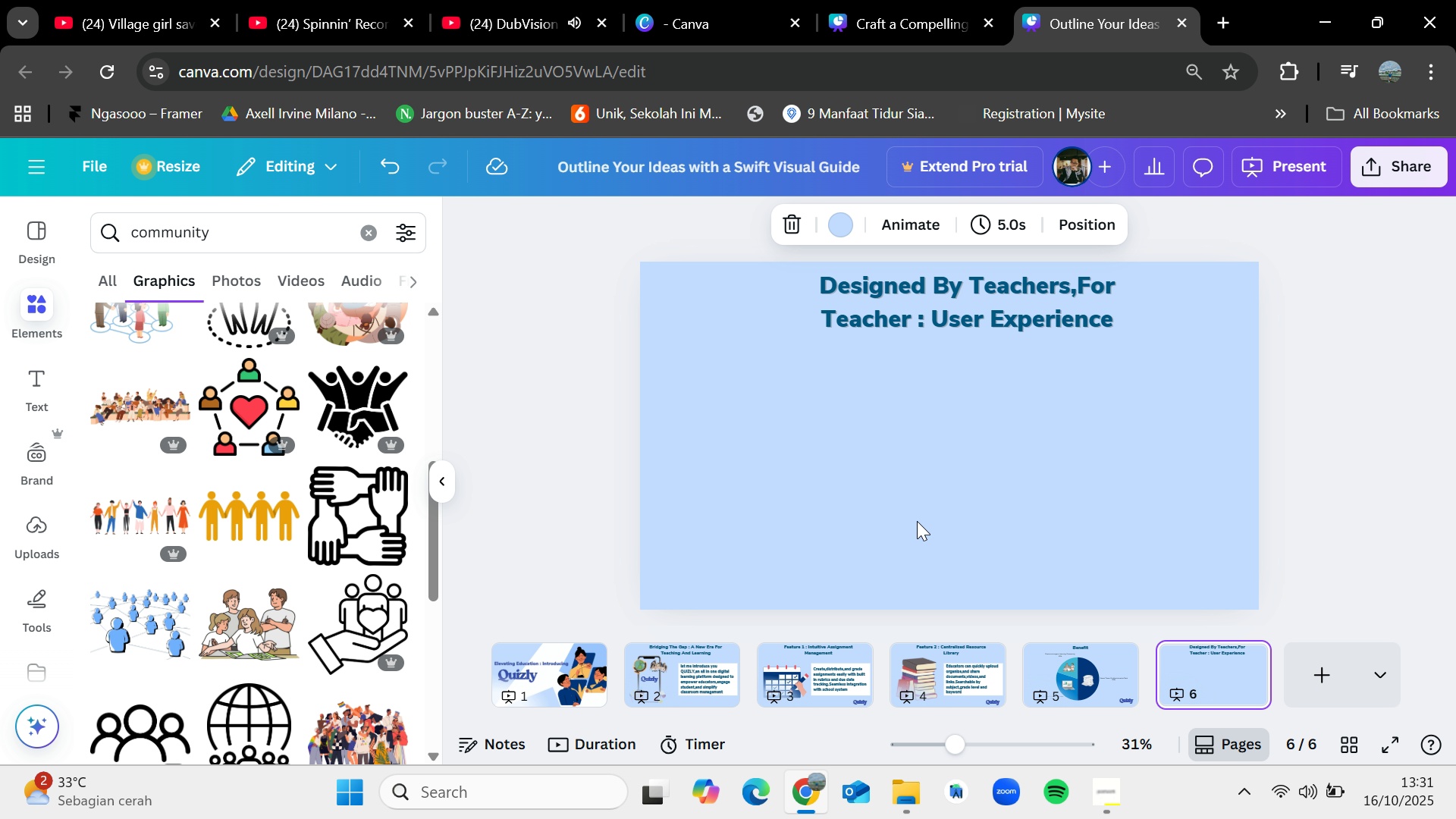 
key(Control+V)
 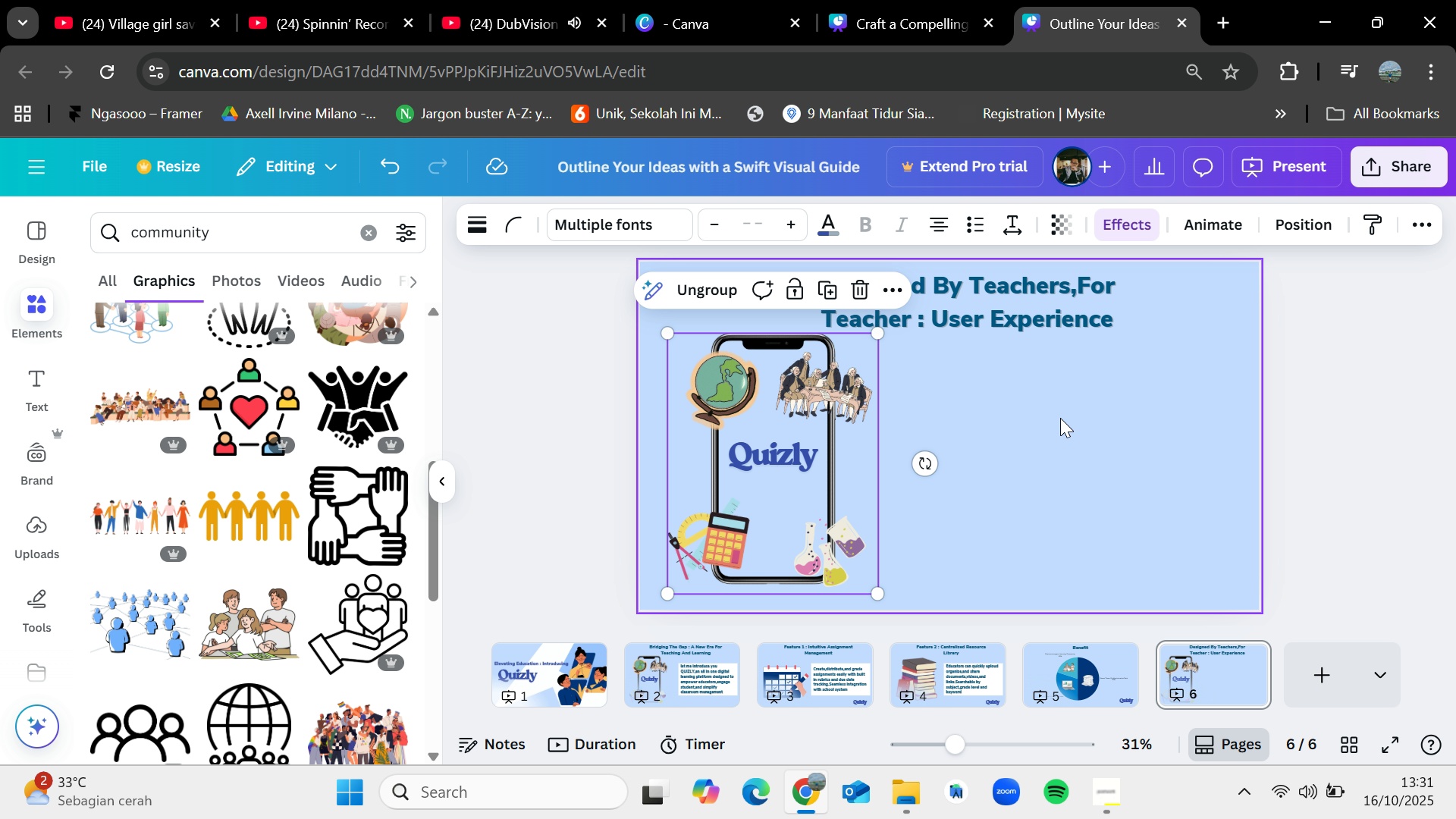 
left_click([1138, 425])
 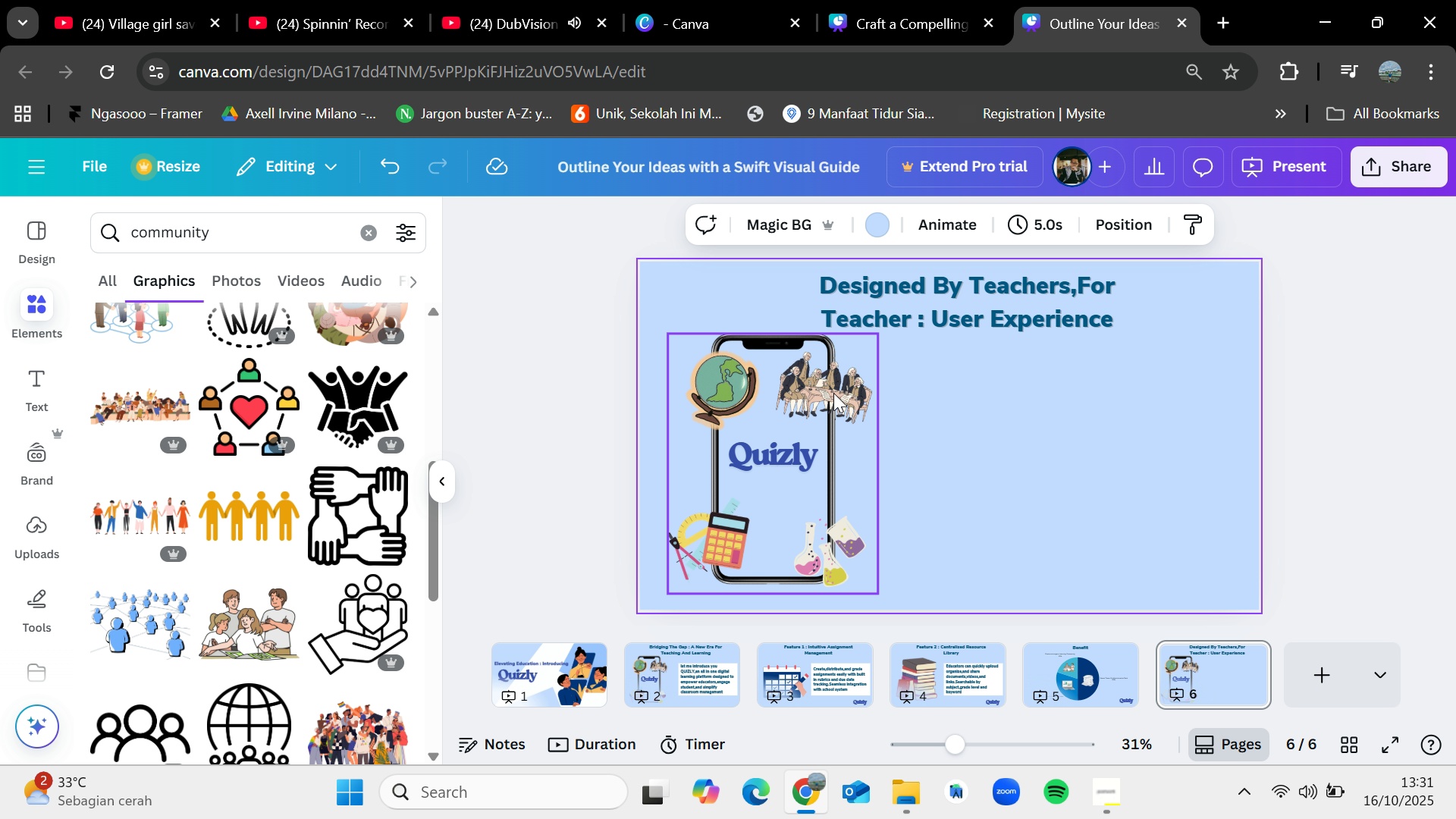 
left_click([833, 393])
 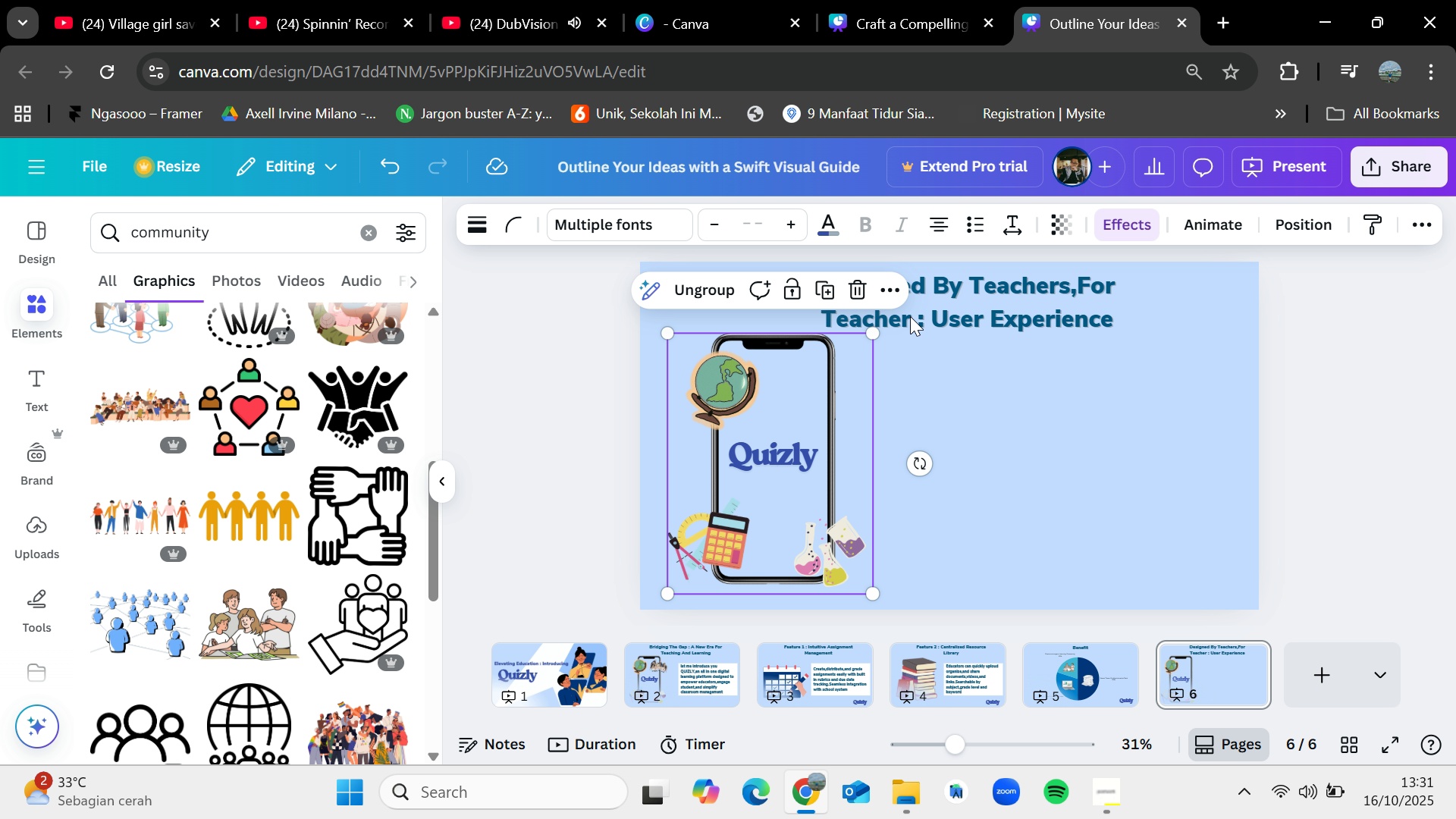 
left_click([722, 392])
 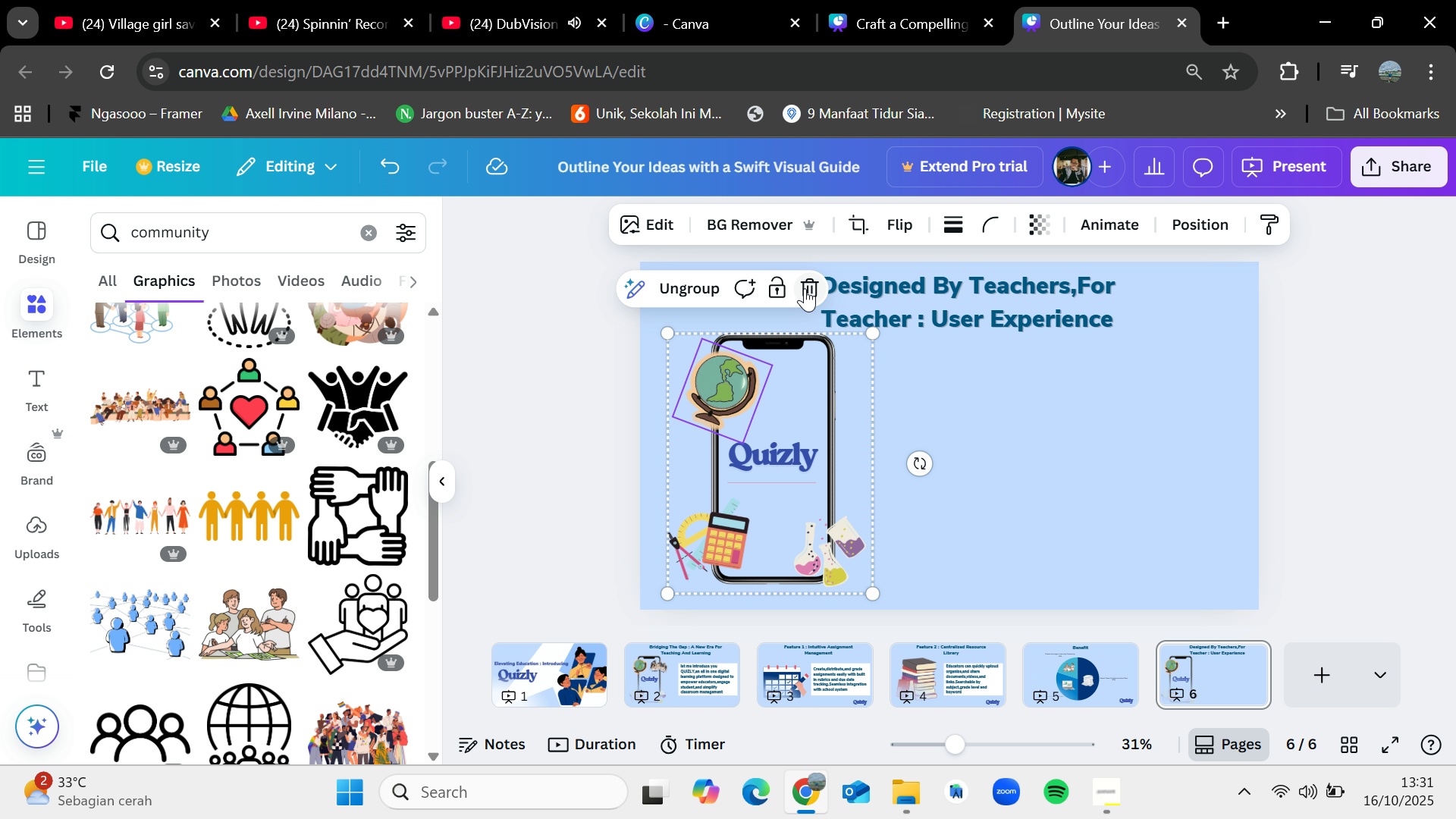 
left_click([805, 287])
 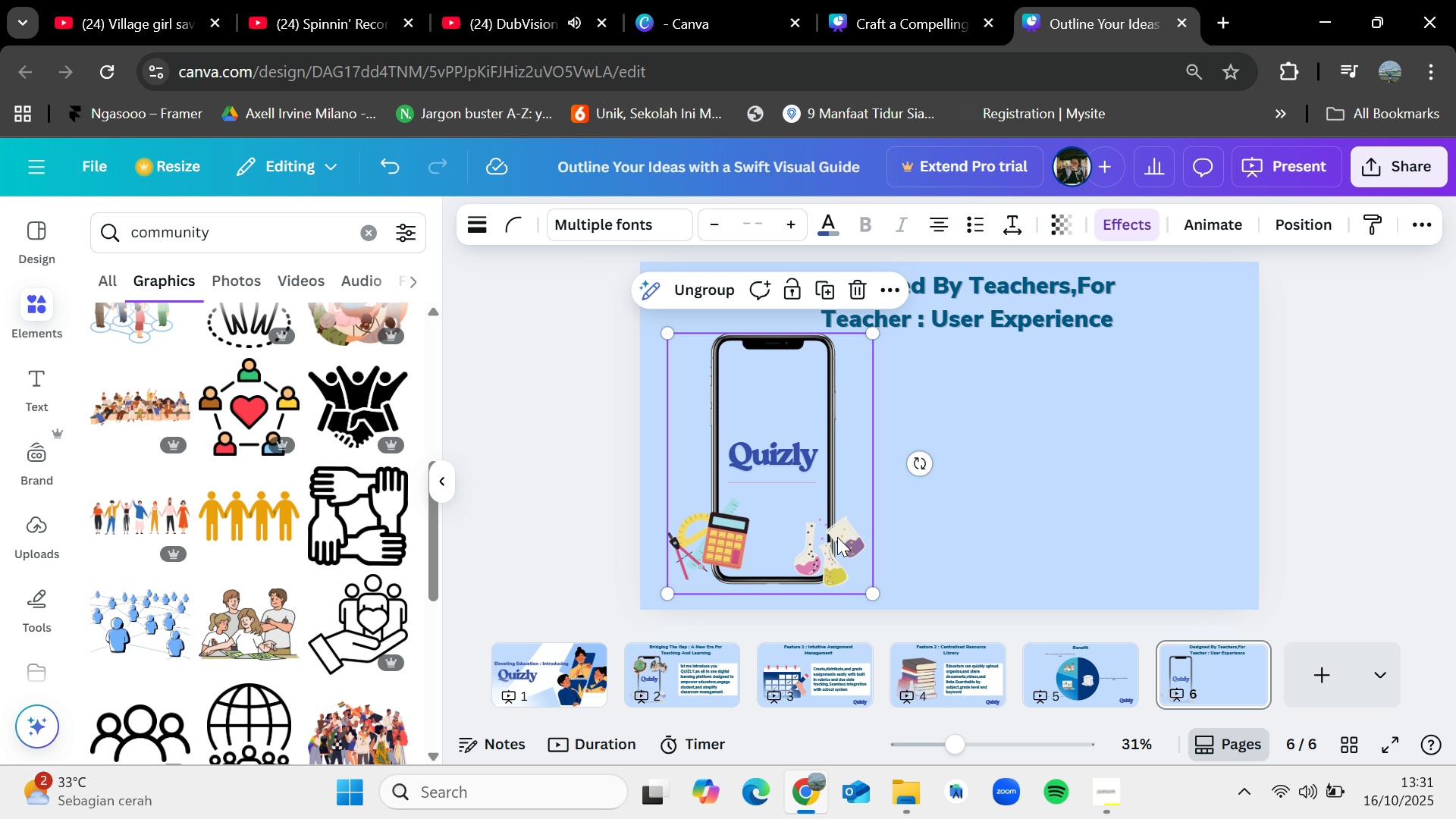 
left_click([837, 537])
 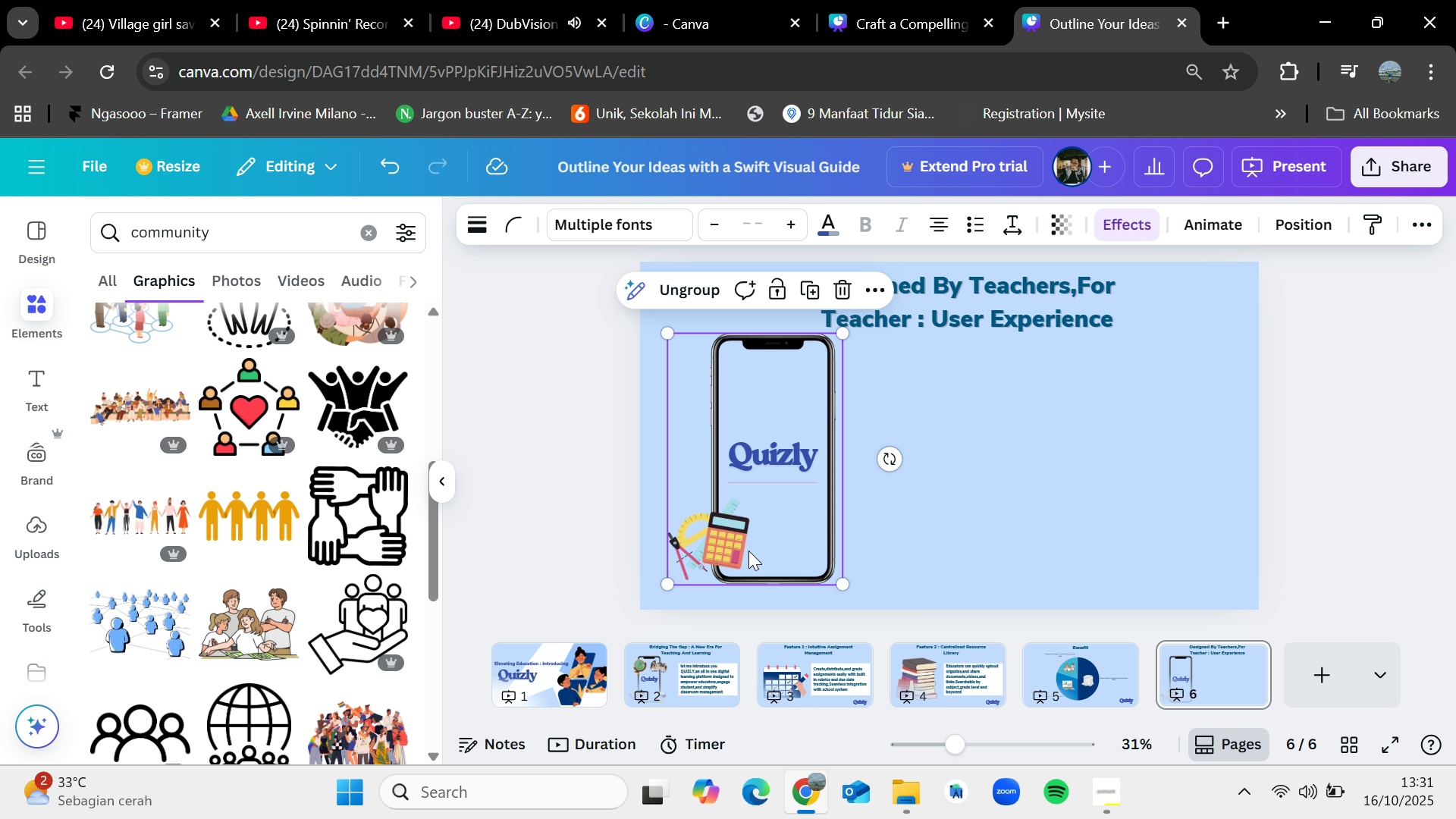 
left_click([730, 545])
 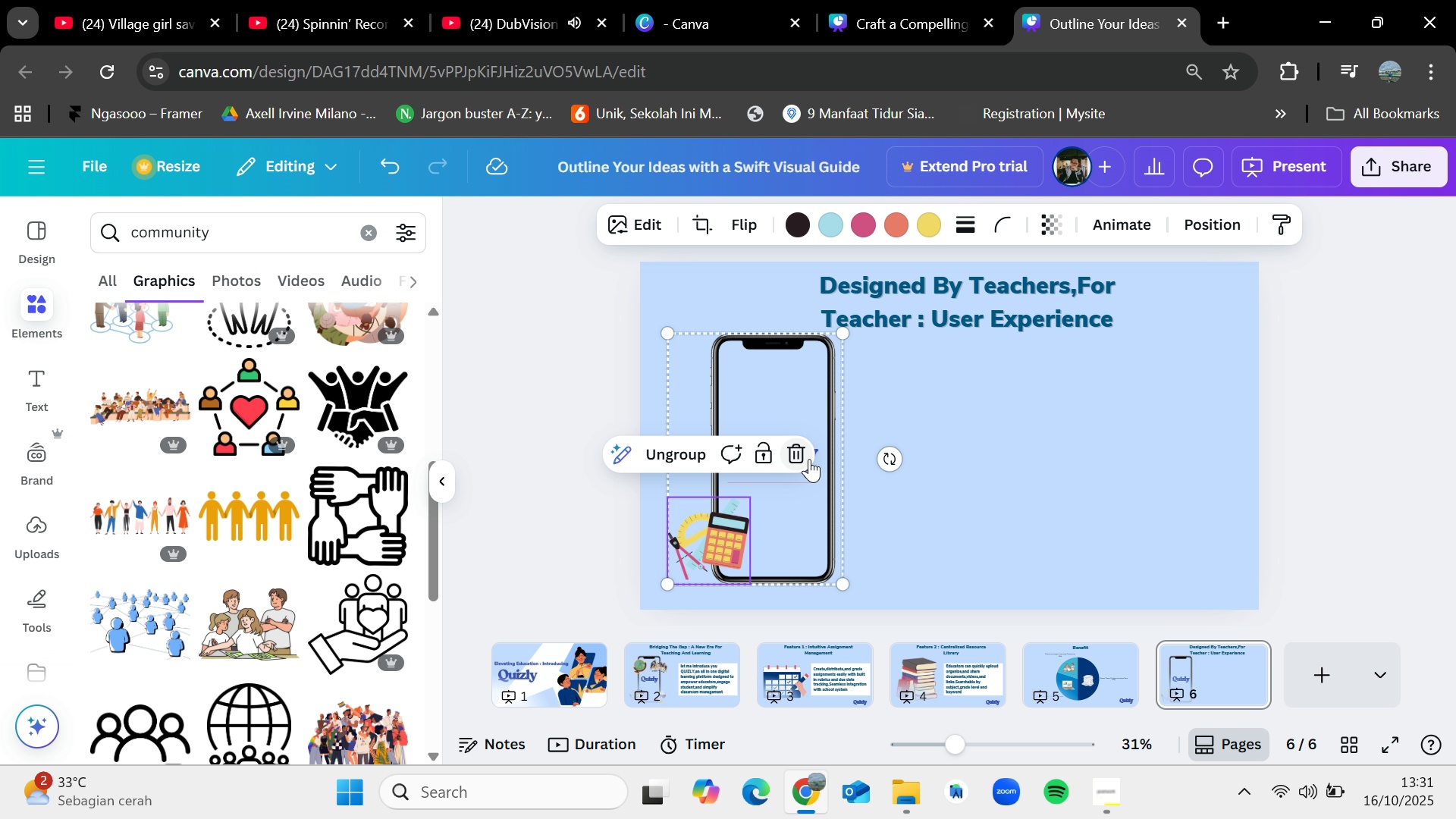 
left_click([809, 457])
 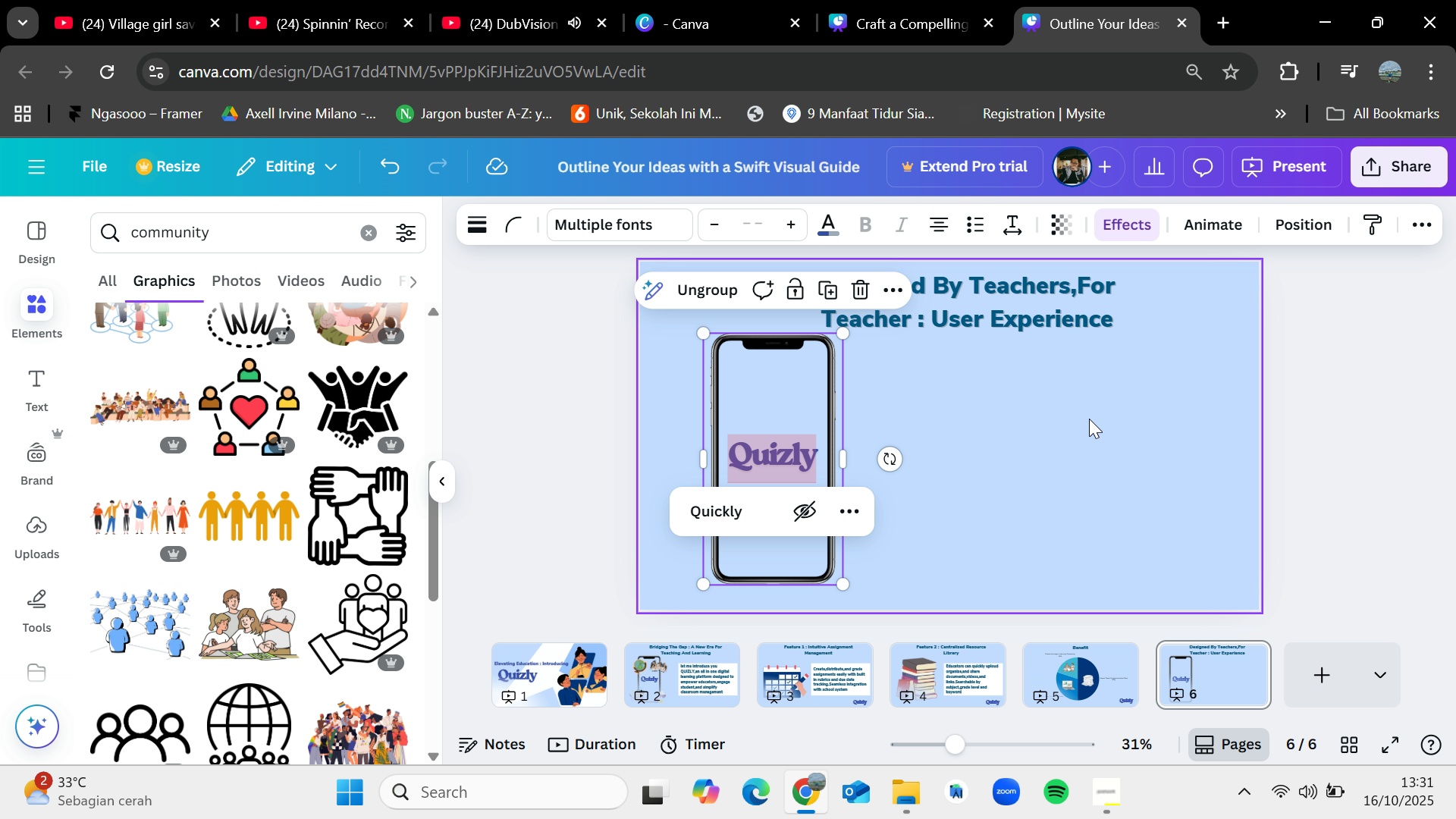 
left_click([1089, 419])
 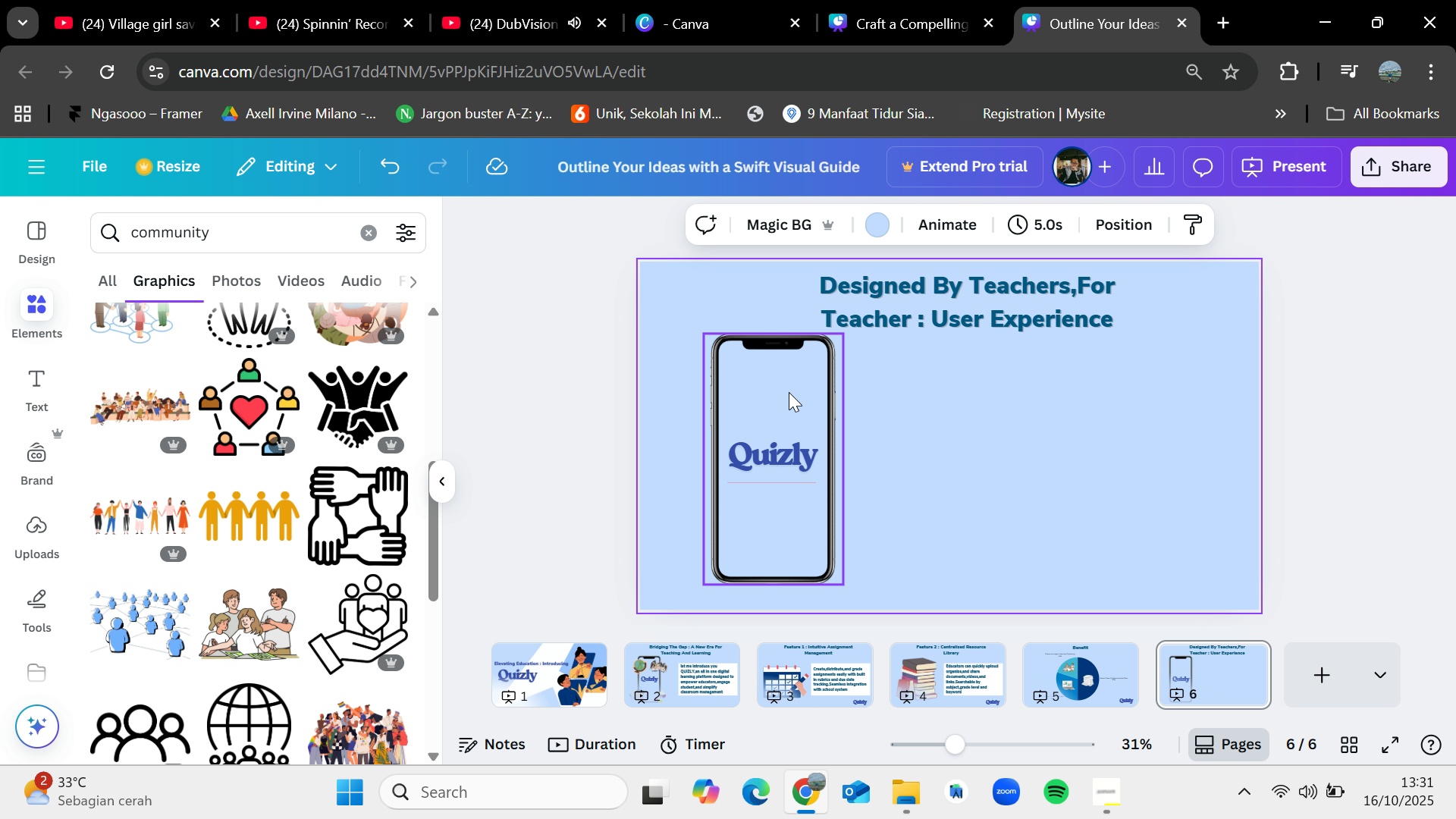 
left_click([789, 390])
 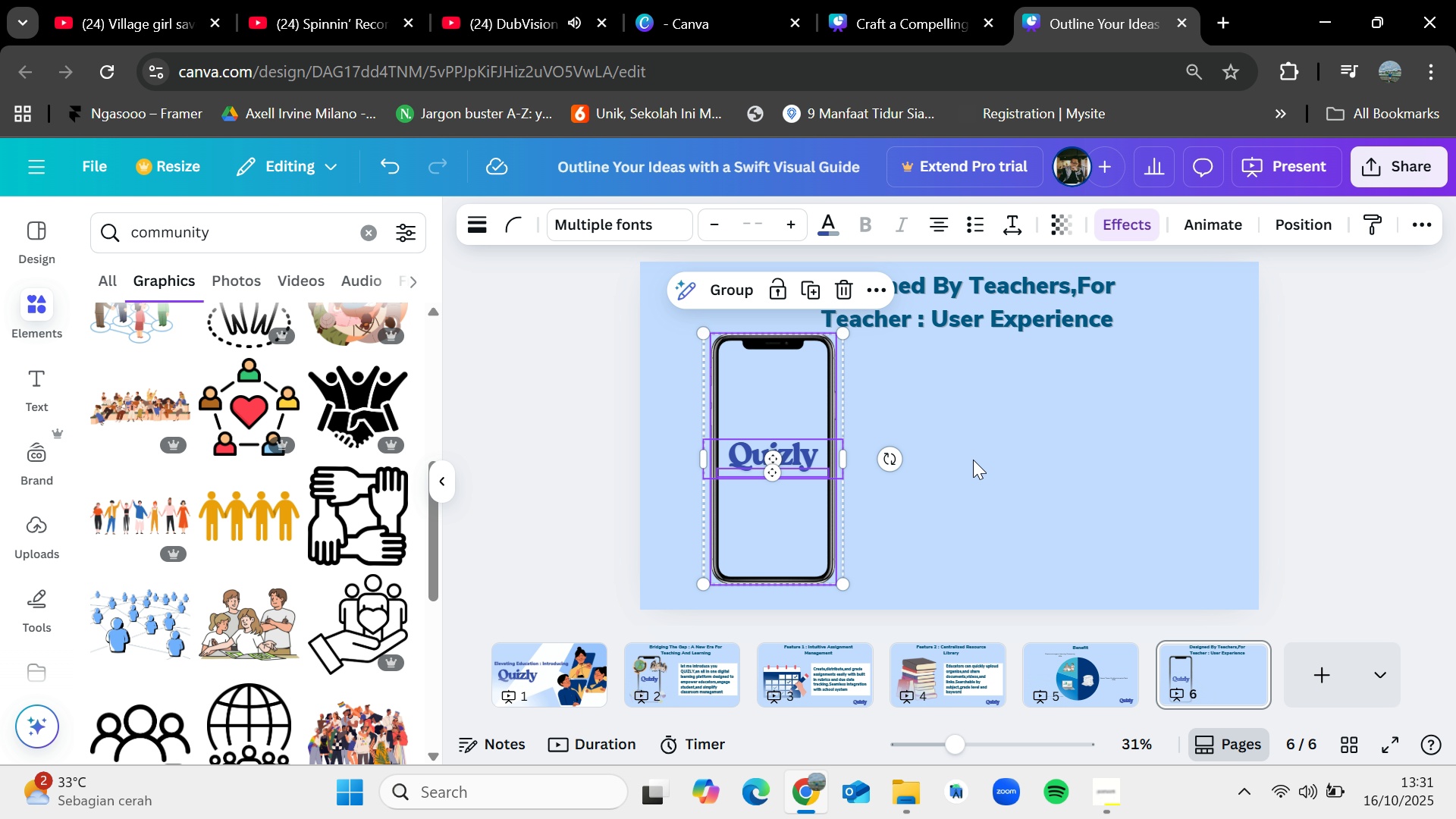 
double_click([1068, 510])
 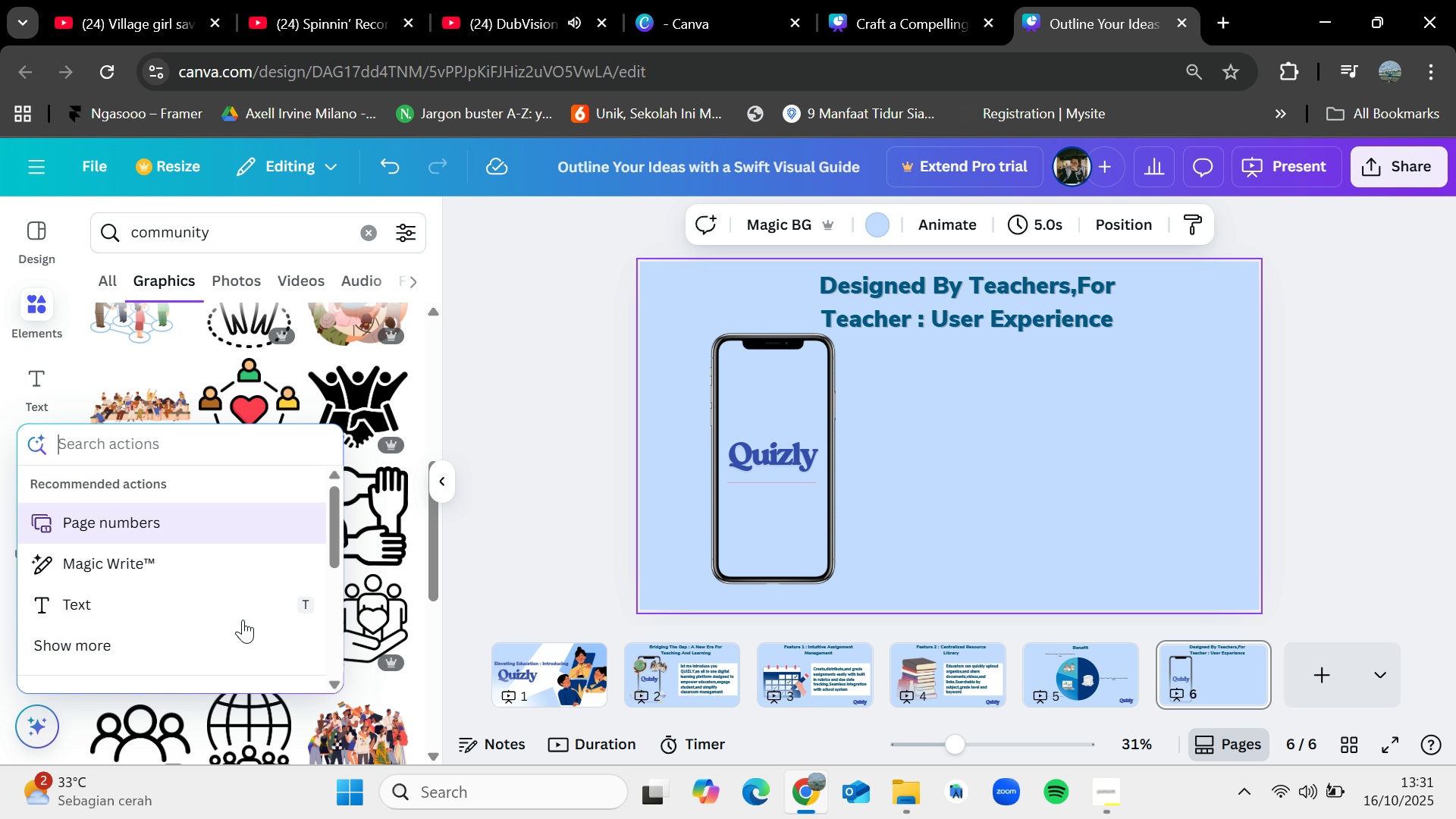 
type(make me mockup)
key(Backspace)
key(Backspace)
key(Backspace)
key(Backspace)
key(Backspace)
key(Backspace)
key(Backspace)
key(Backspace)
key(Backspace)
type(me user interface for education apps)
 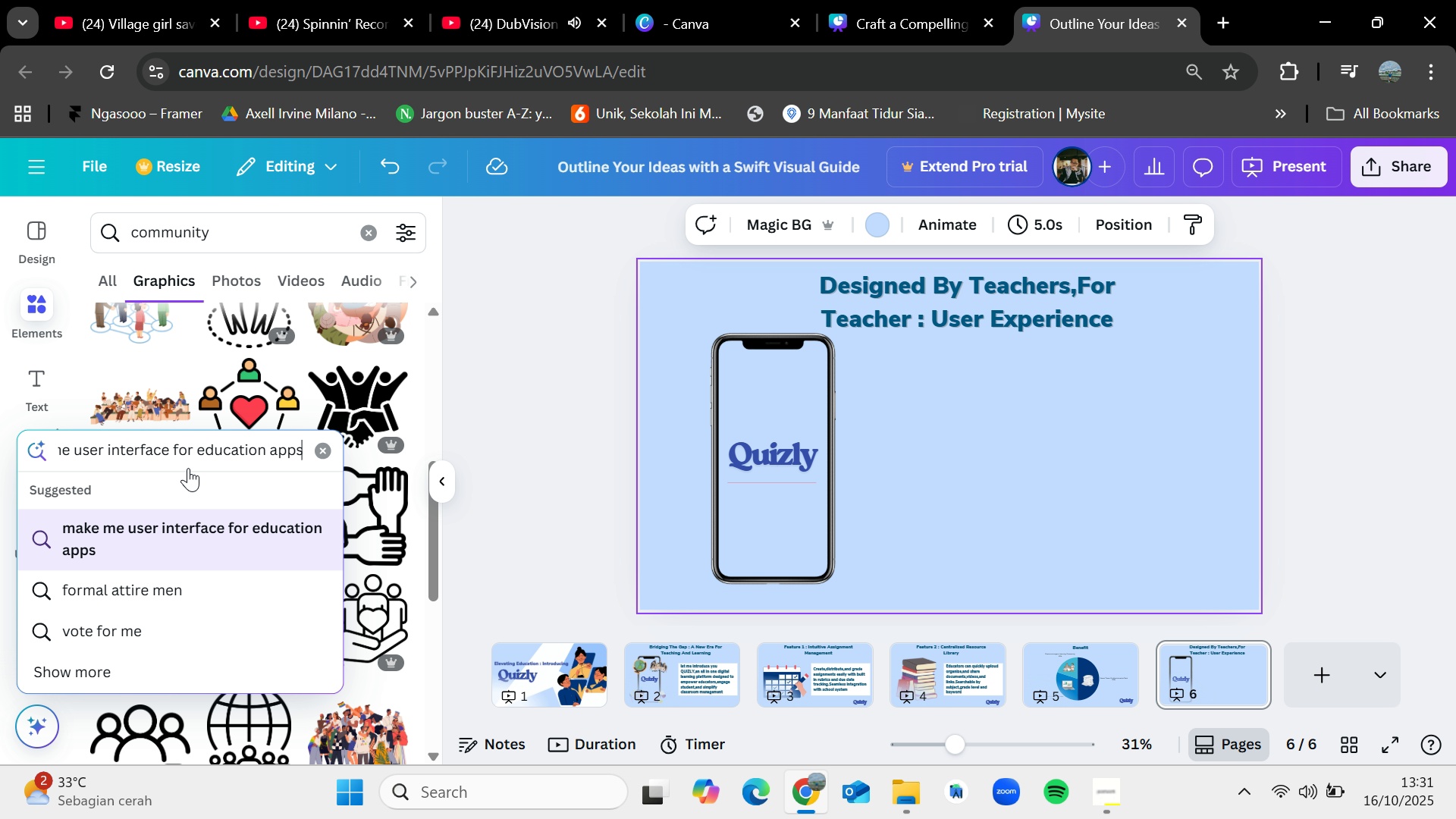 
key(Enter)
 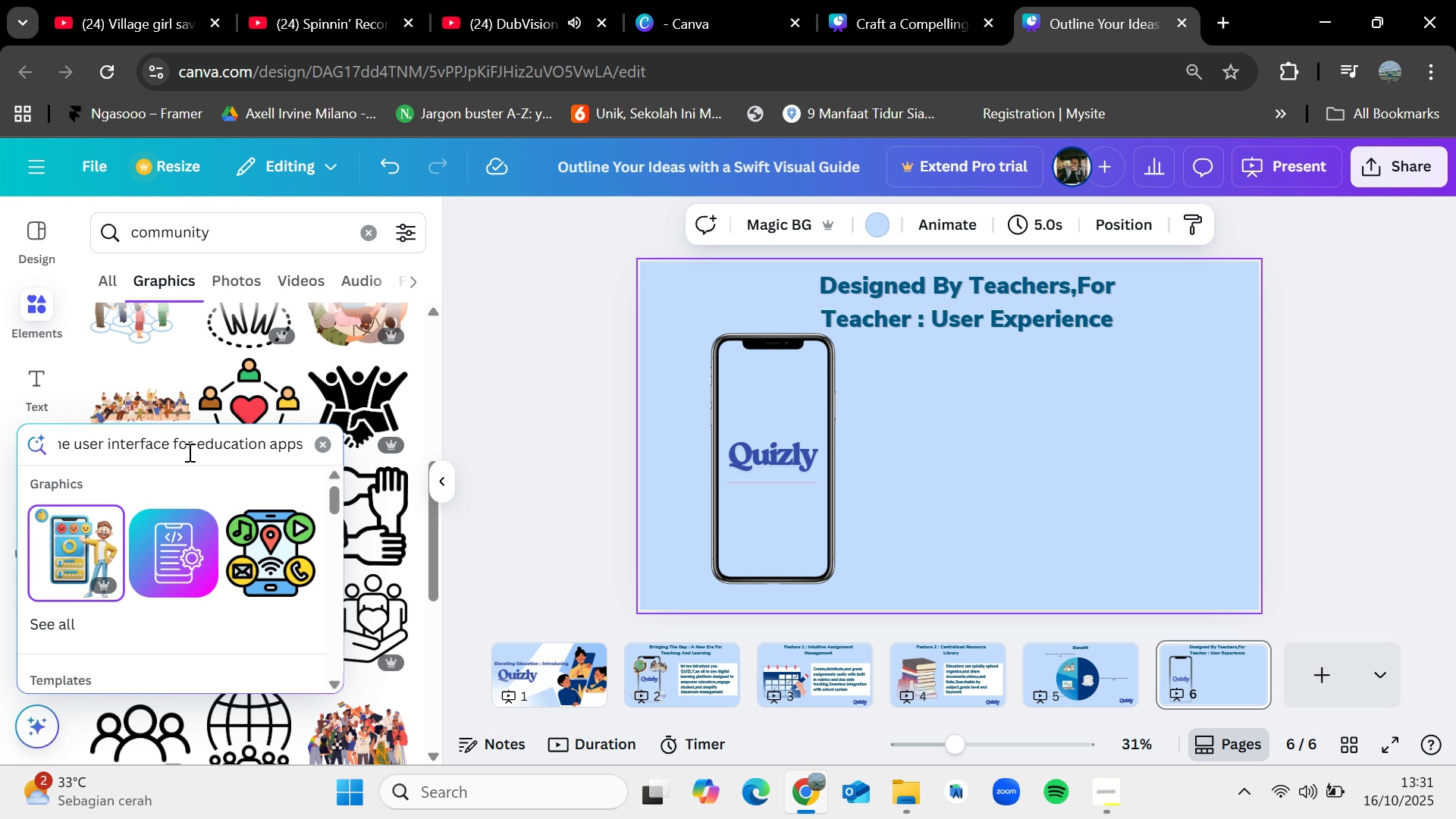 
scroll: coordinate [259, 596], scroll_direction: down, amount: 9.0
 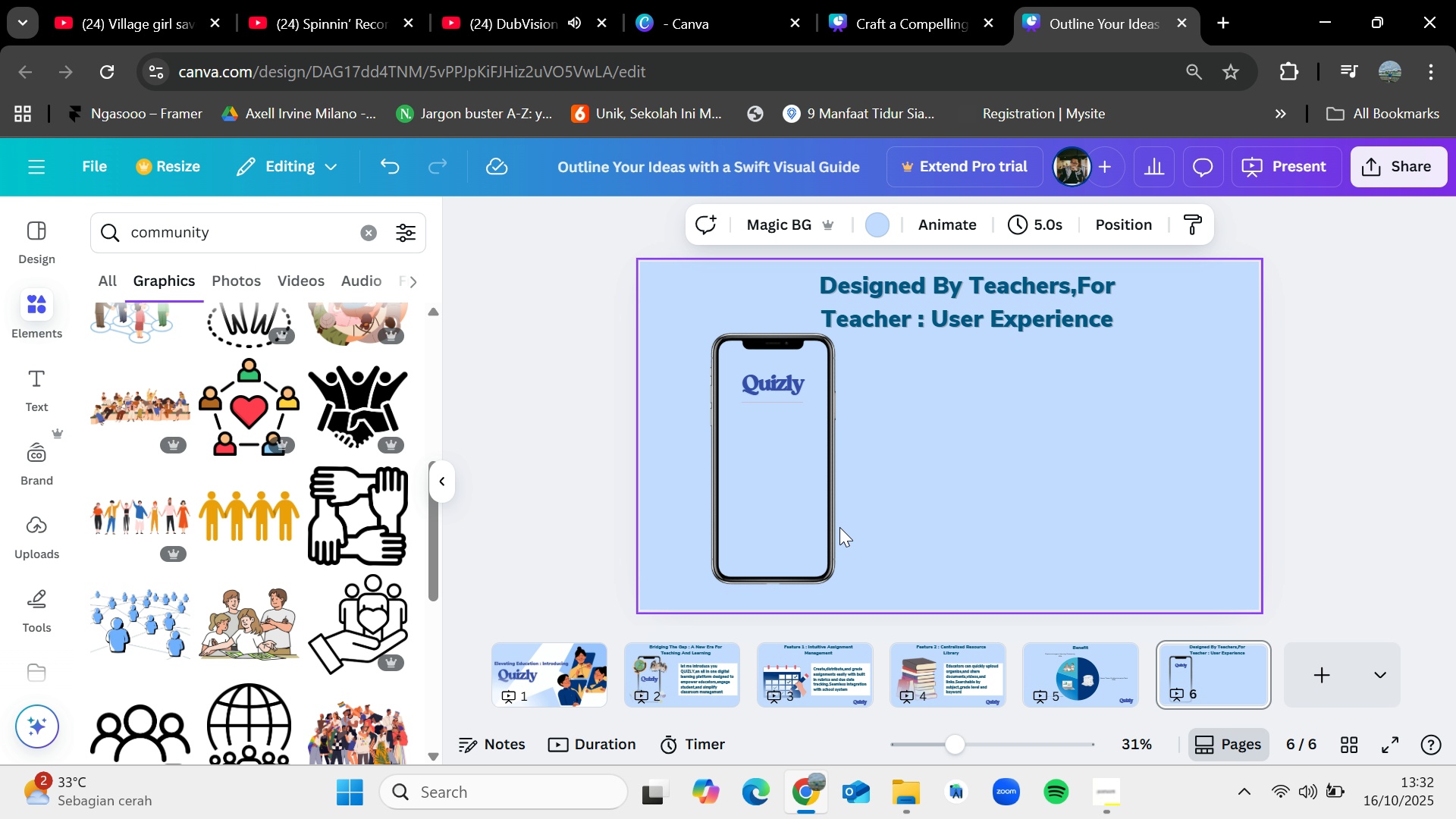 
wait(46.09)
 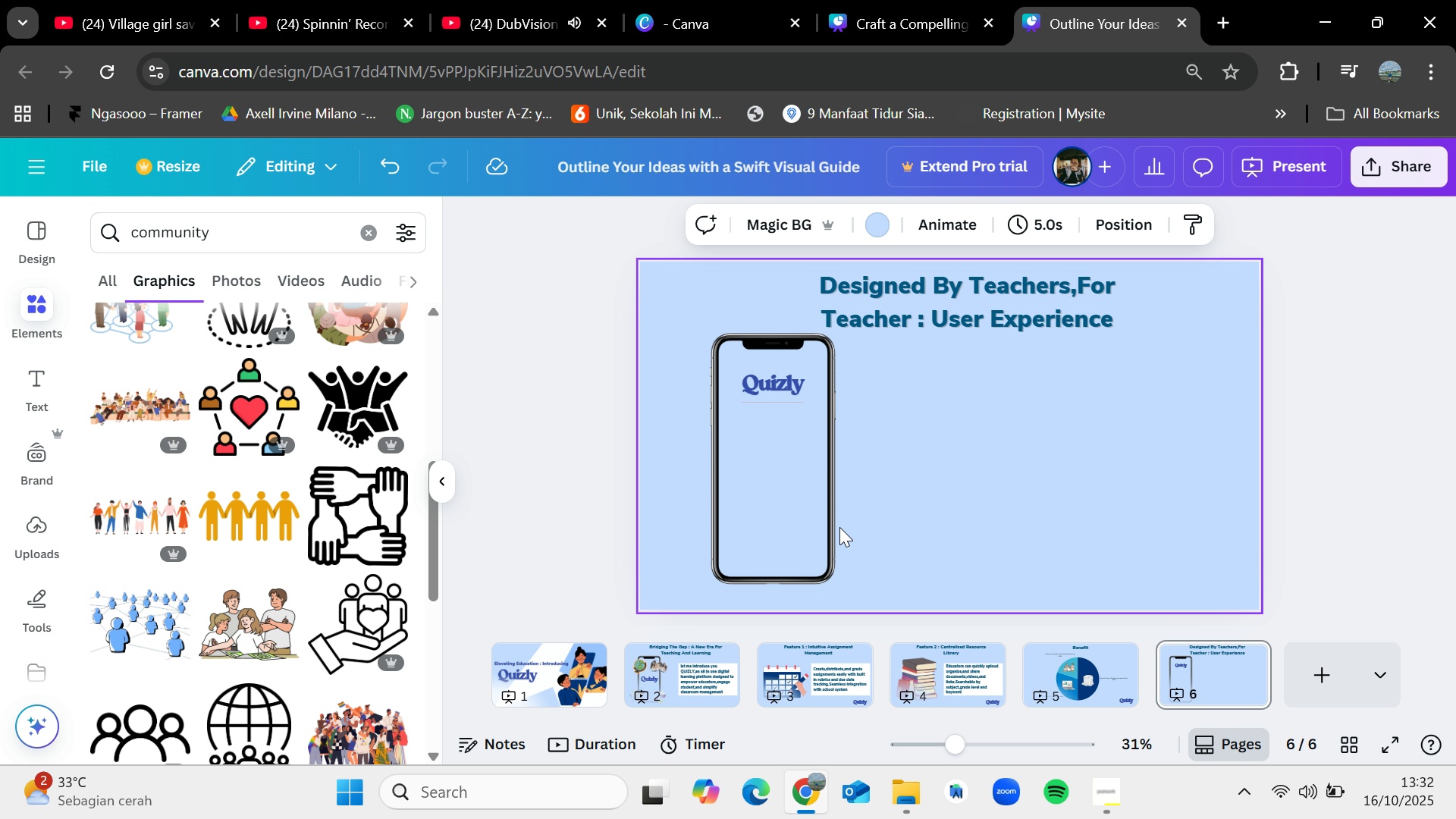 
left_click([353, 667])
 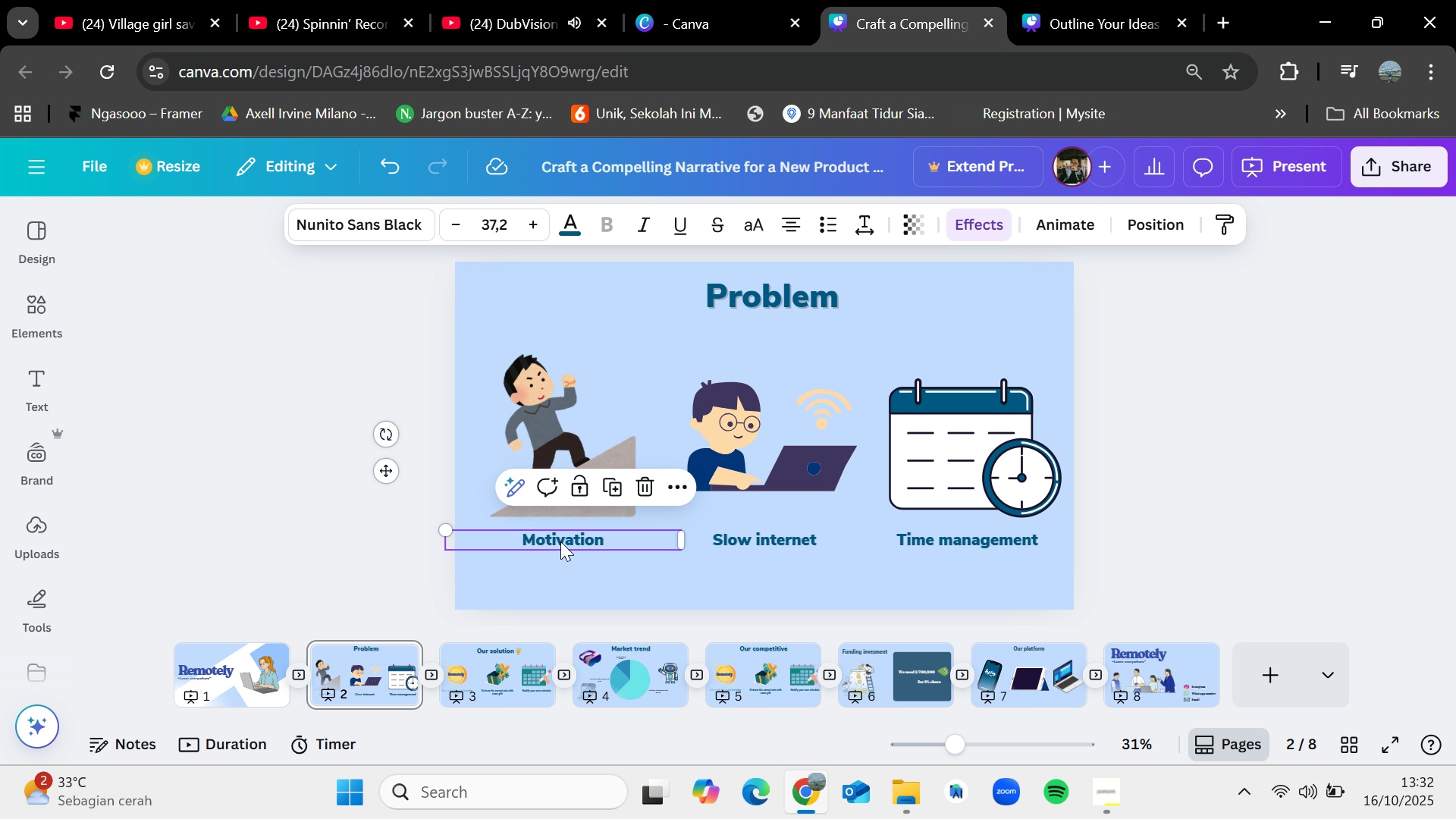 
key(Control+C)
 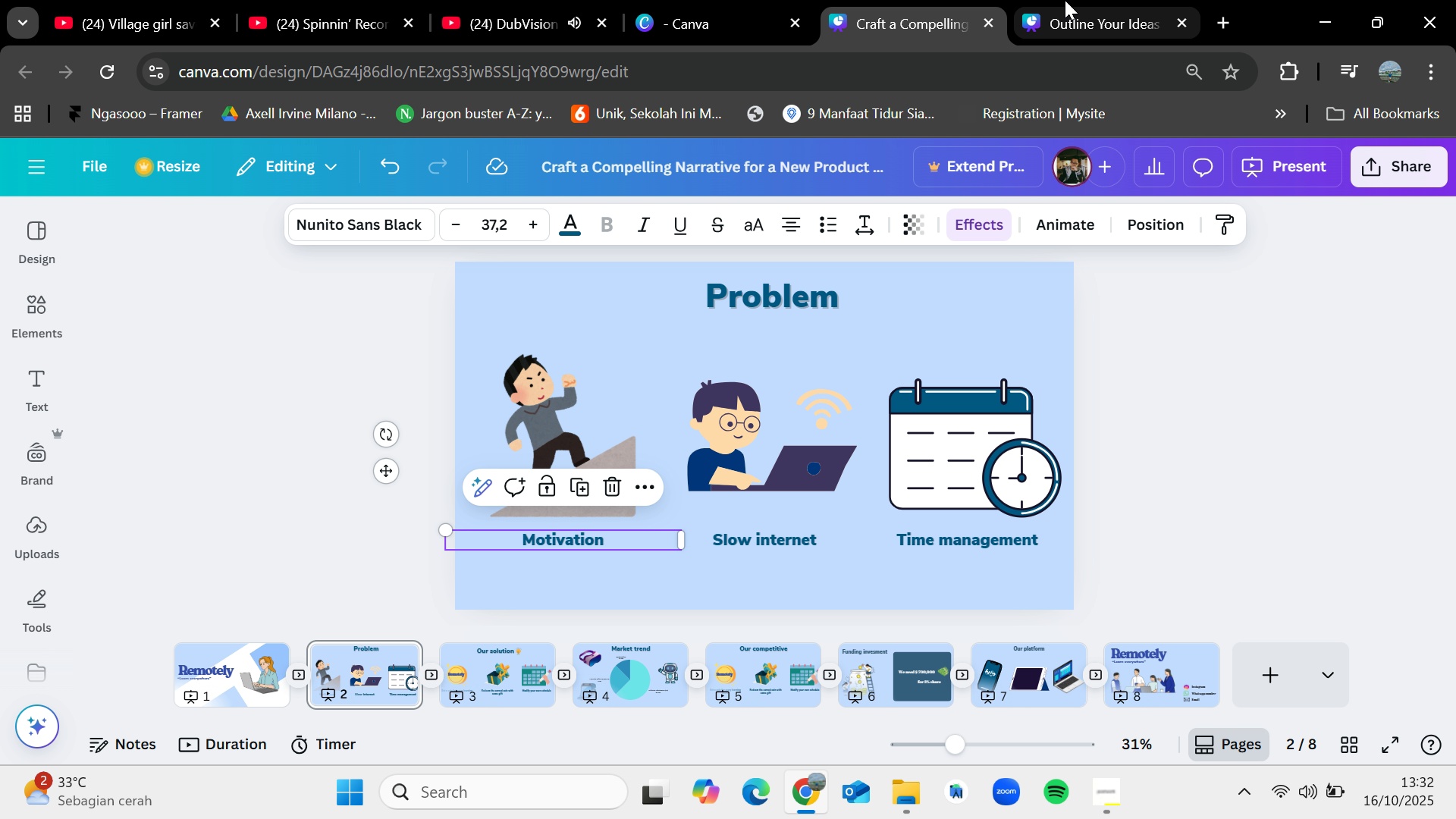 
left_click([1065, 0])
 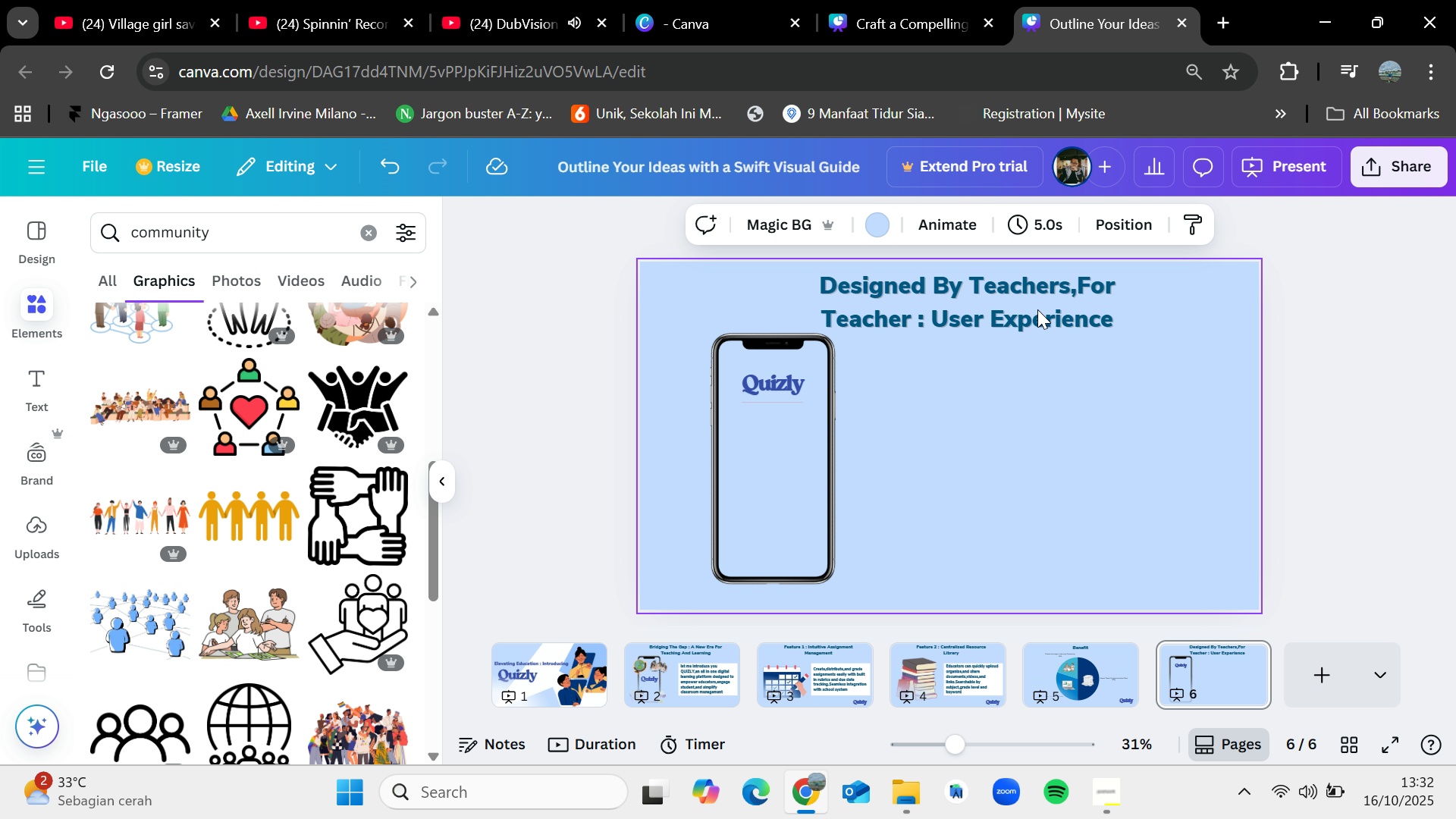 
key(Control+V)
 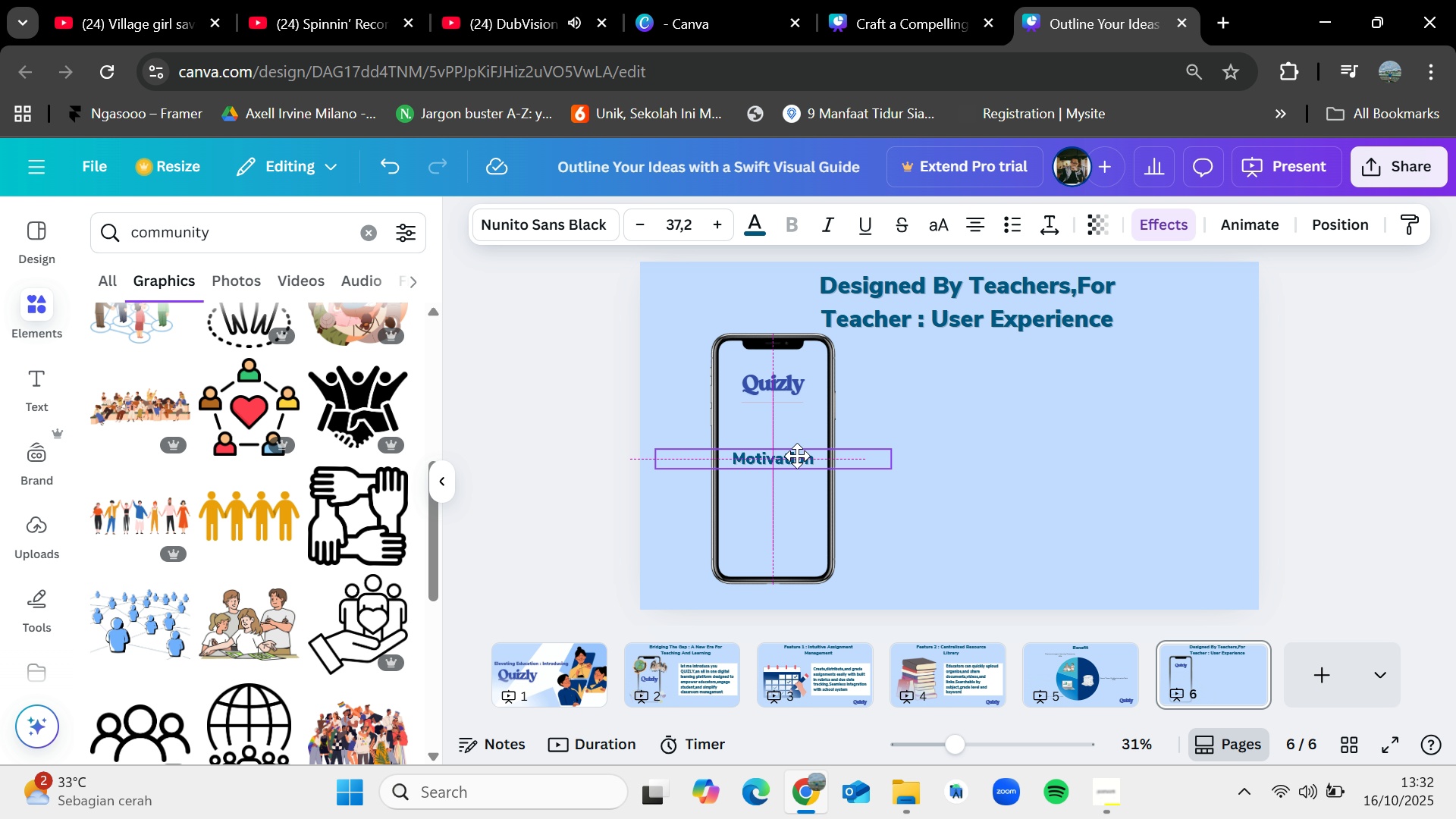 
wait(5.65)
 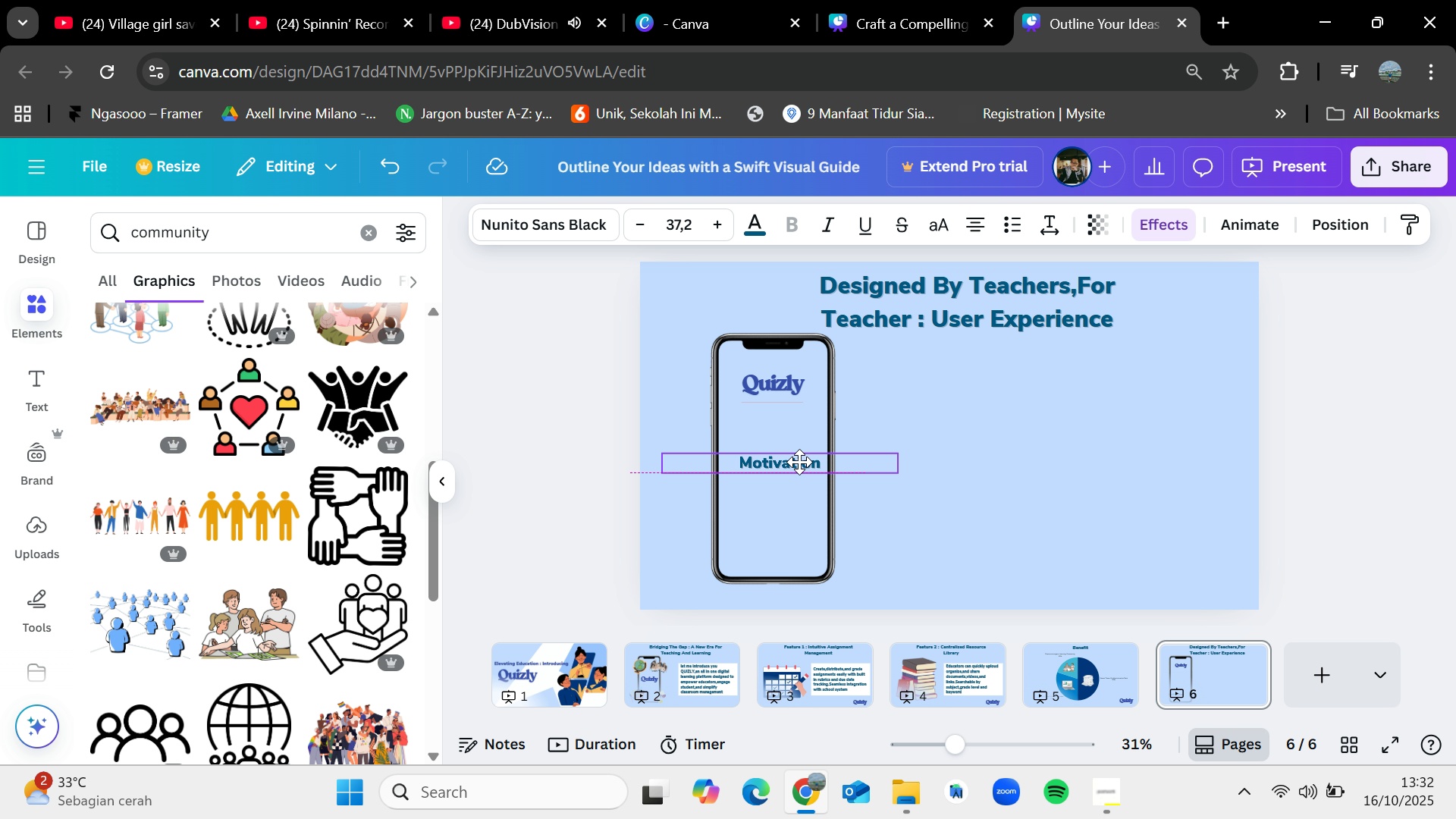 
double_click([797, 456])
 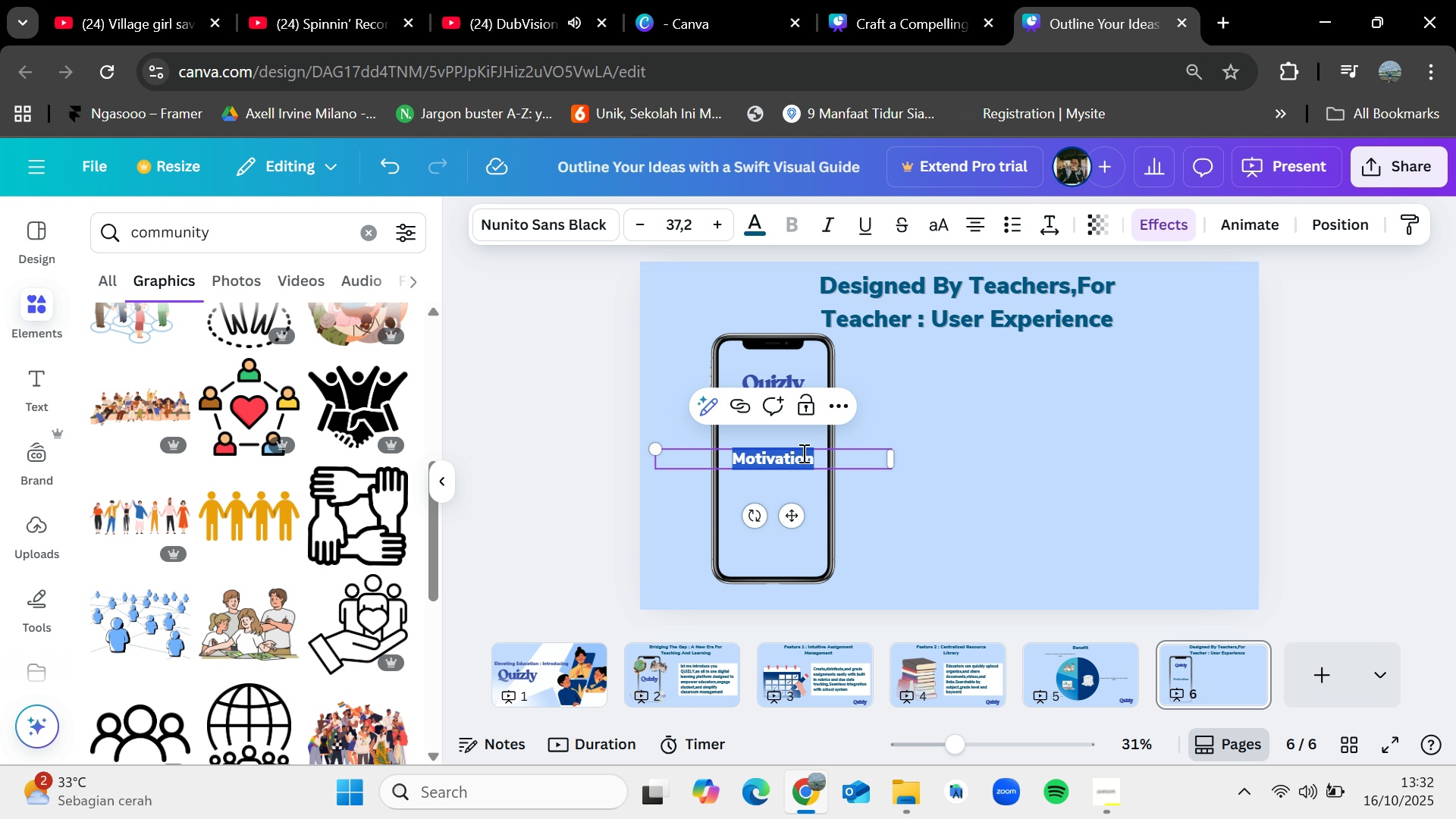 
key(Backspace)
type(Welcome)
 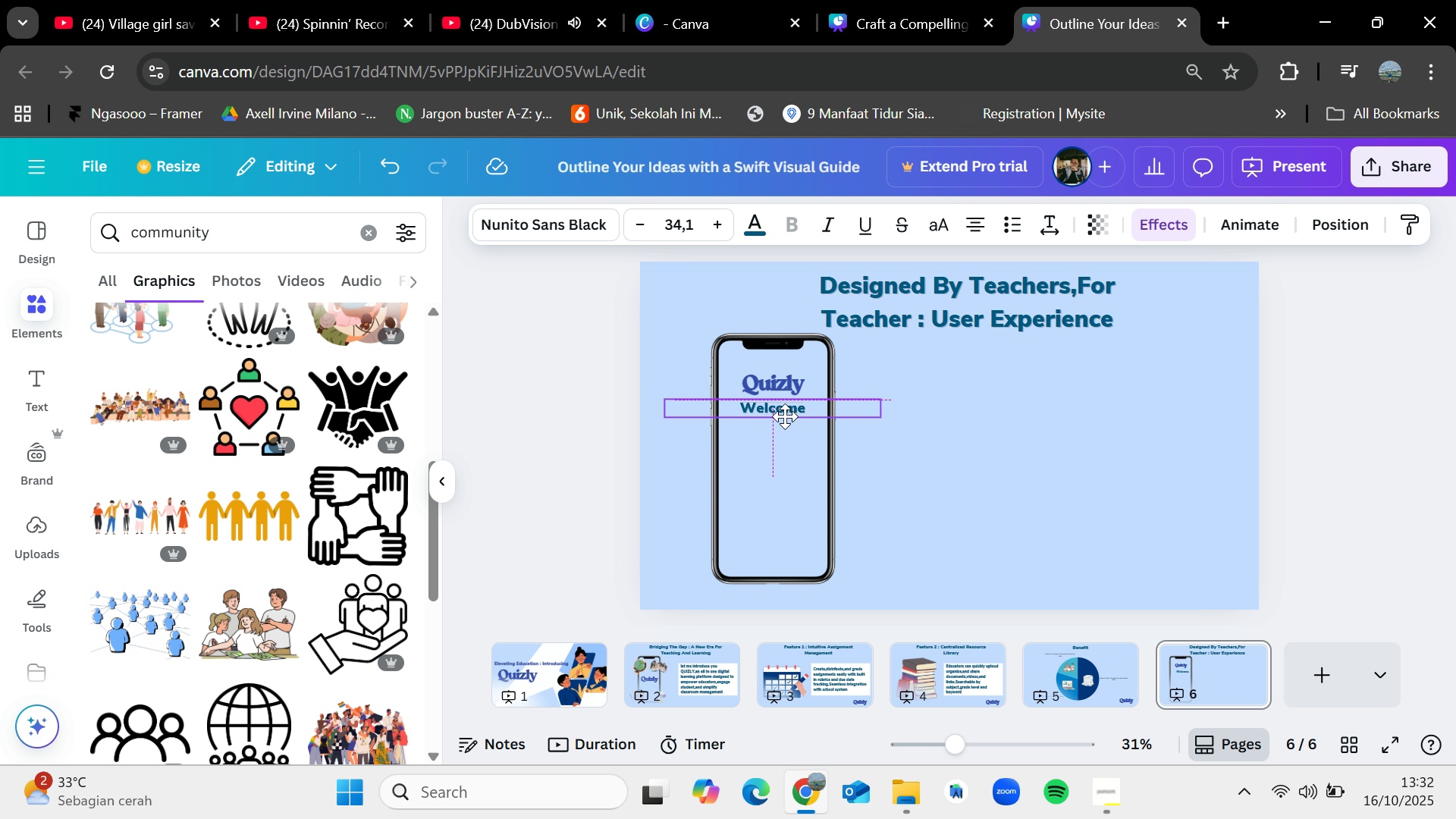 
wait(15.34)
 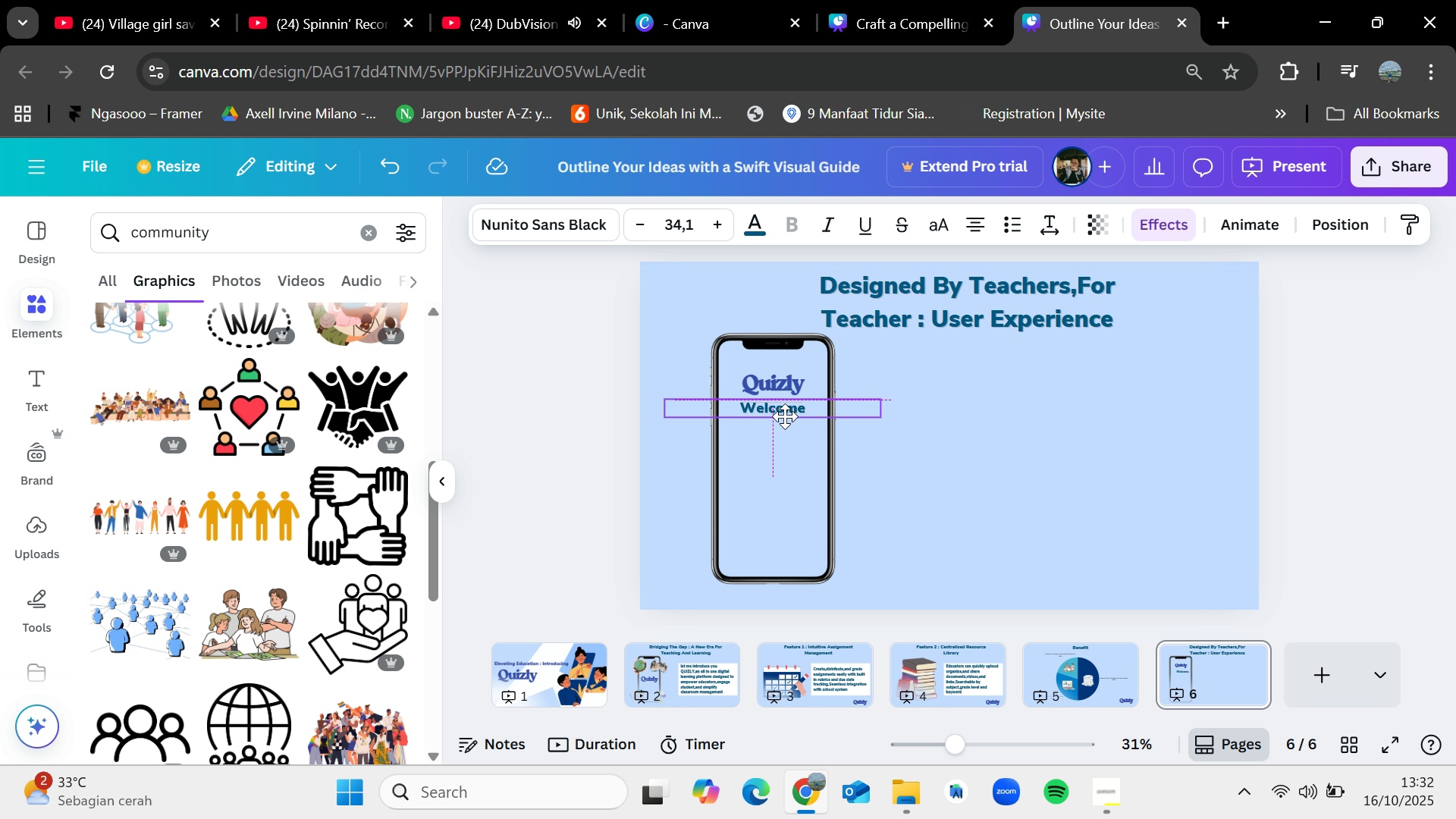 
type(button)
 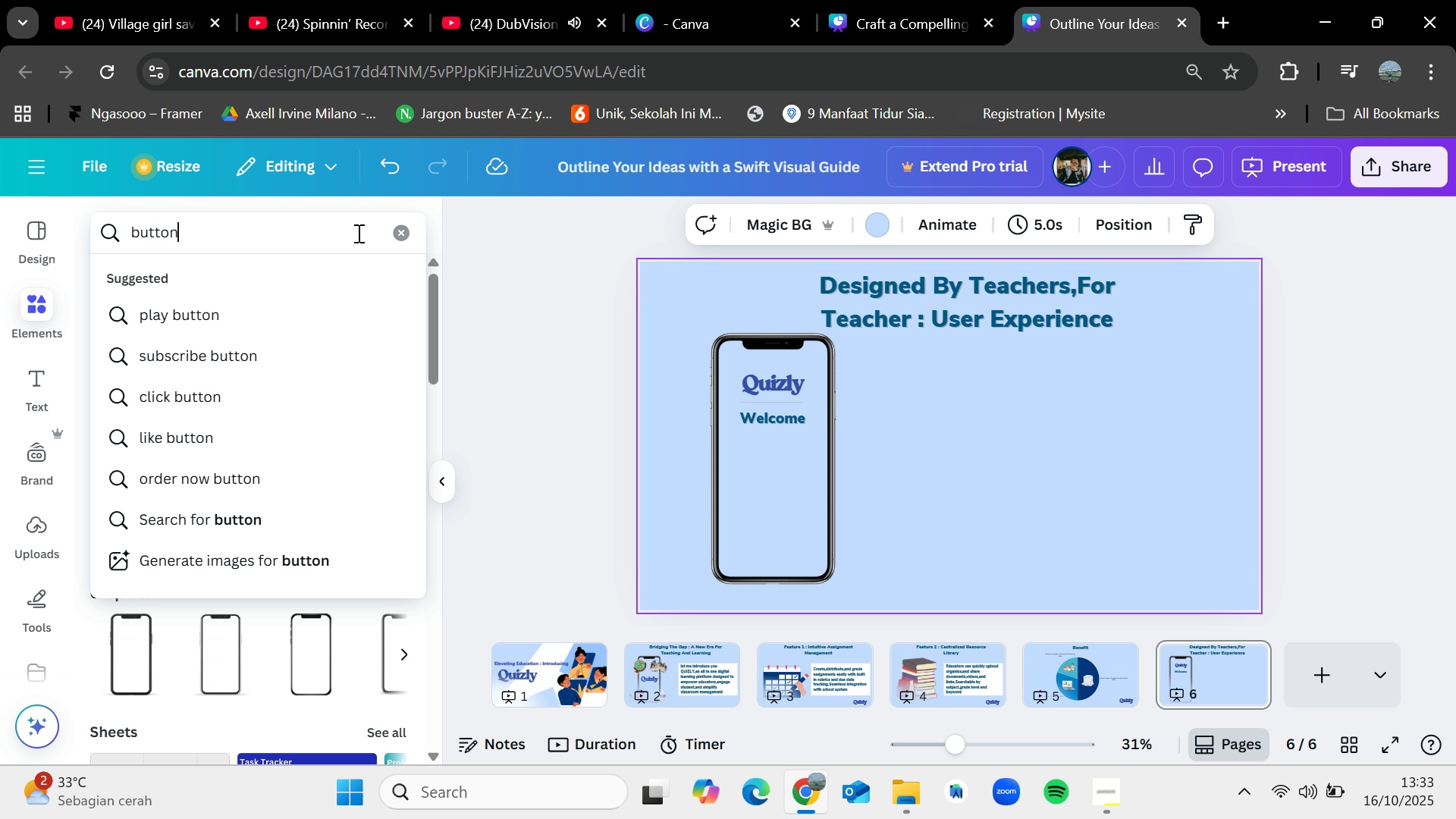 
key(Enter)
 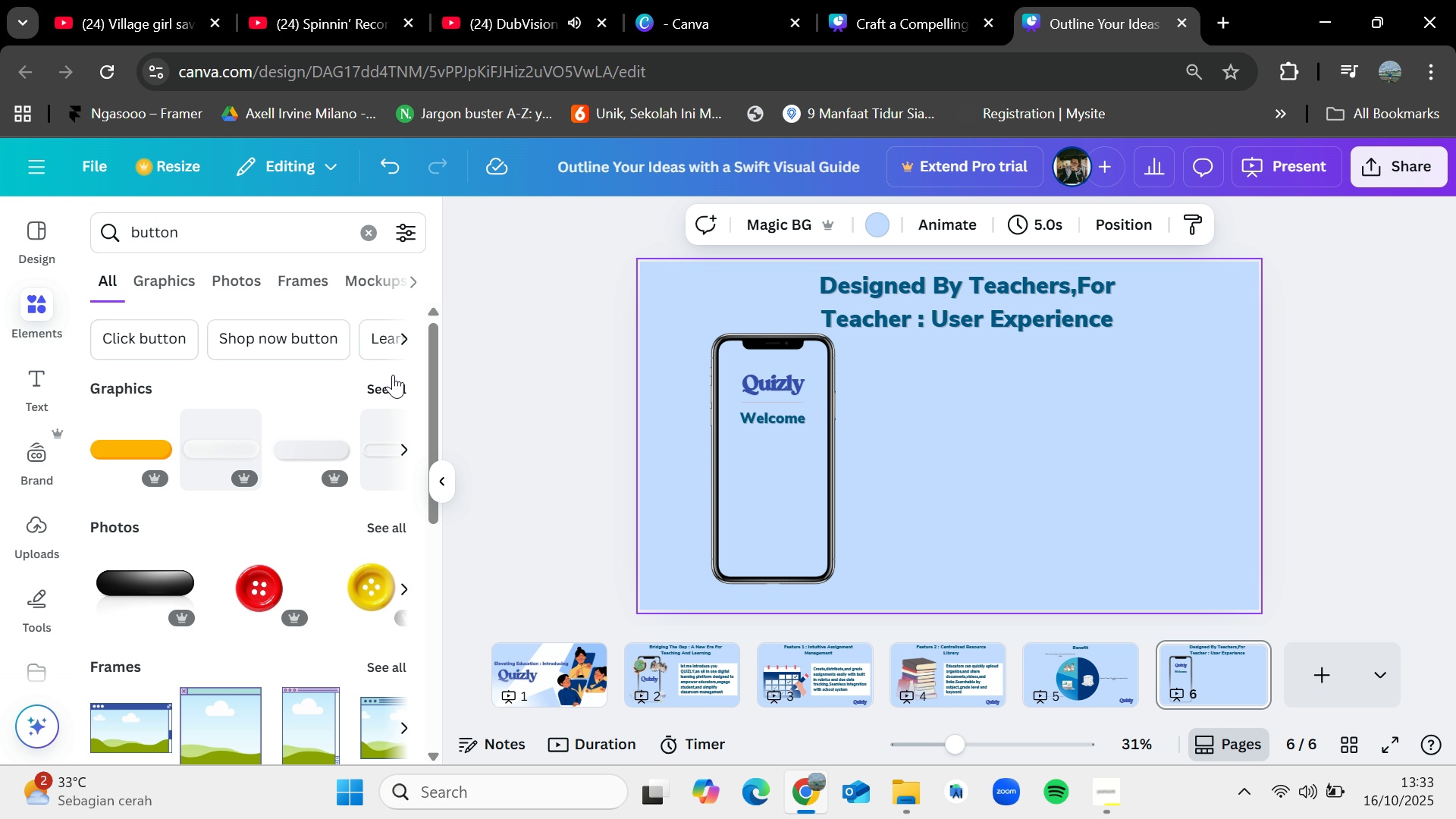 
left_click([395, 384])
 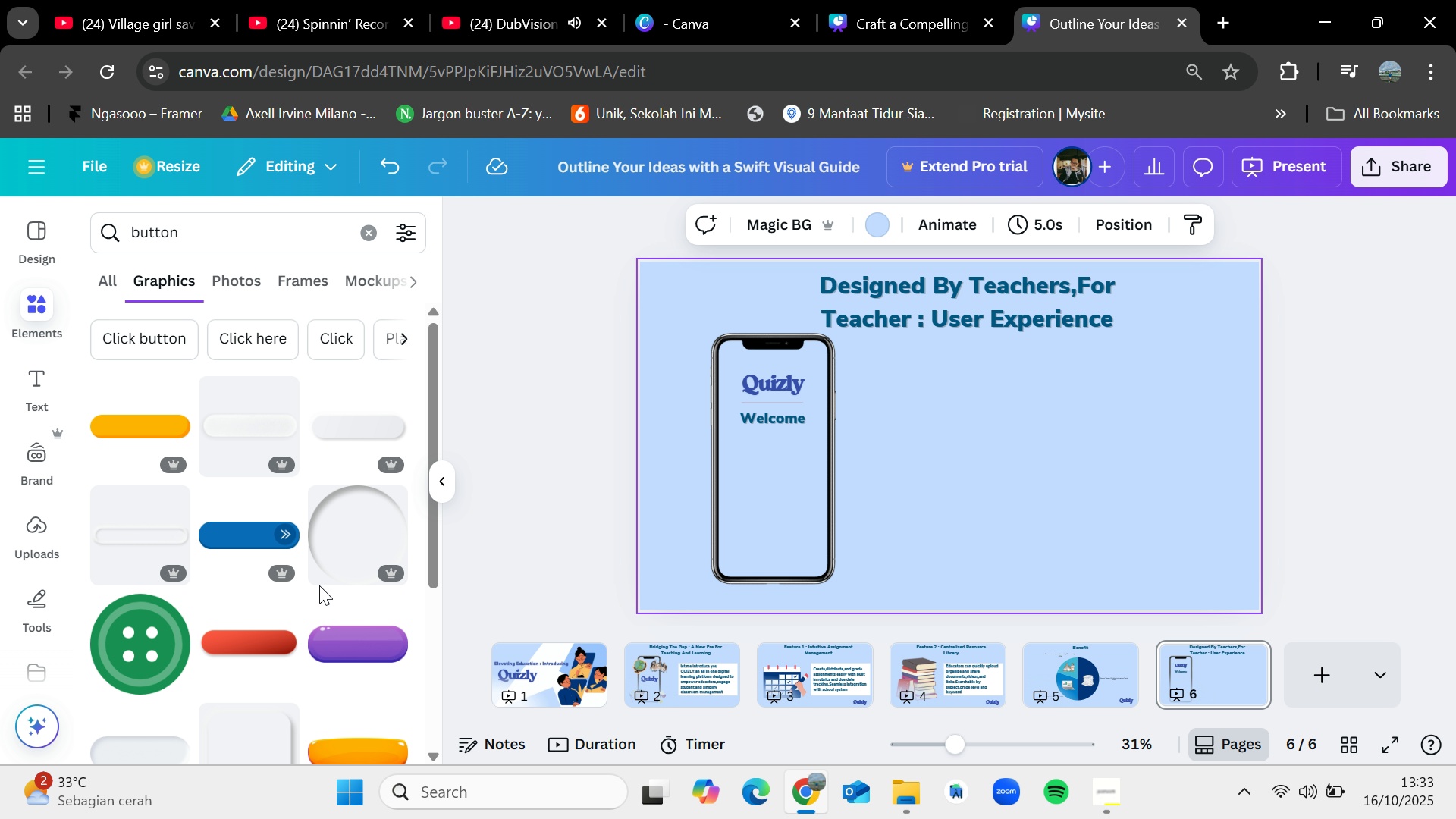 
scroll: coordinate [319, 585], scroll_direction: down, amount: 2.0
 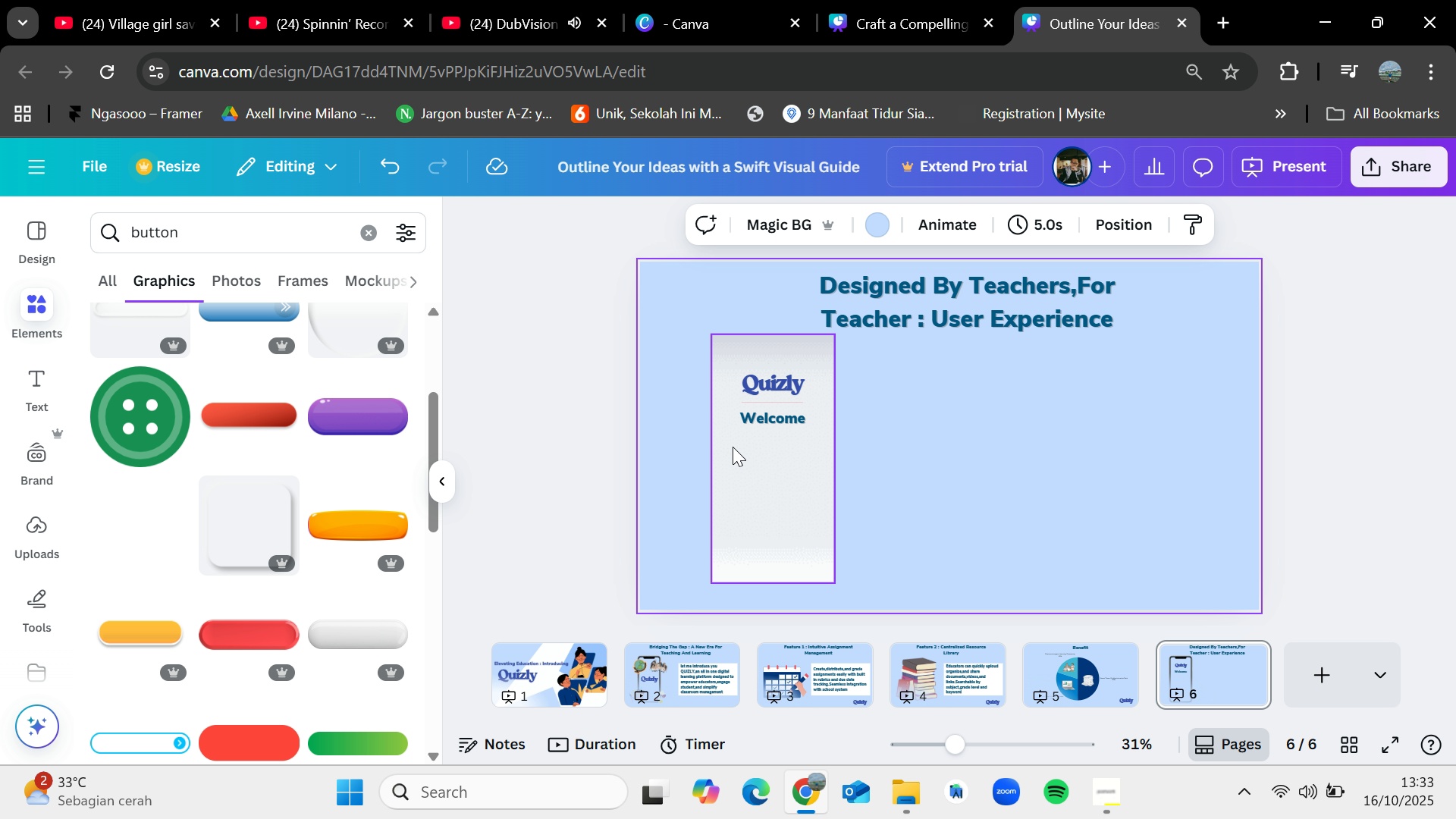 
wait(5.15)
 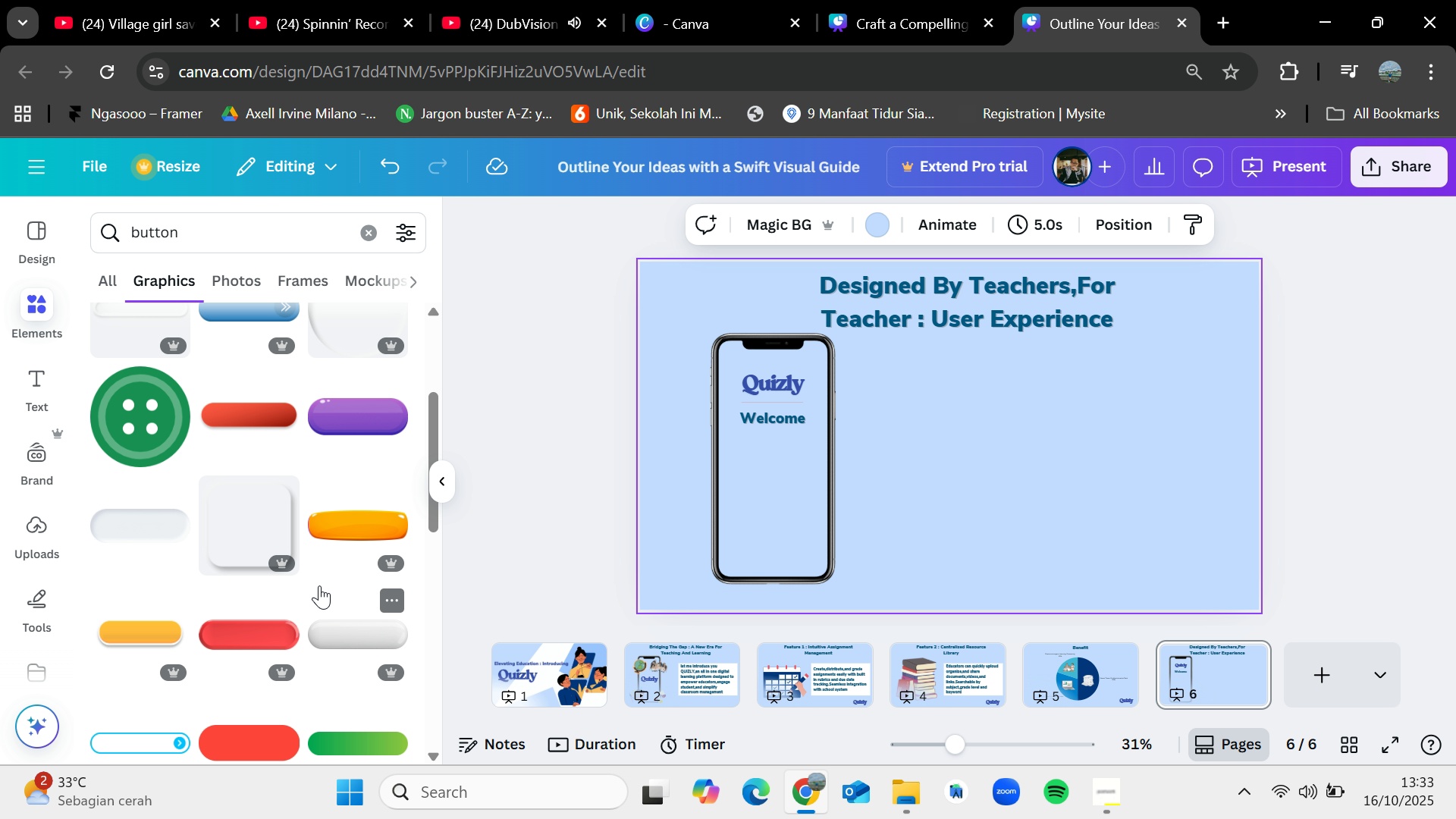 
key(Control+Z)
 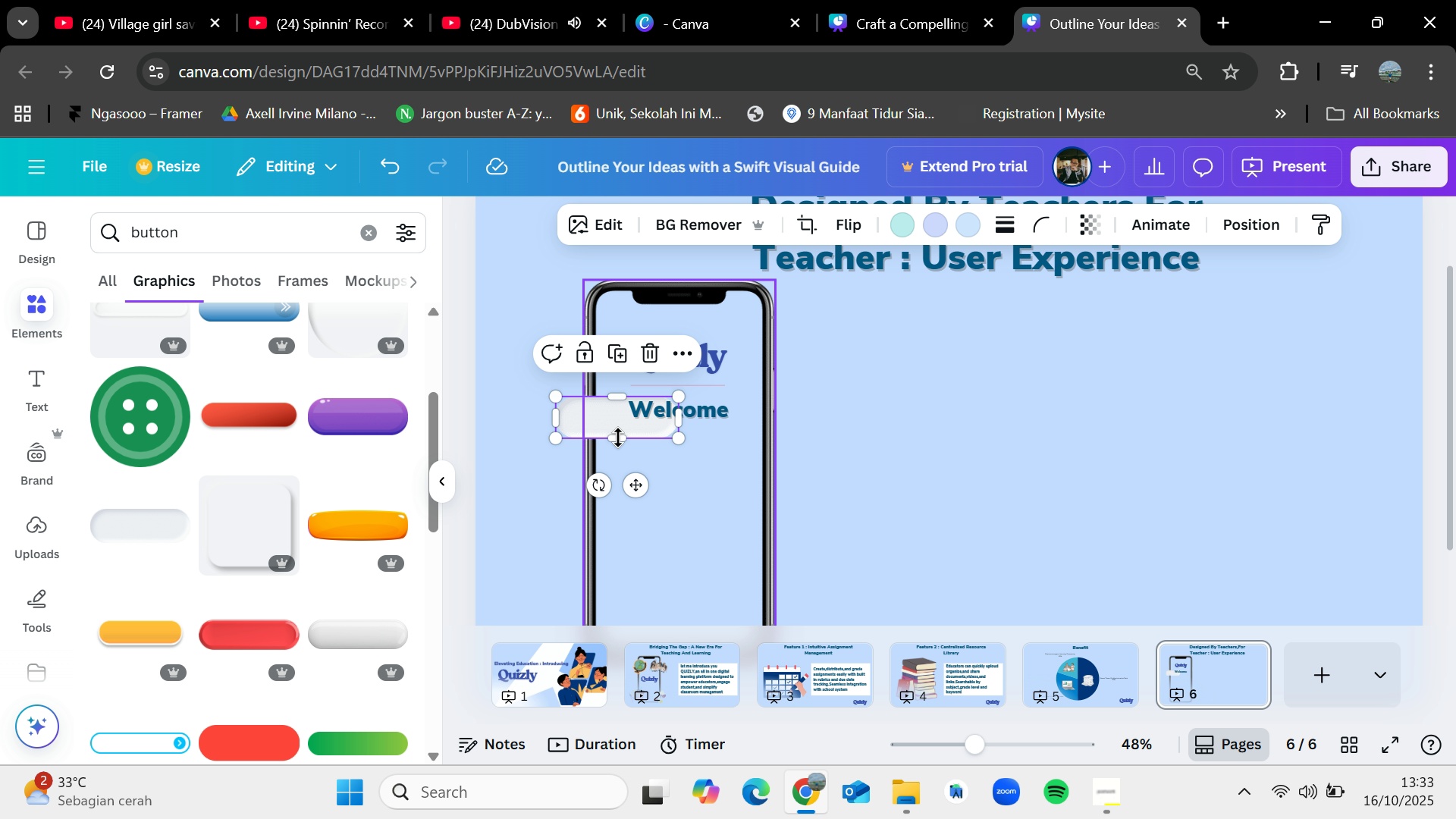 
wait(15.55)
 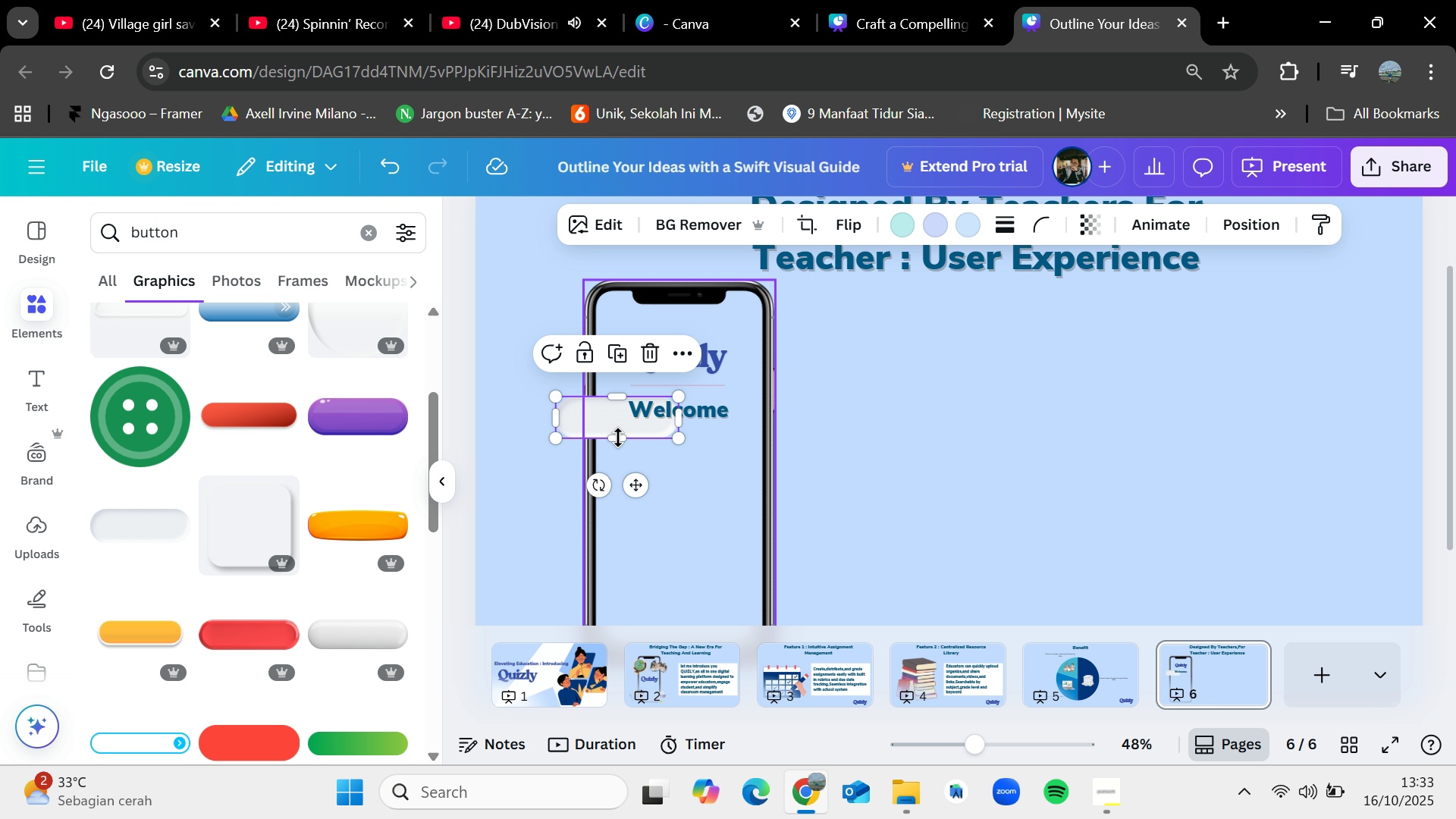 
left_click([957, 471])
 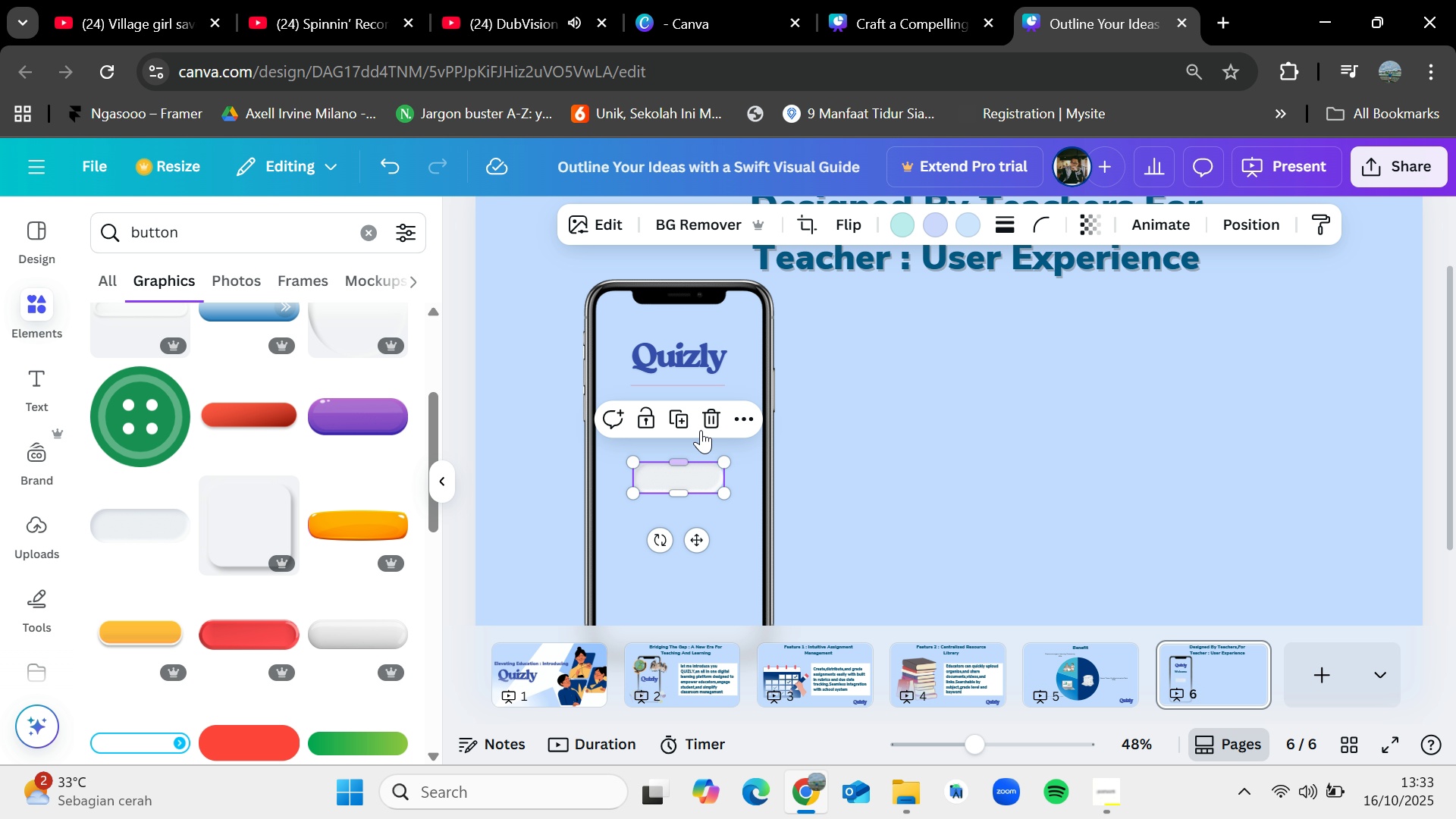 
left_click([1020, 413])
 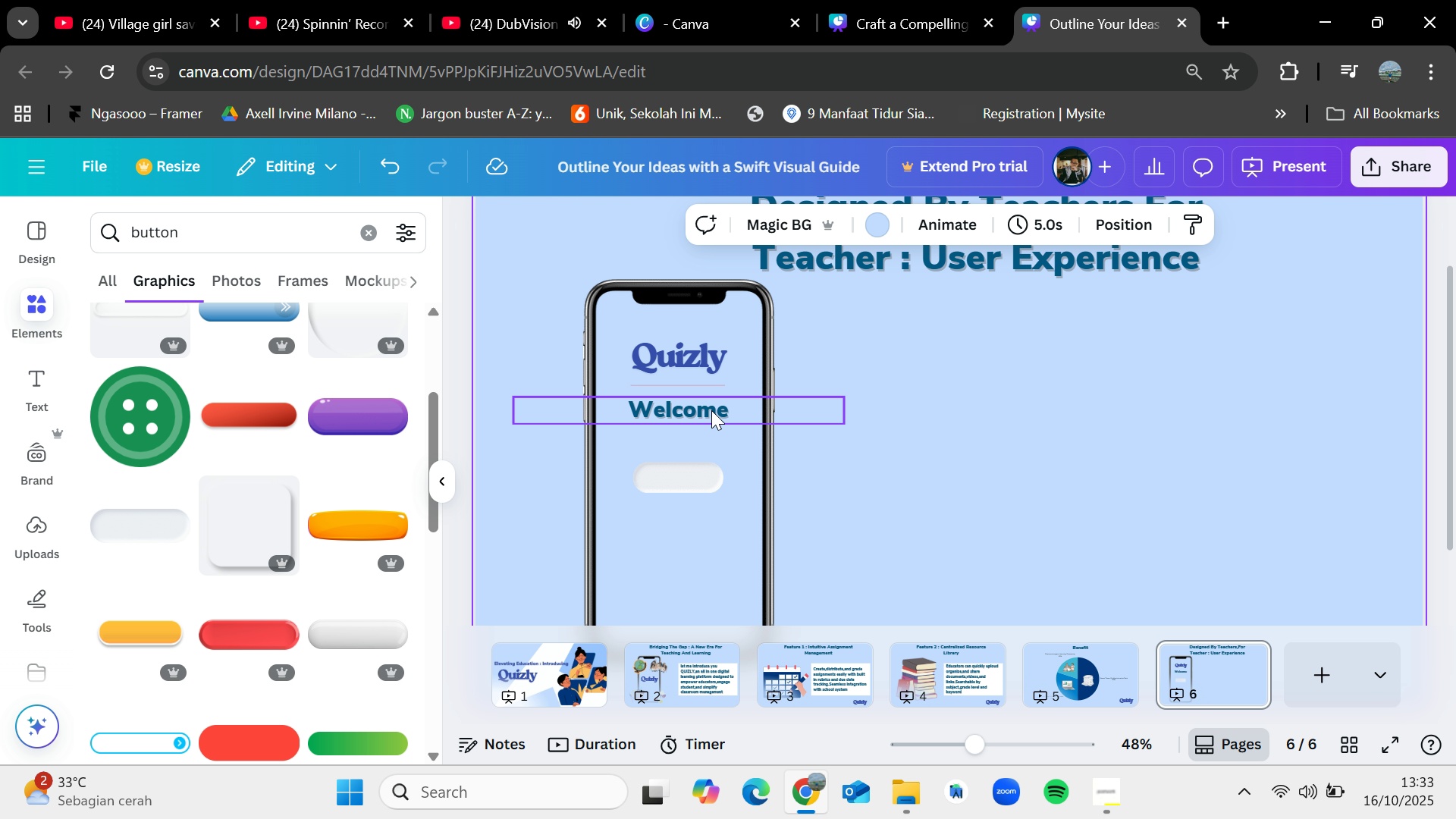 
left_click([711, 410])
 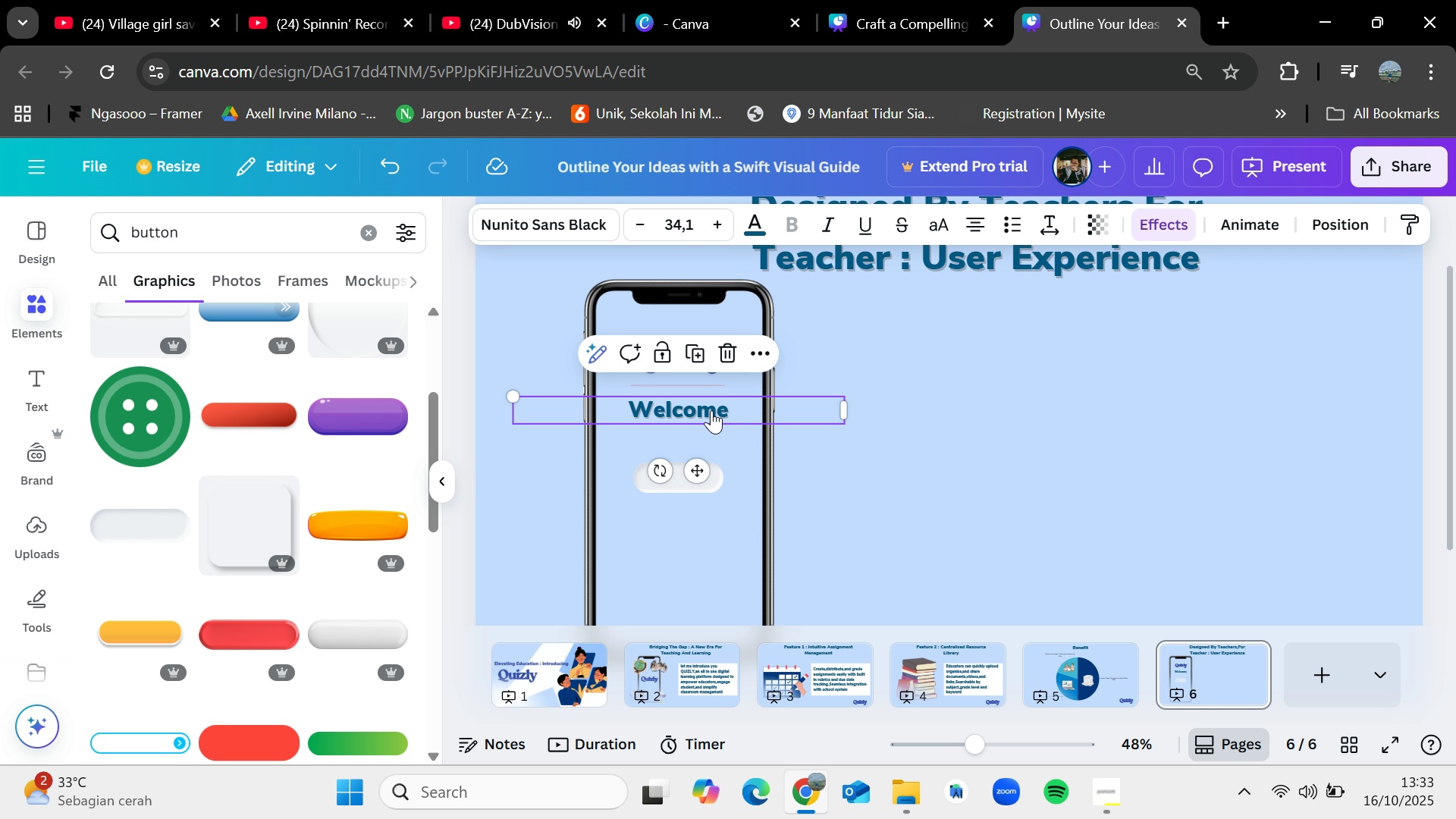 
key(Control+C)
 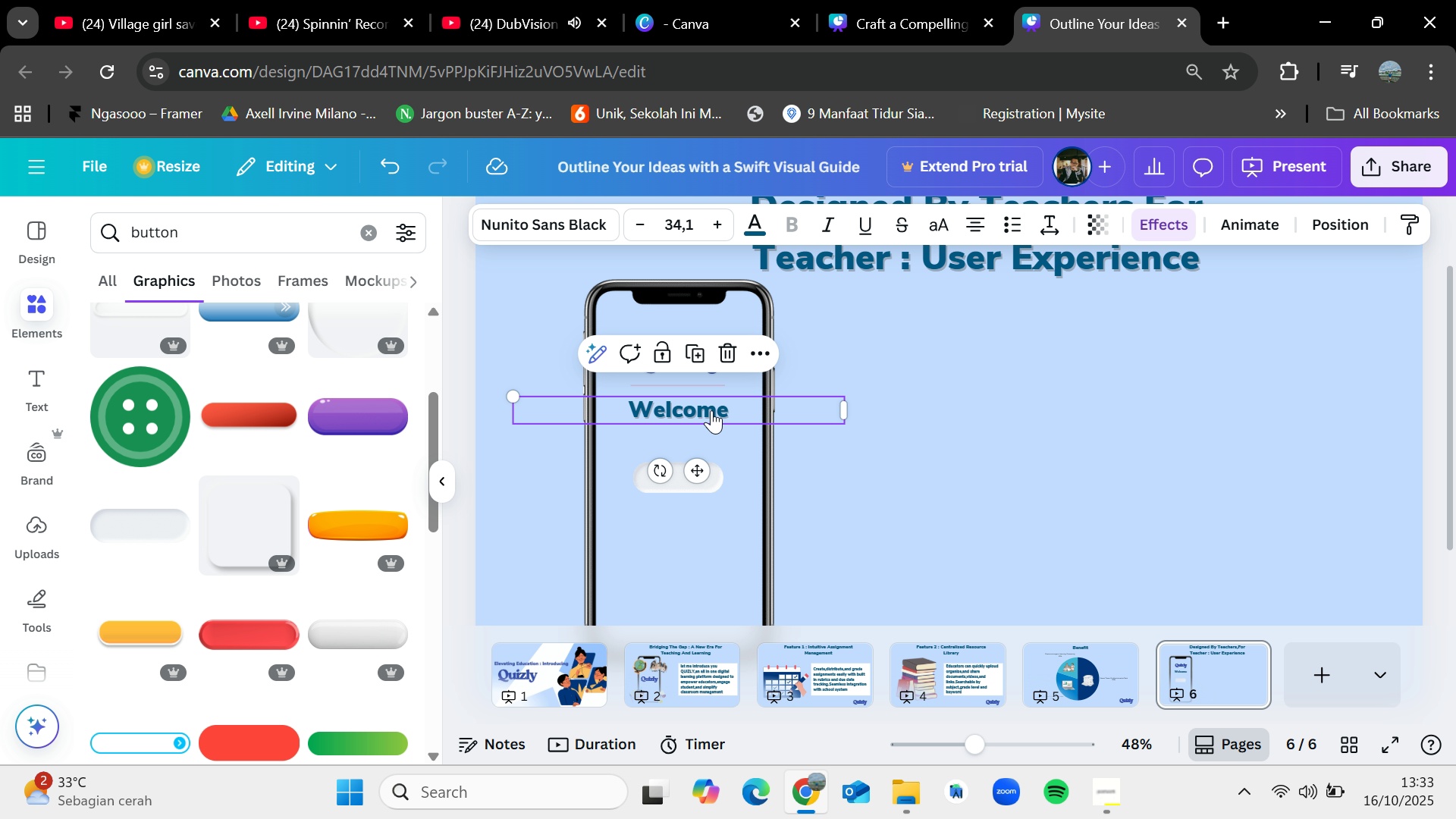 
key(Control+V)
 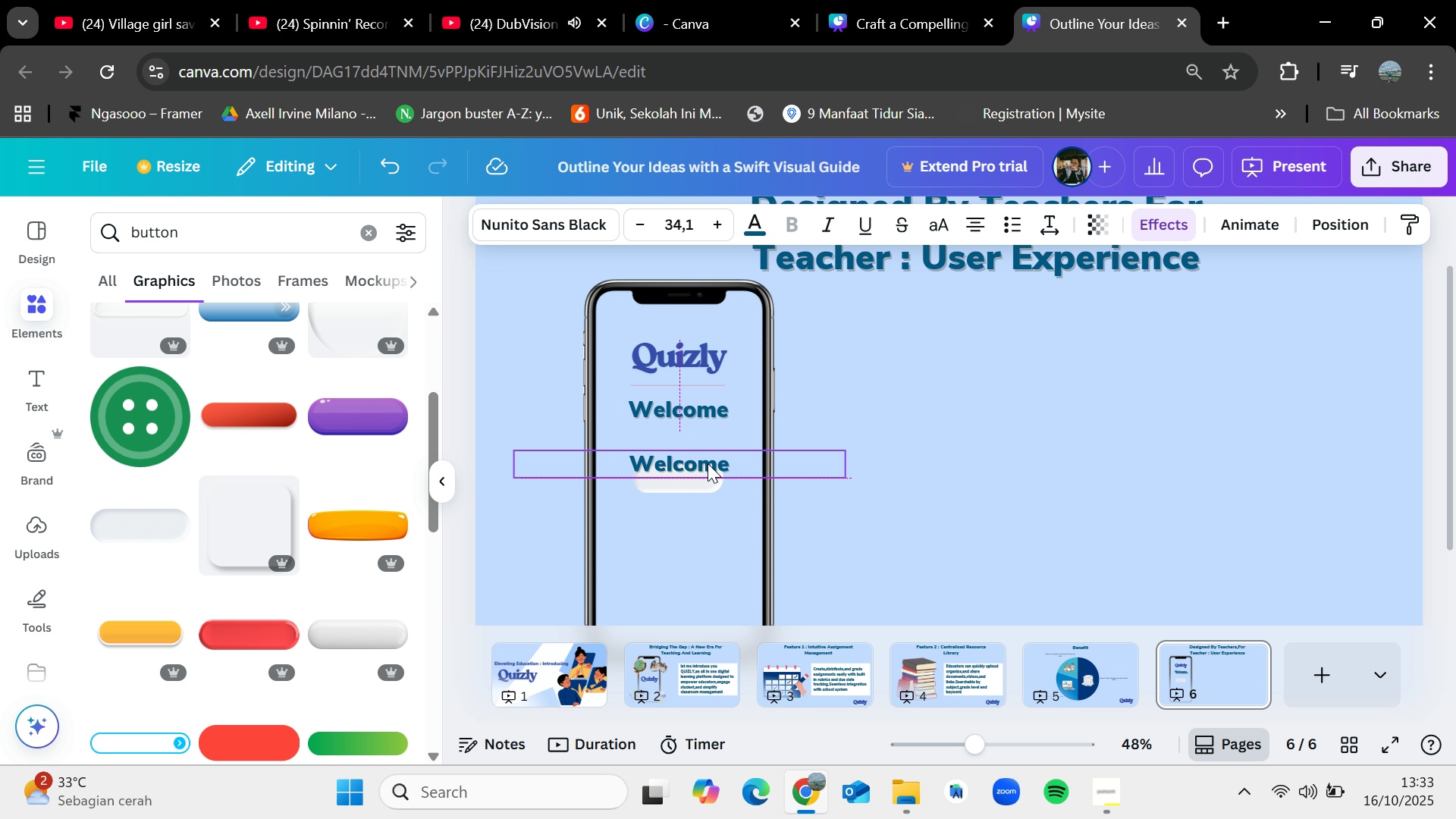 
double_click([708, 463])
 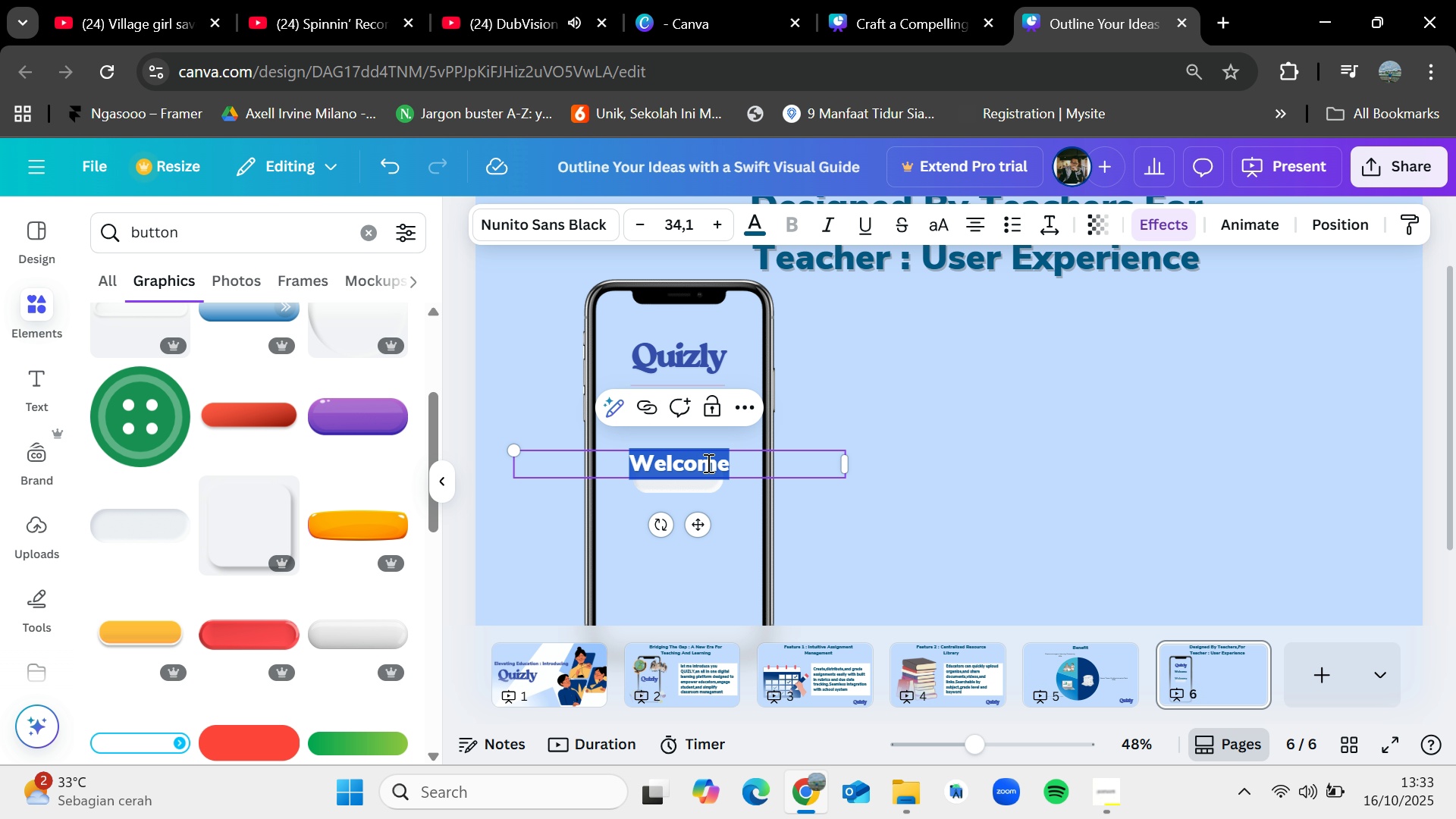 
key(Backspace)
type(Log in)
 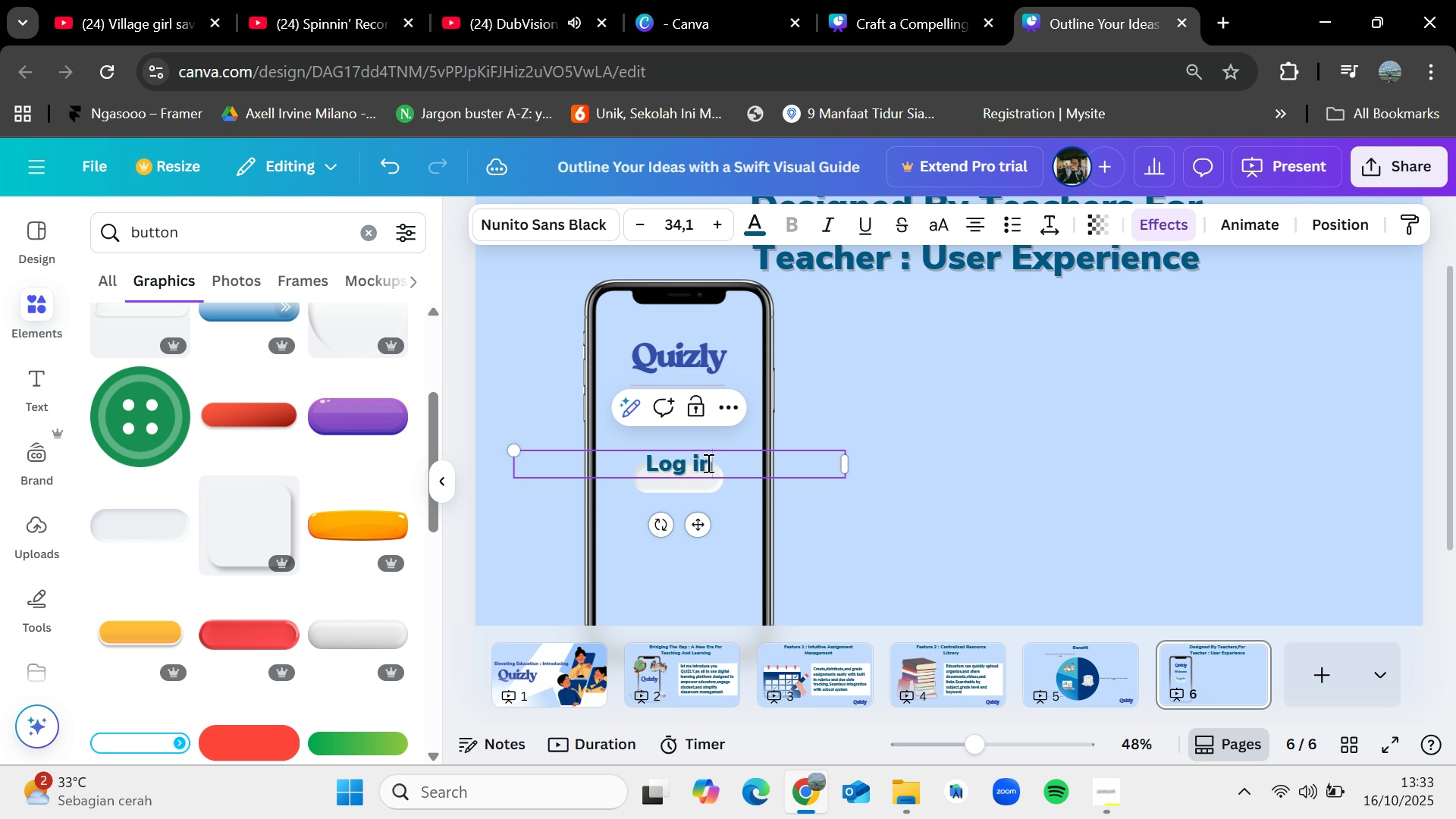 
wait(9.95)
 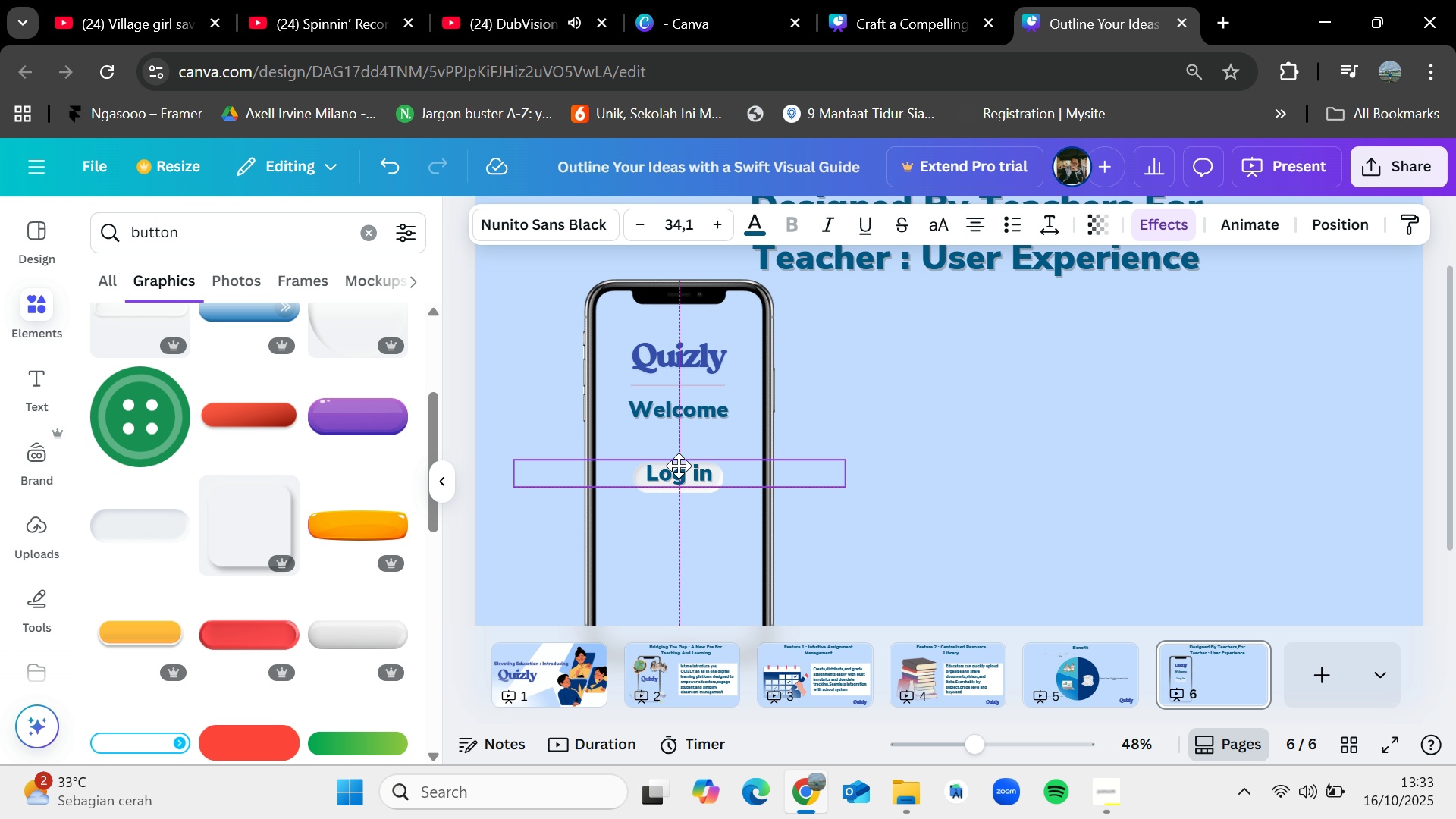 
left_click([1148, 455])
 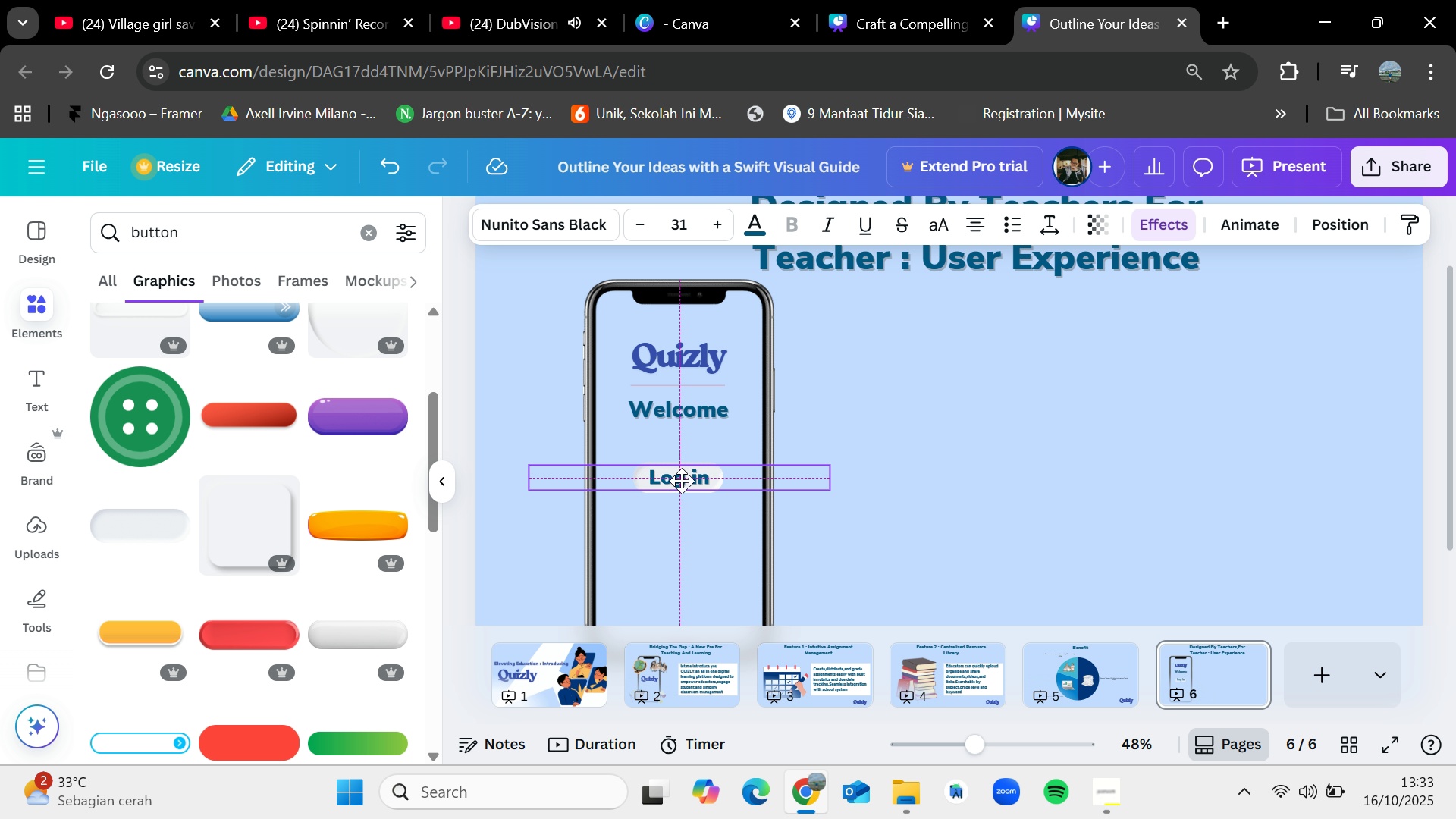 
left_click([993, 437])
 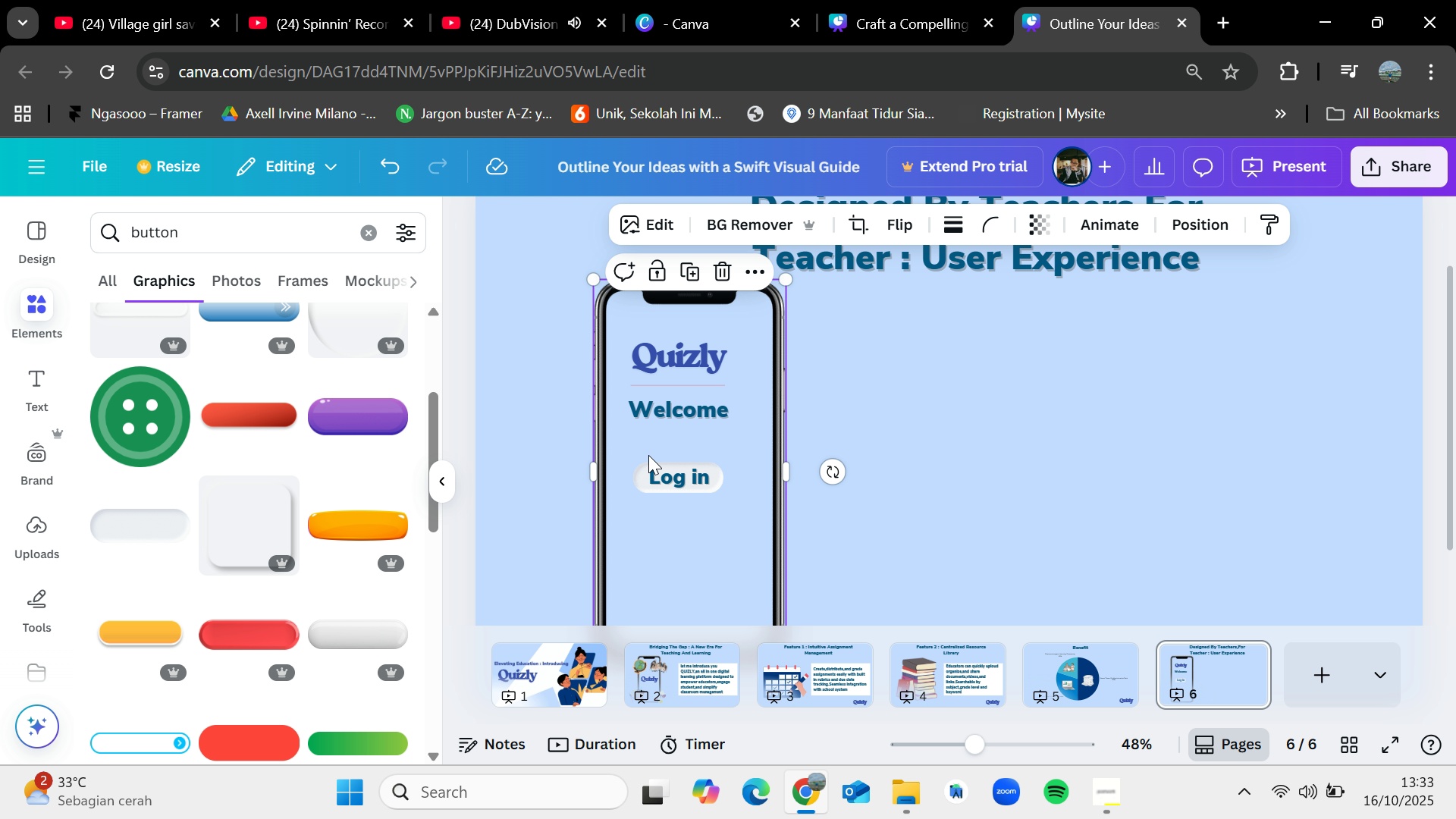 
wait(6.46)
 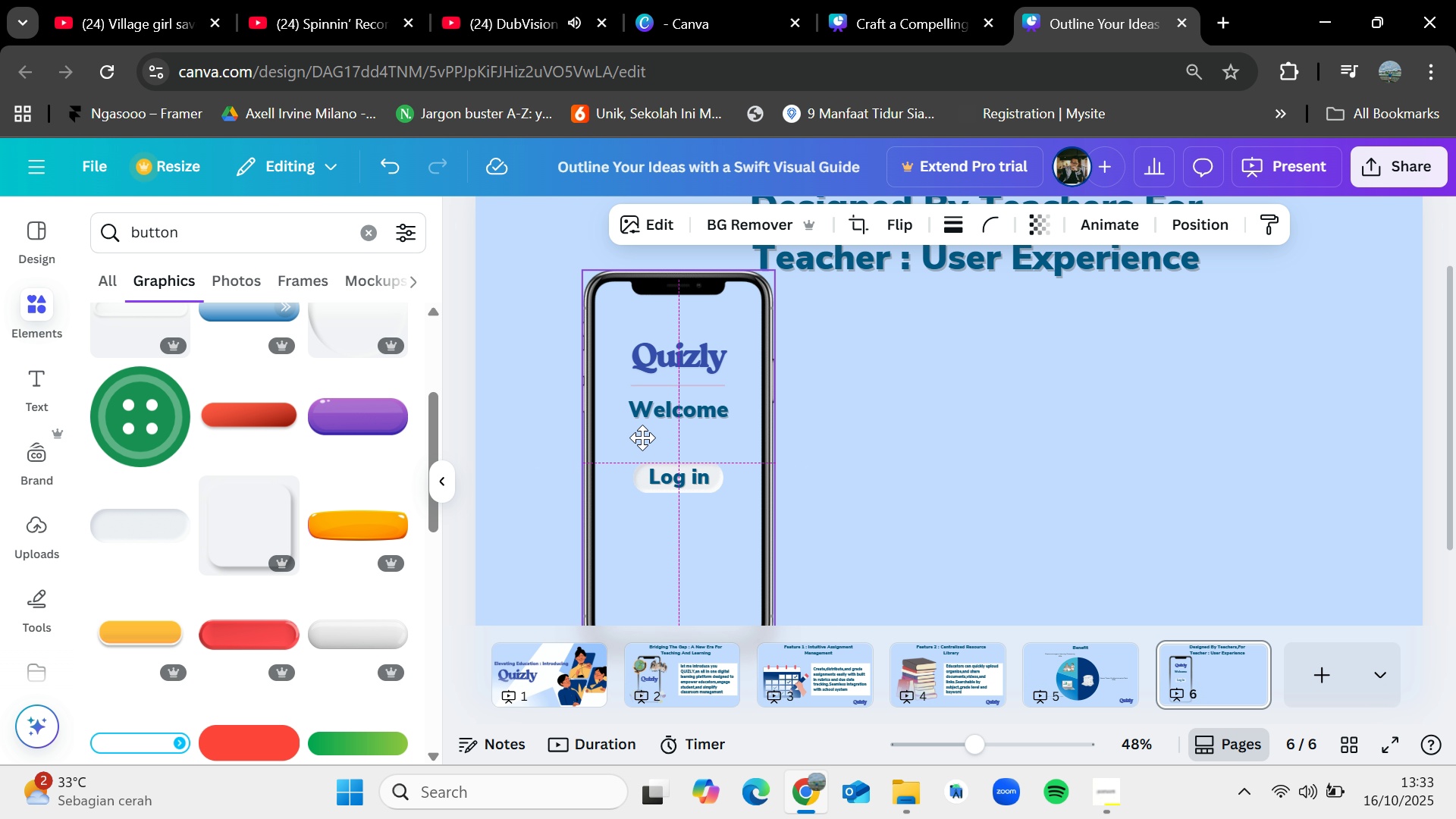 
left_click([665, 474])
 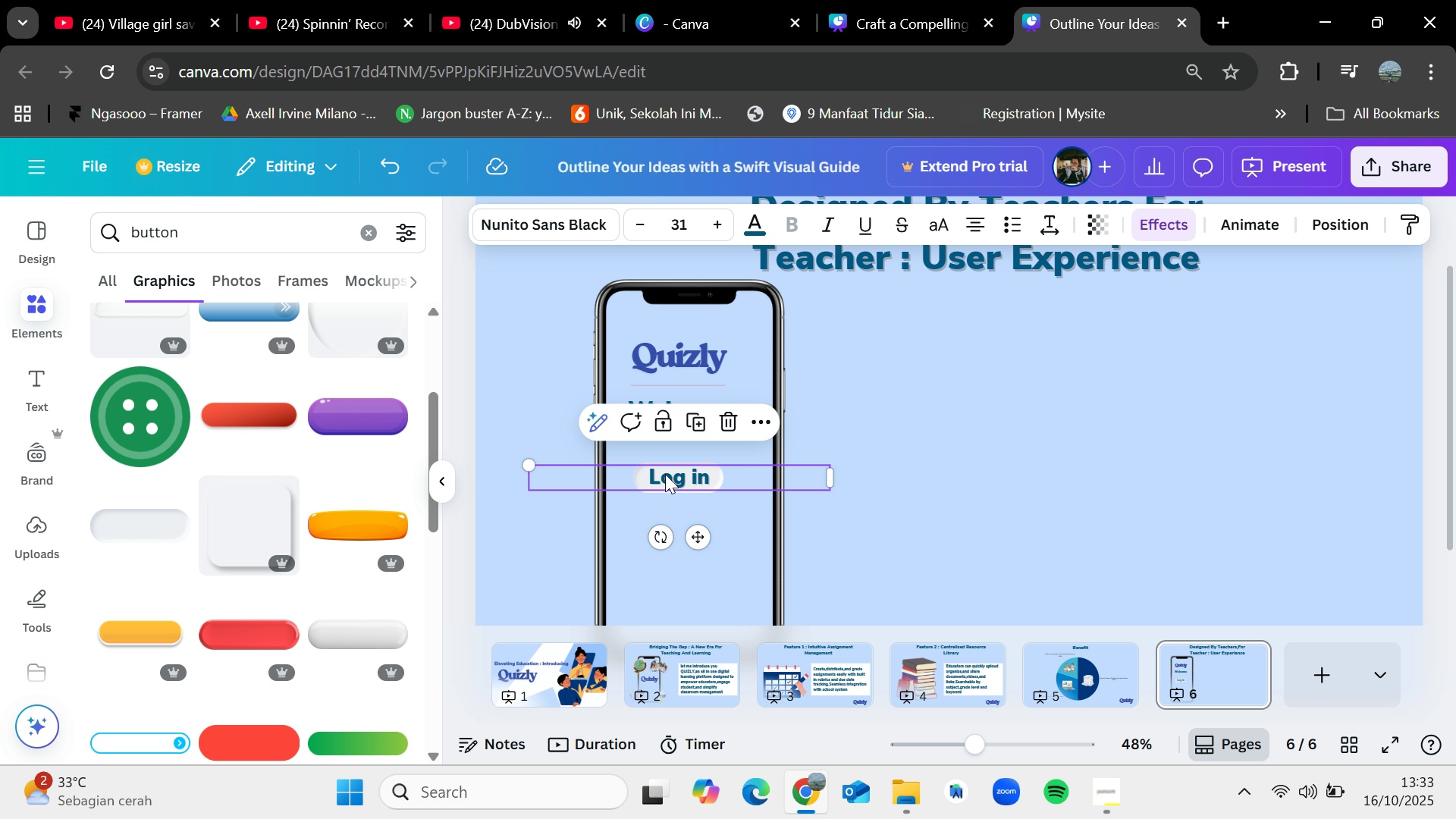 
hold_key(key=ShiftLeft, duration=1.51)
 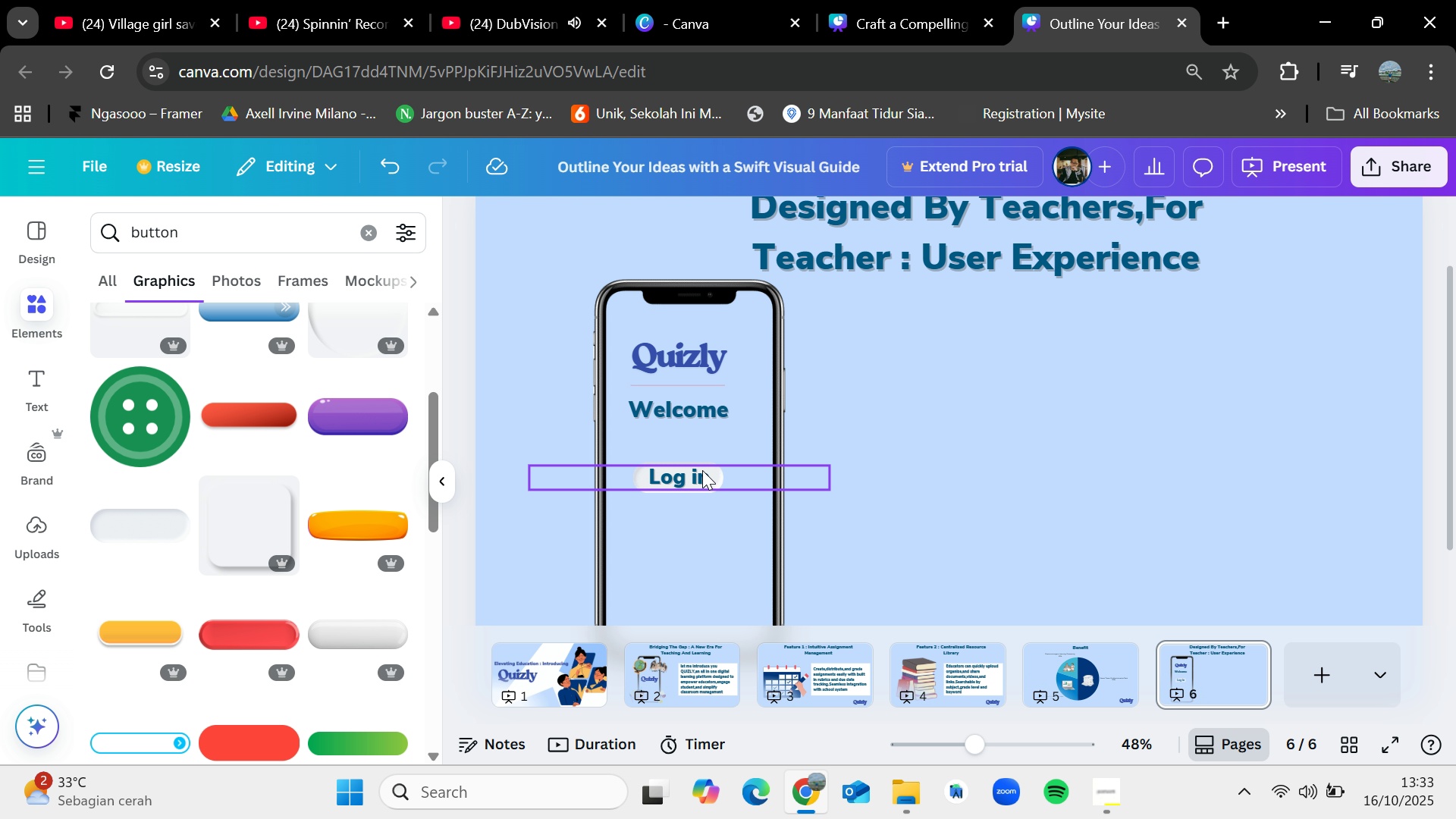 
hold_key(key=ShiftLeft, duration=1.45)
 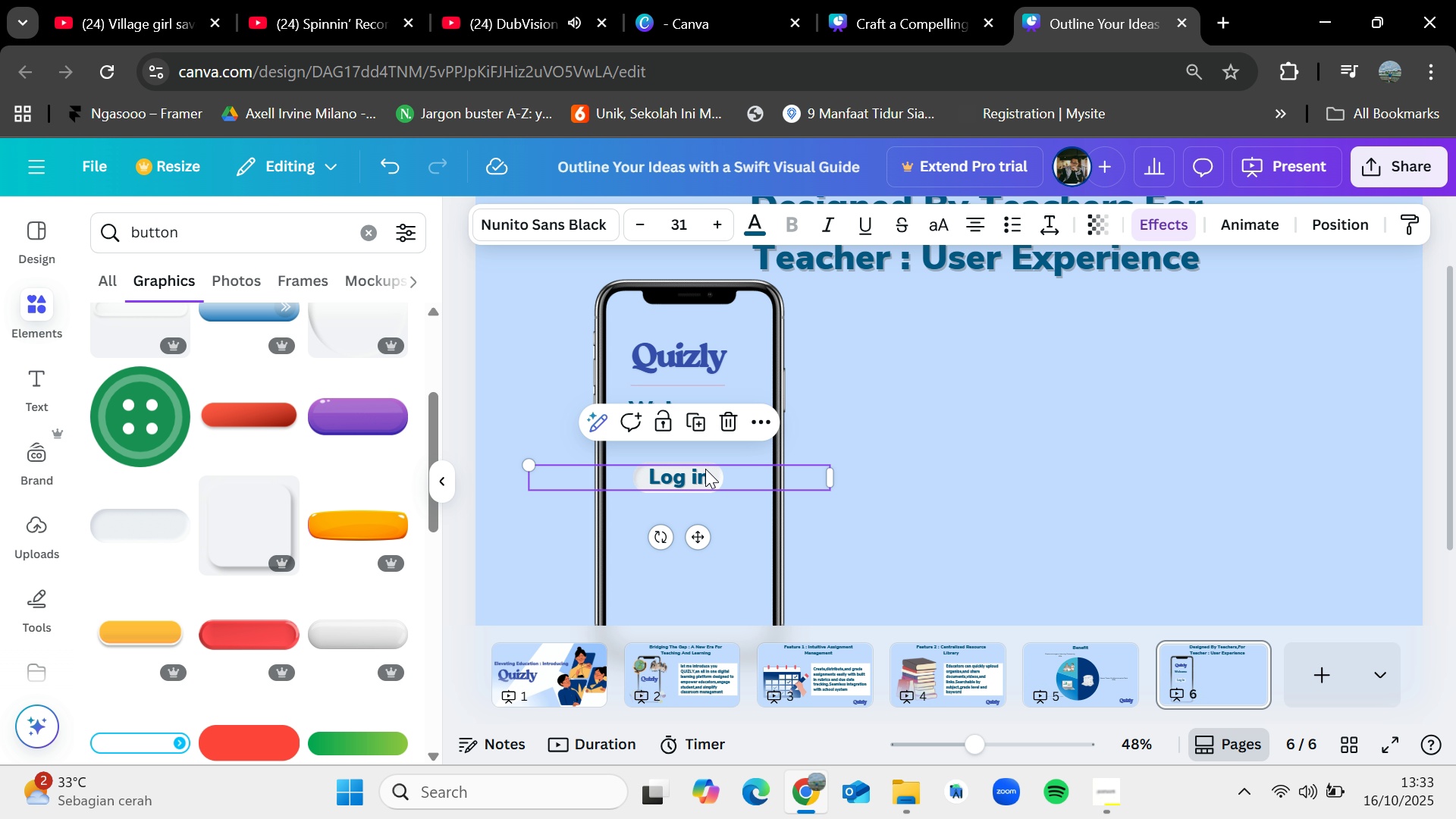 
key(Control+C)
 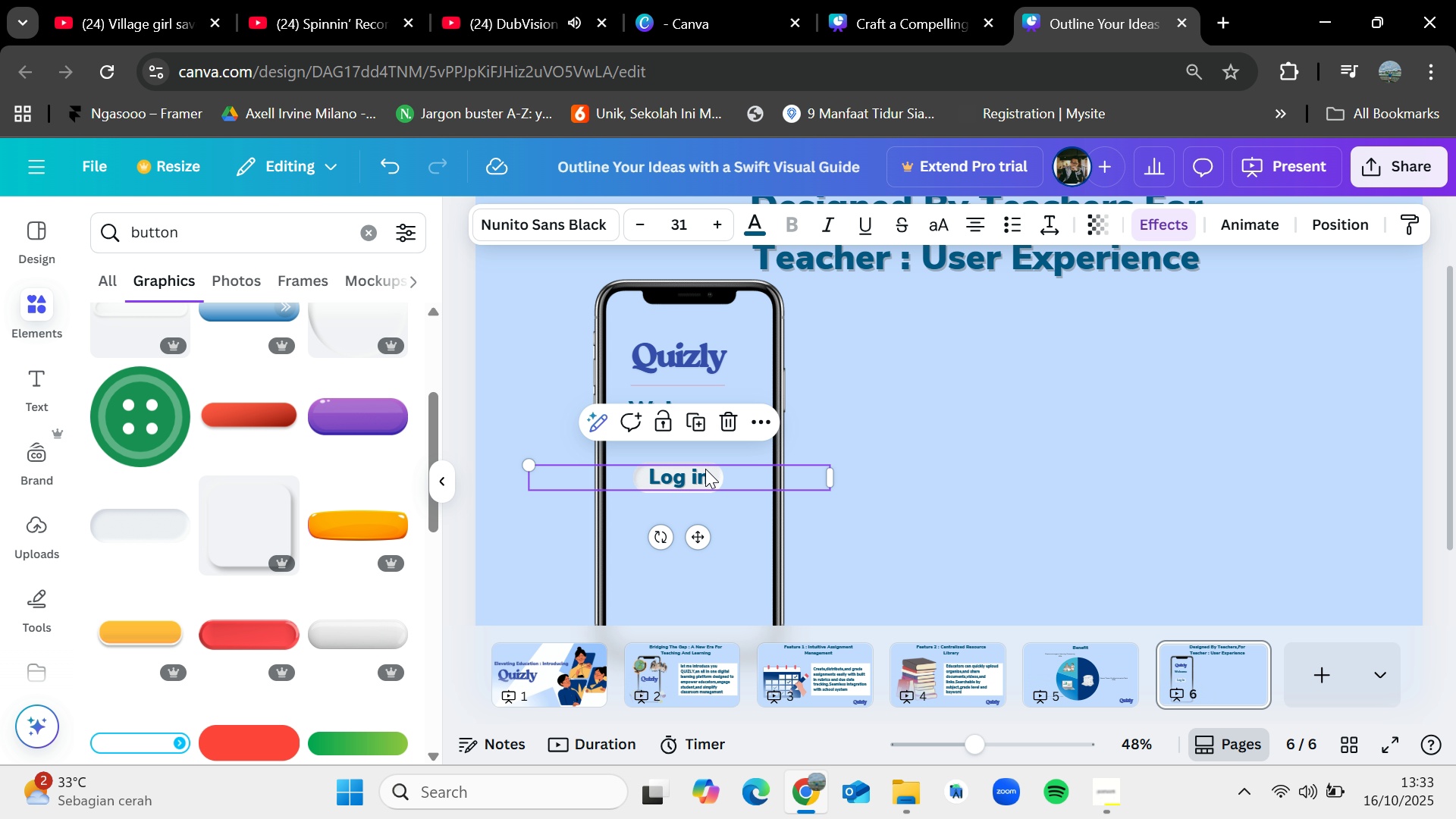 
key(Control+V)
 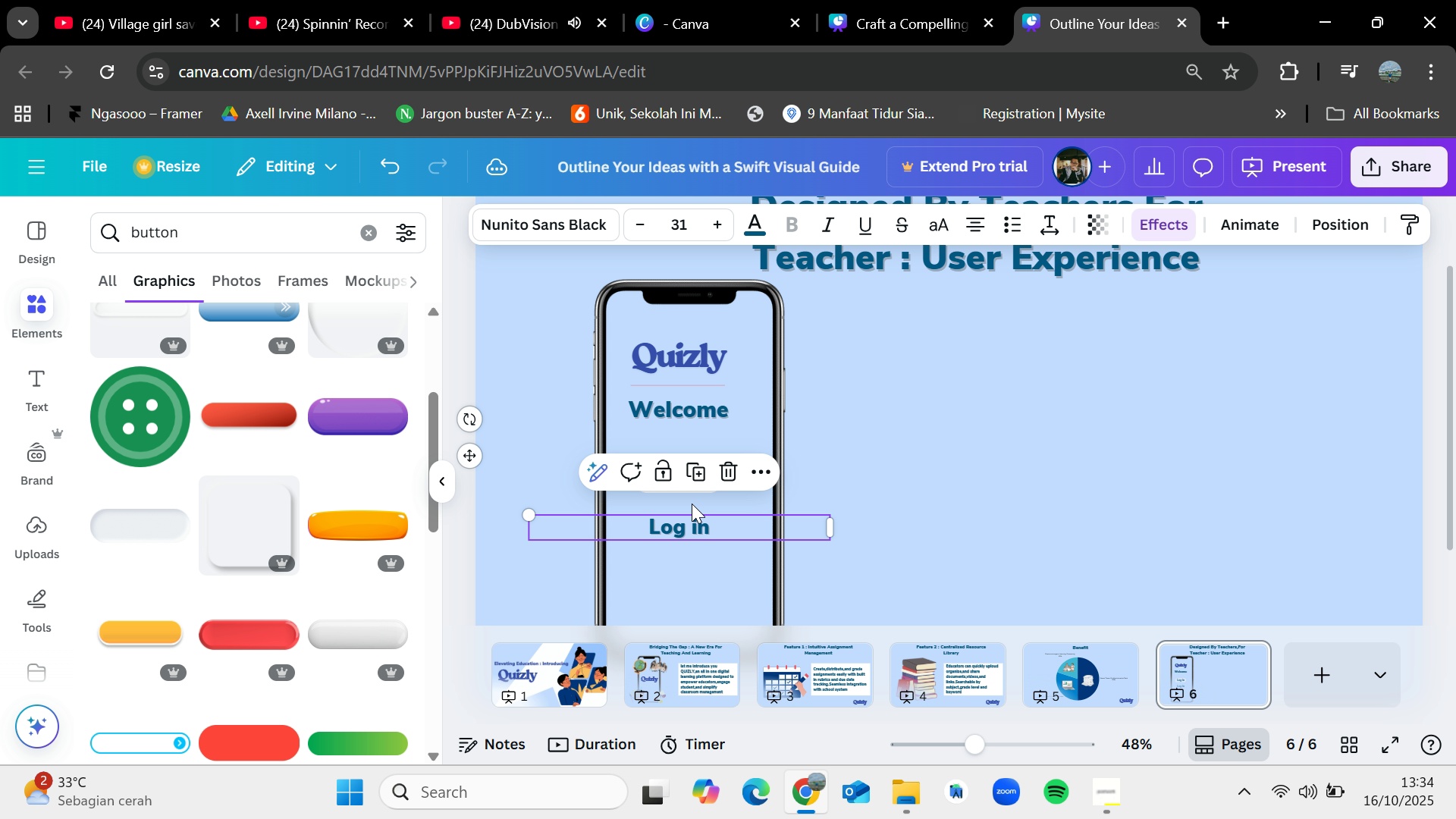 
left_click([742, 426])
 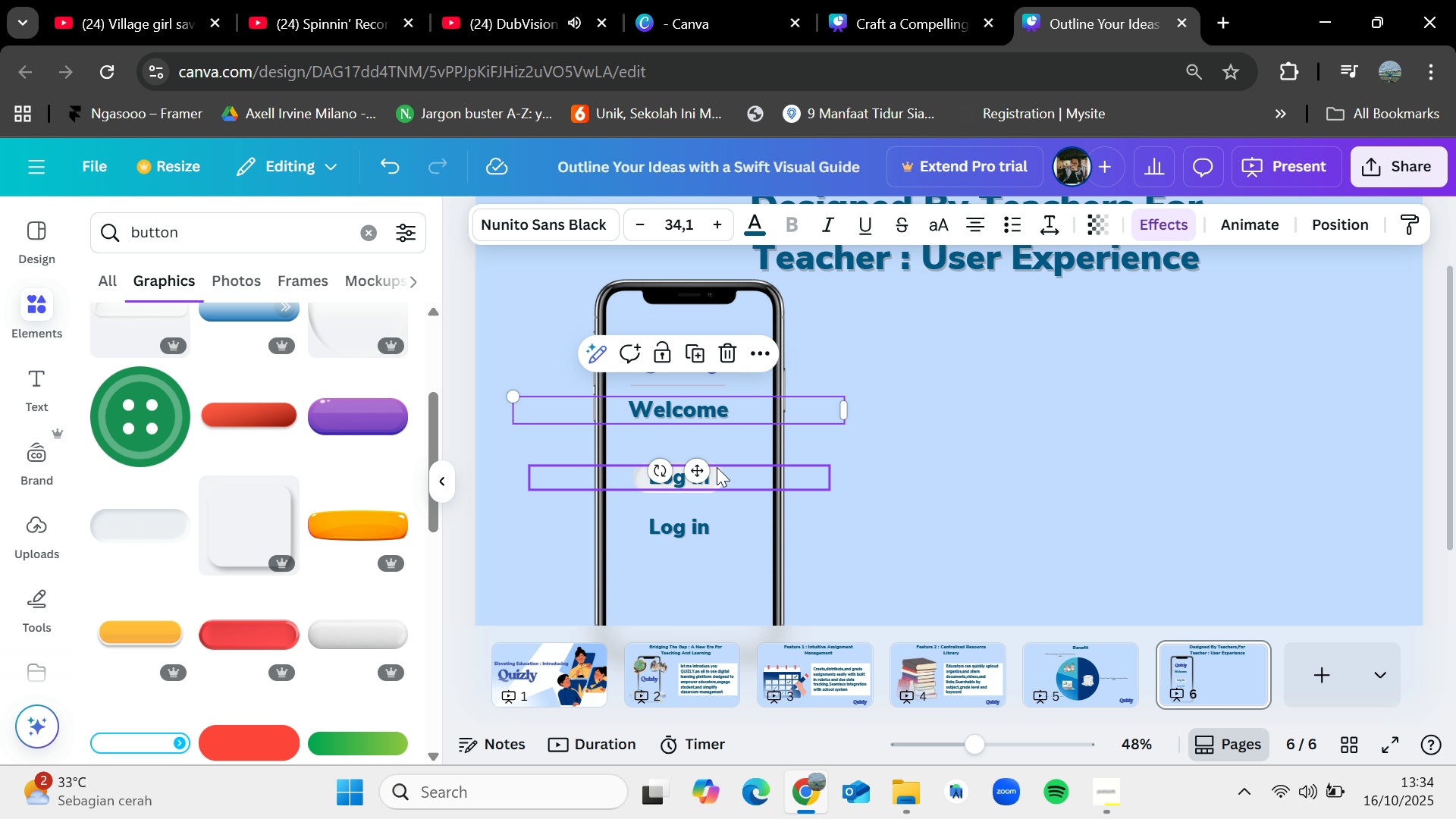 
left_click([717, 467])
 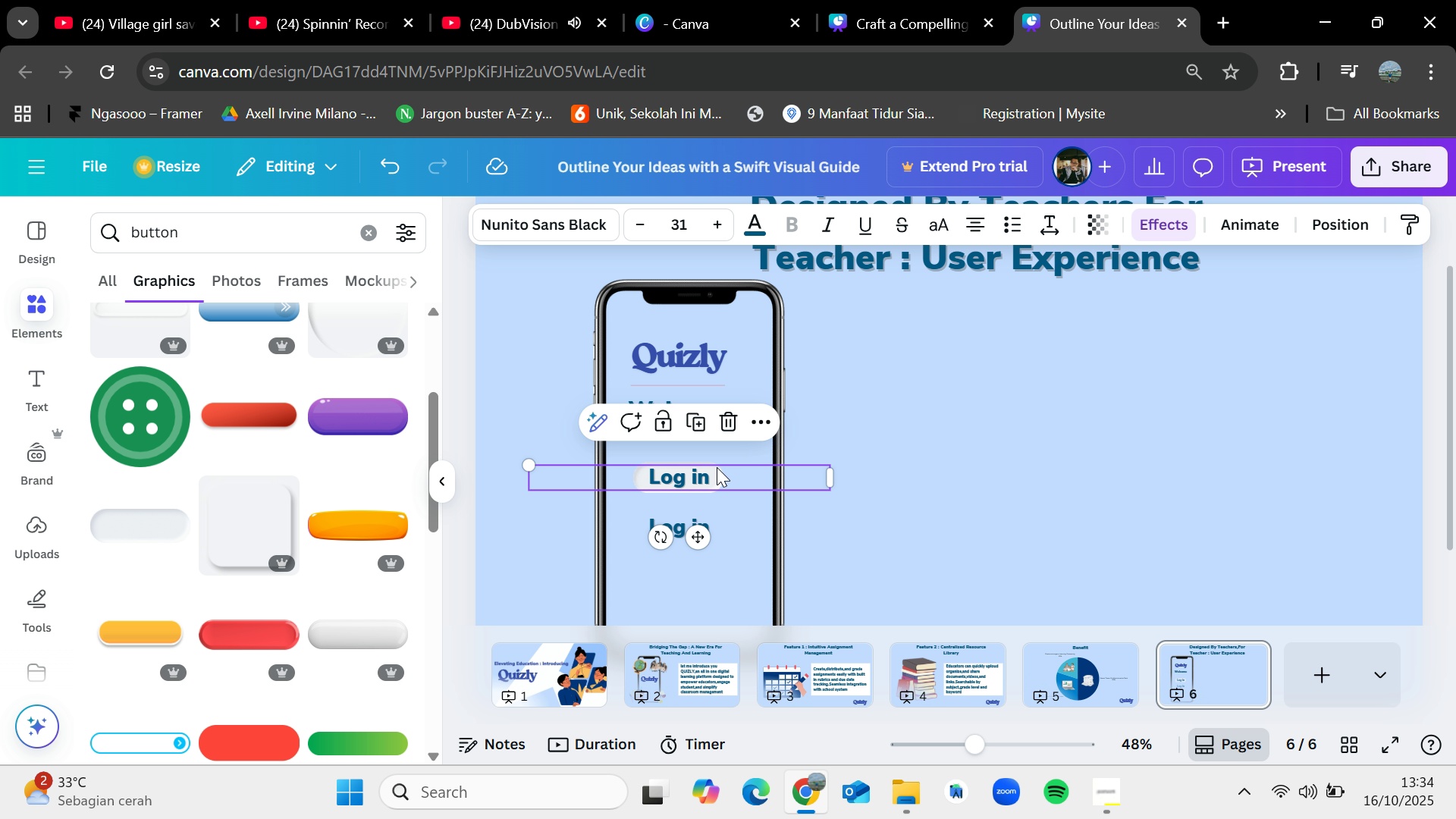 
key(Control+C)
 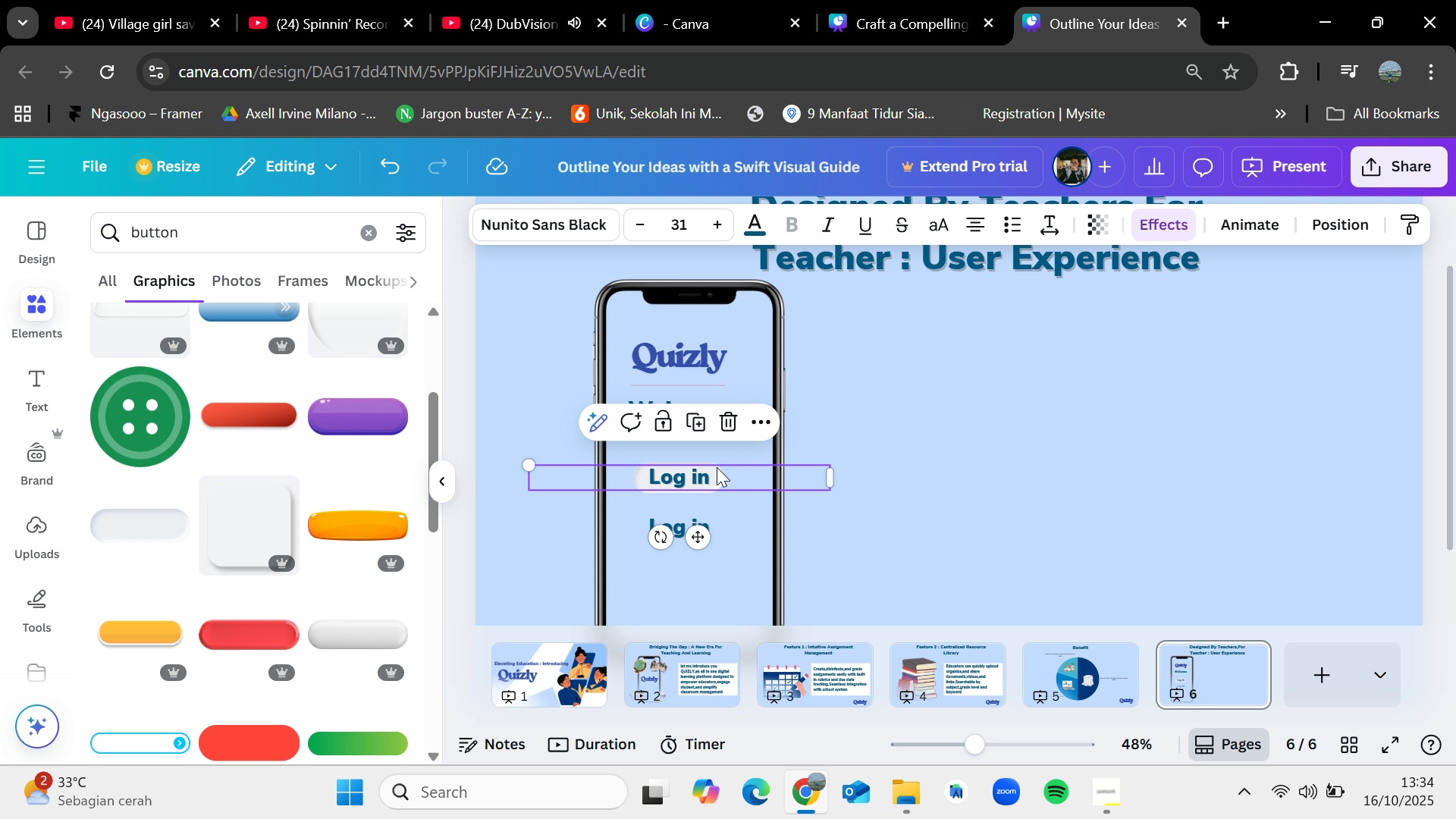 
key(Control+V)
 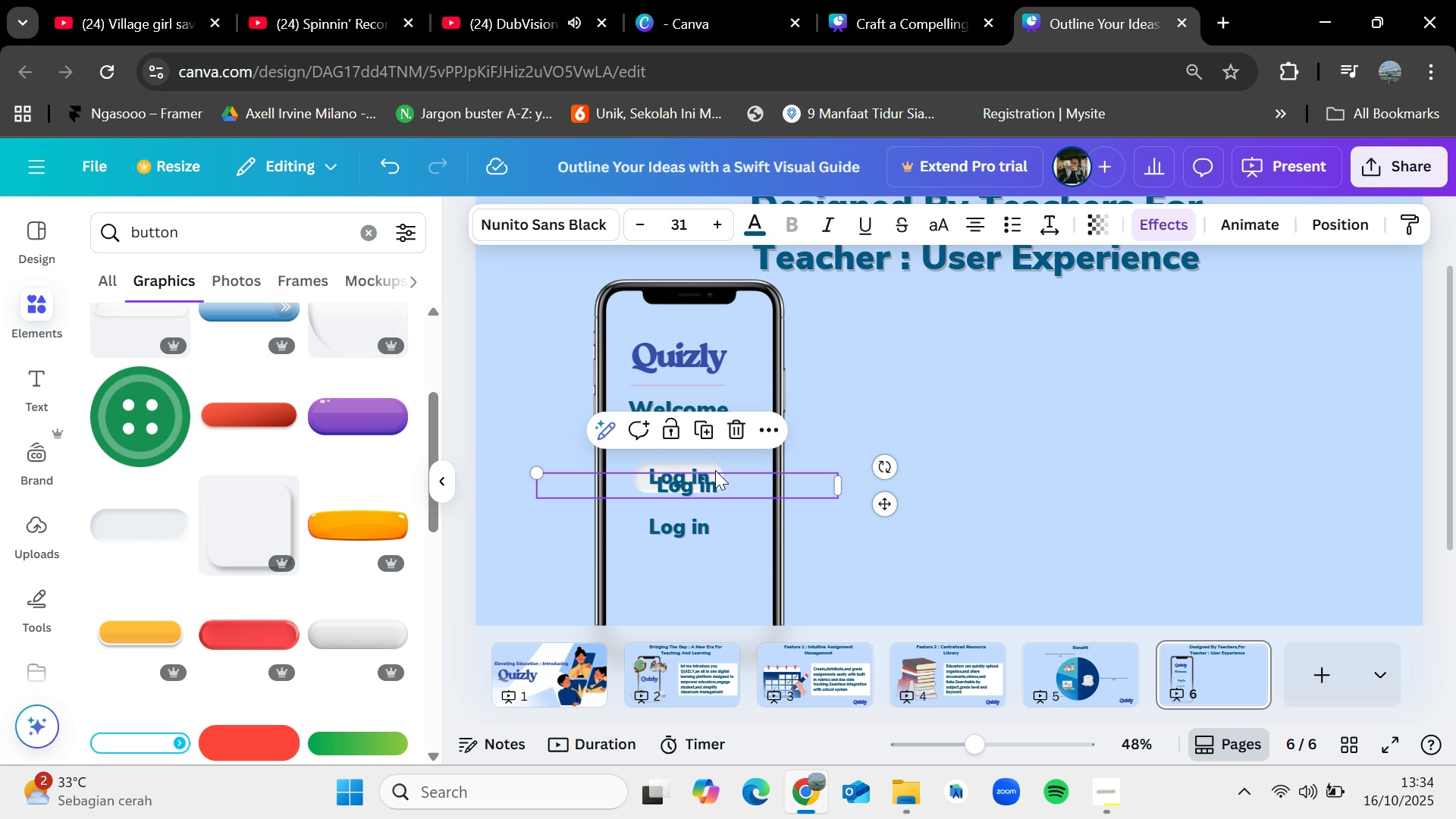 
key(Control+Z)
 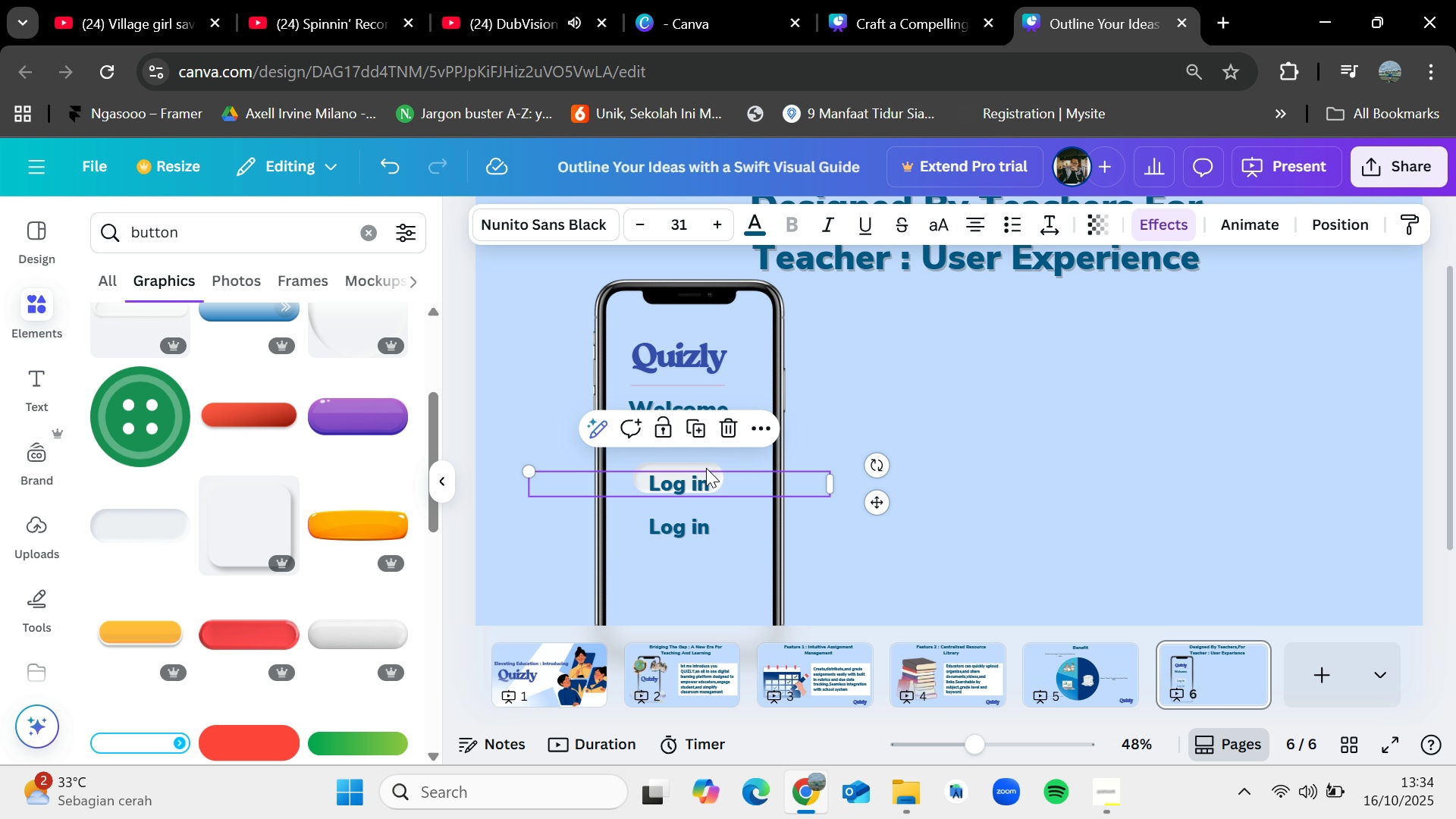 
left_click([704, 466])
 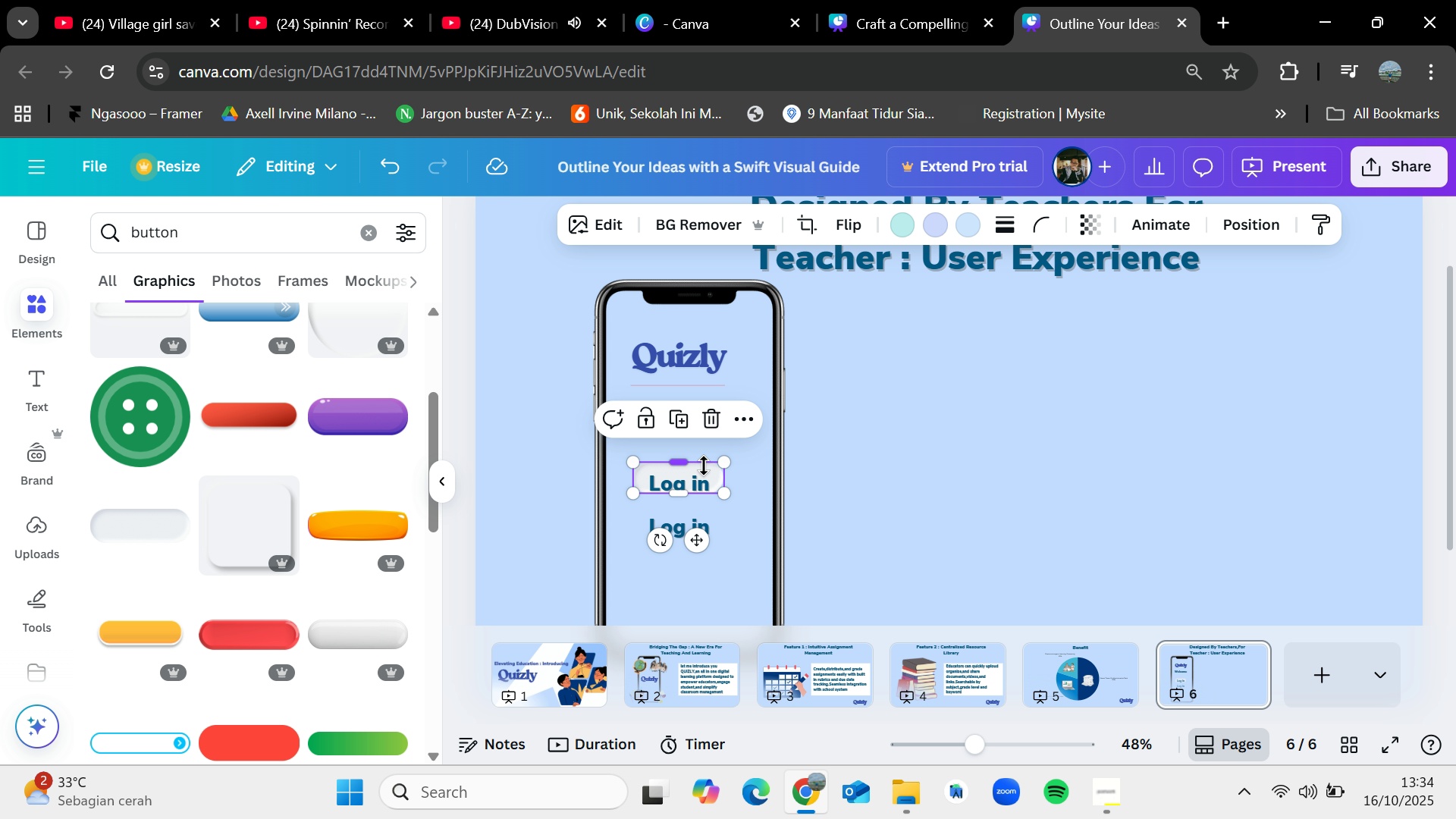 
key(Control+C)
 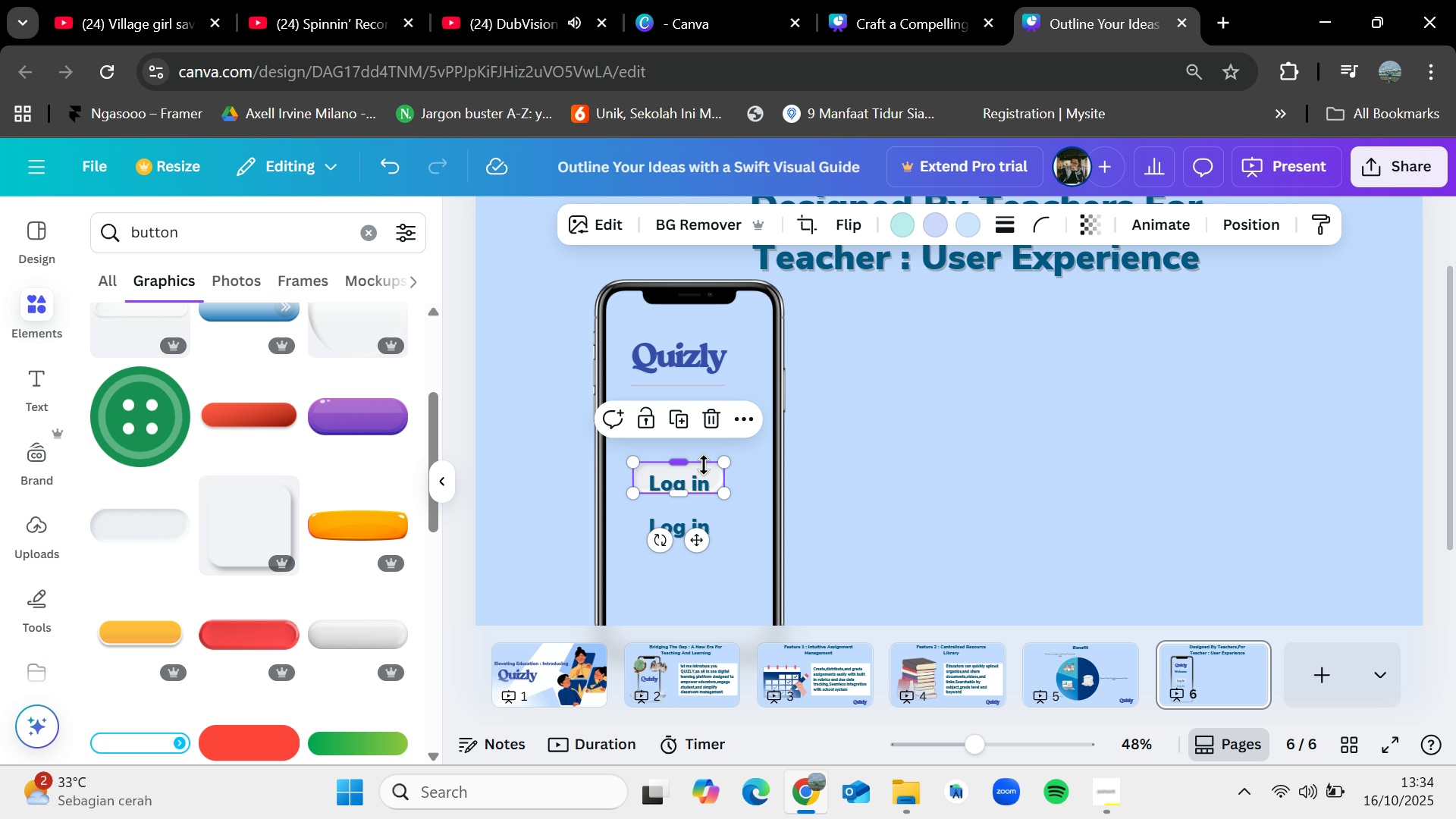 
key(Control+V)
 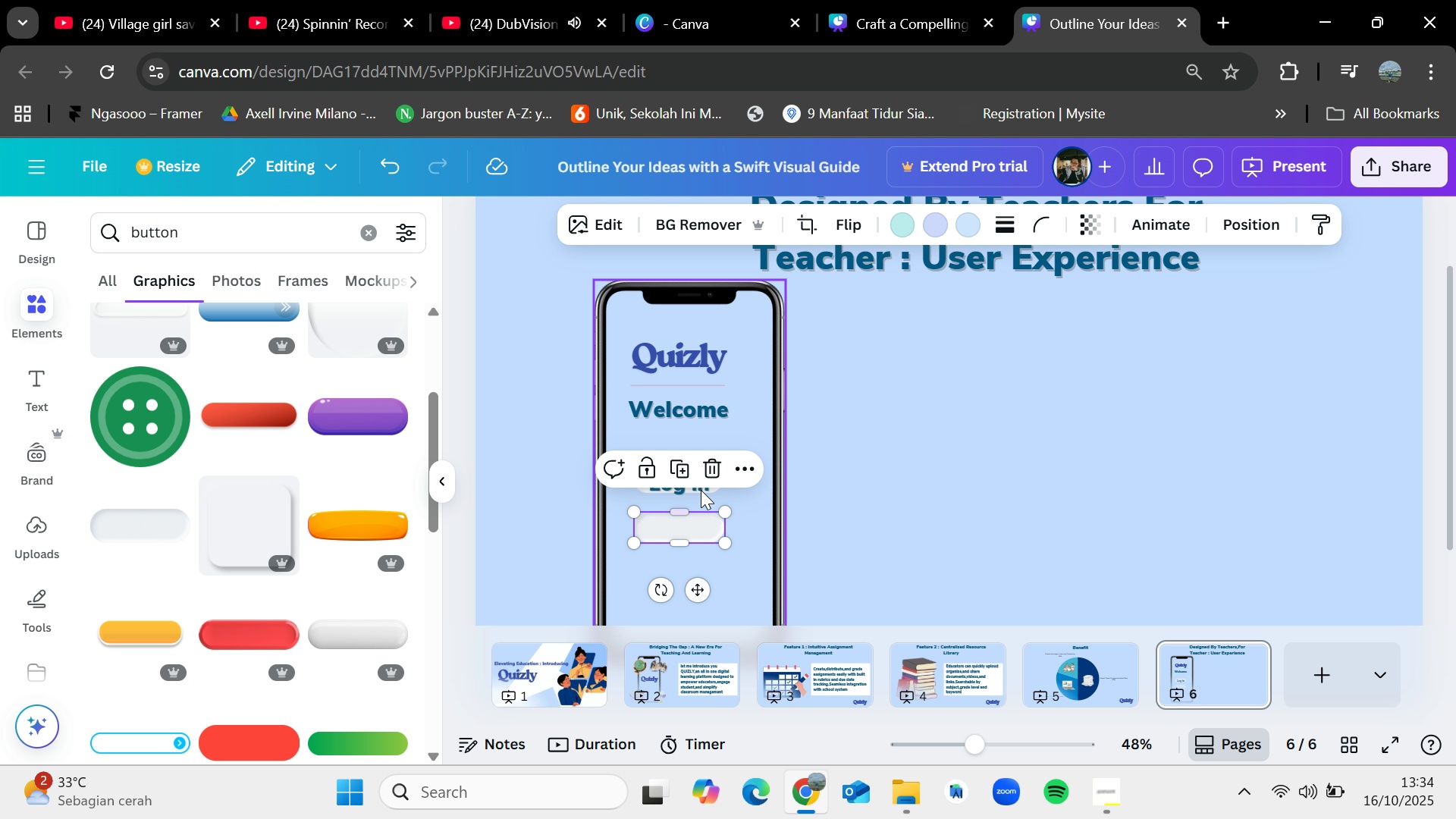 
left_click([701, 481])
 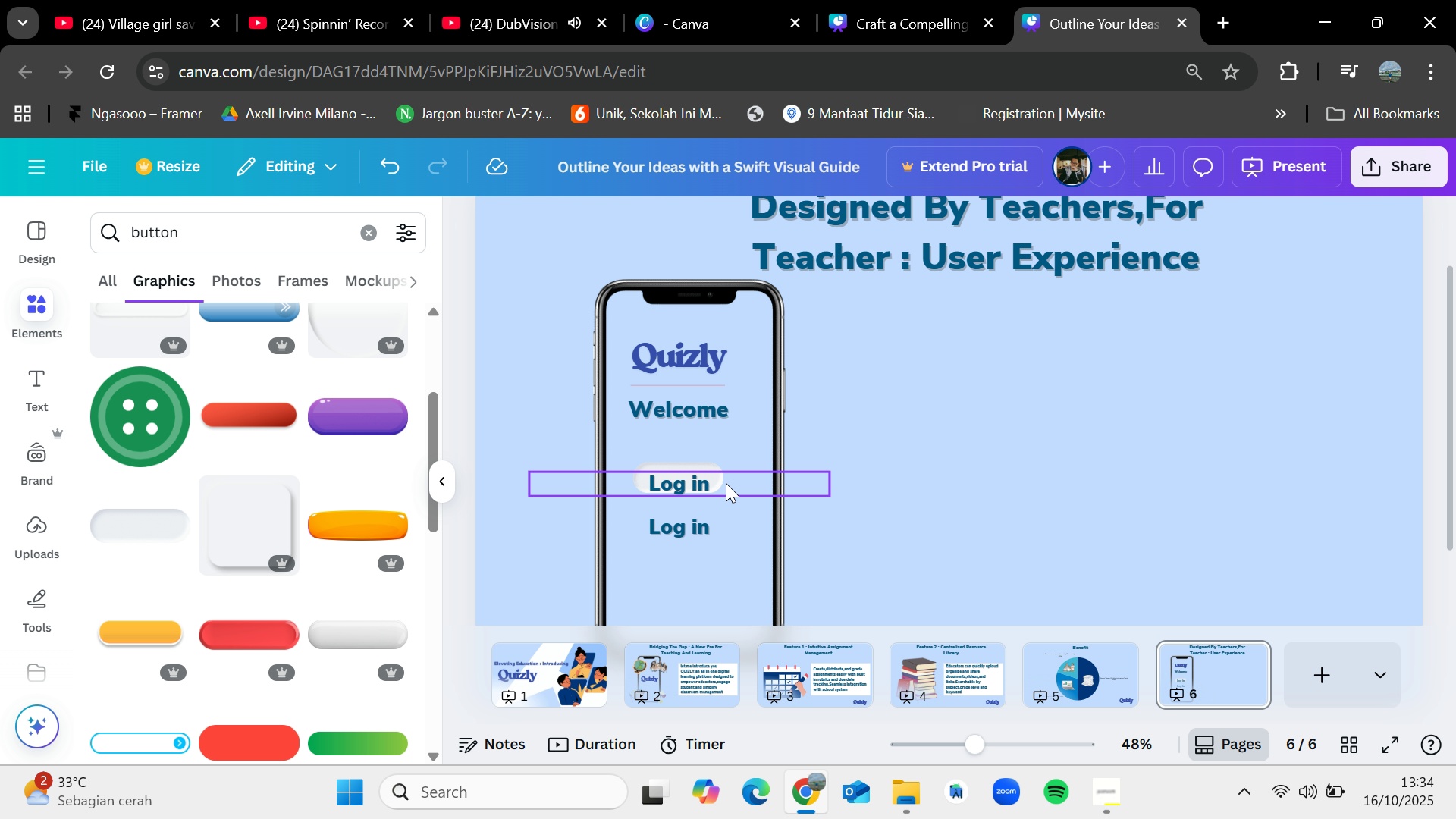 
key(Control+Z)
 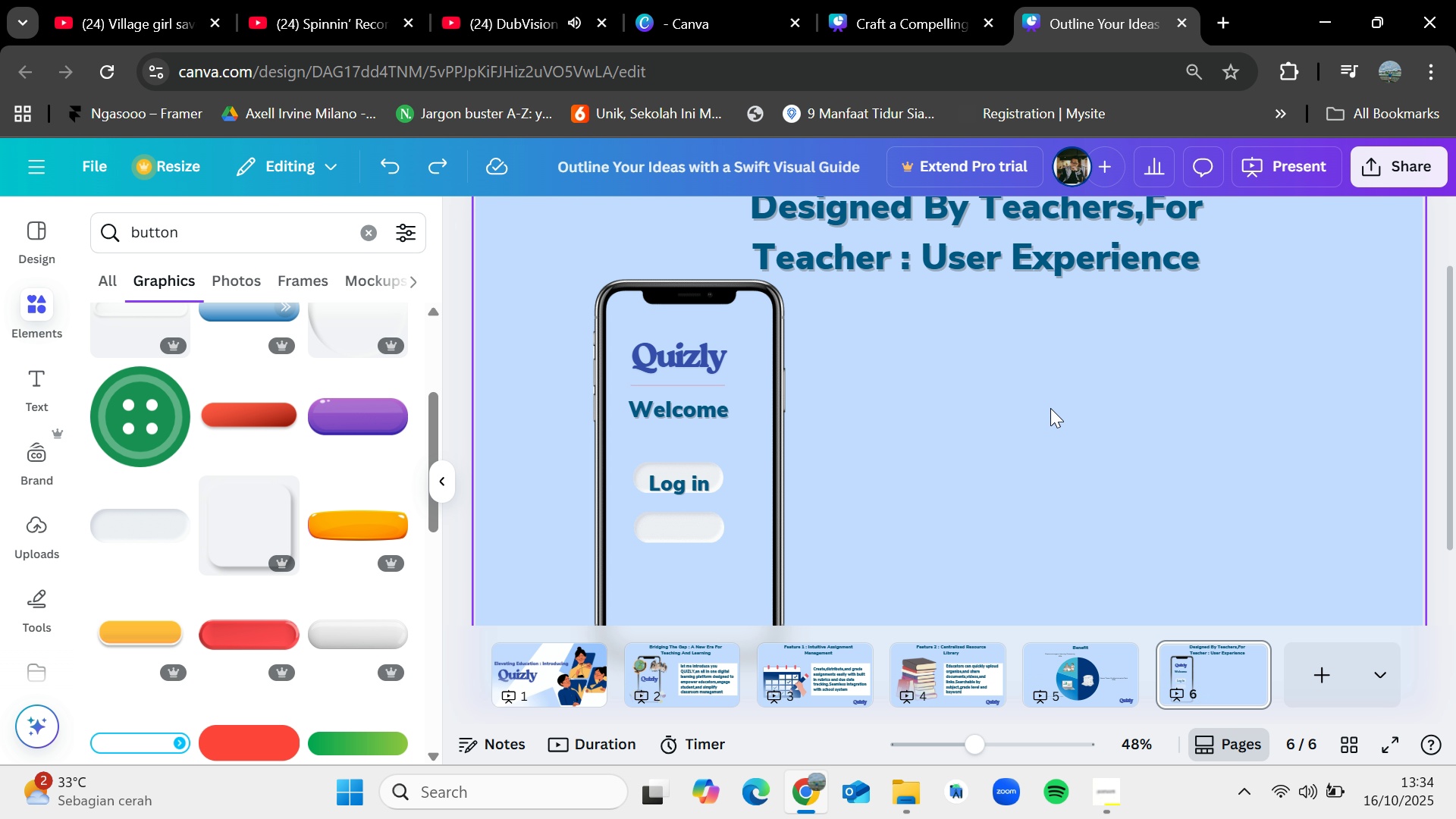 
left_click([1050, 408])
 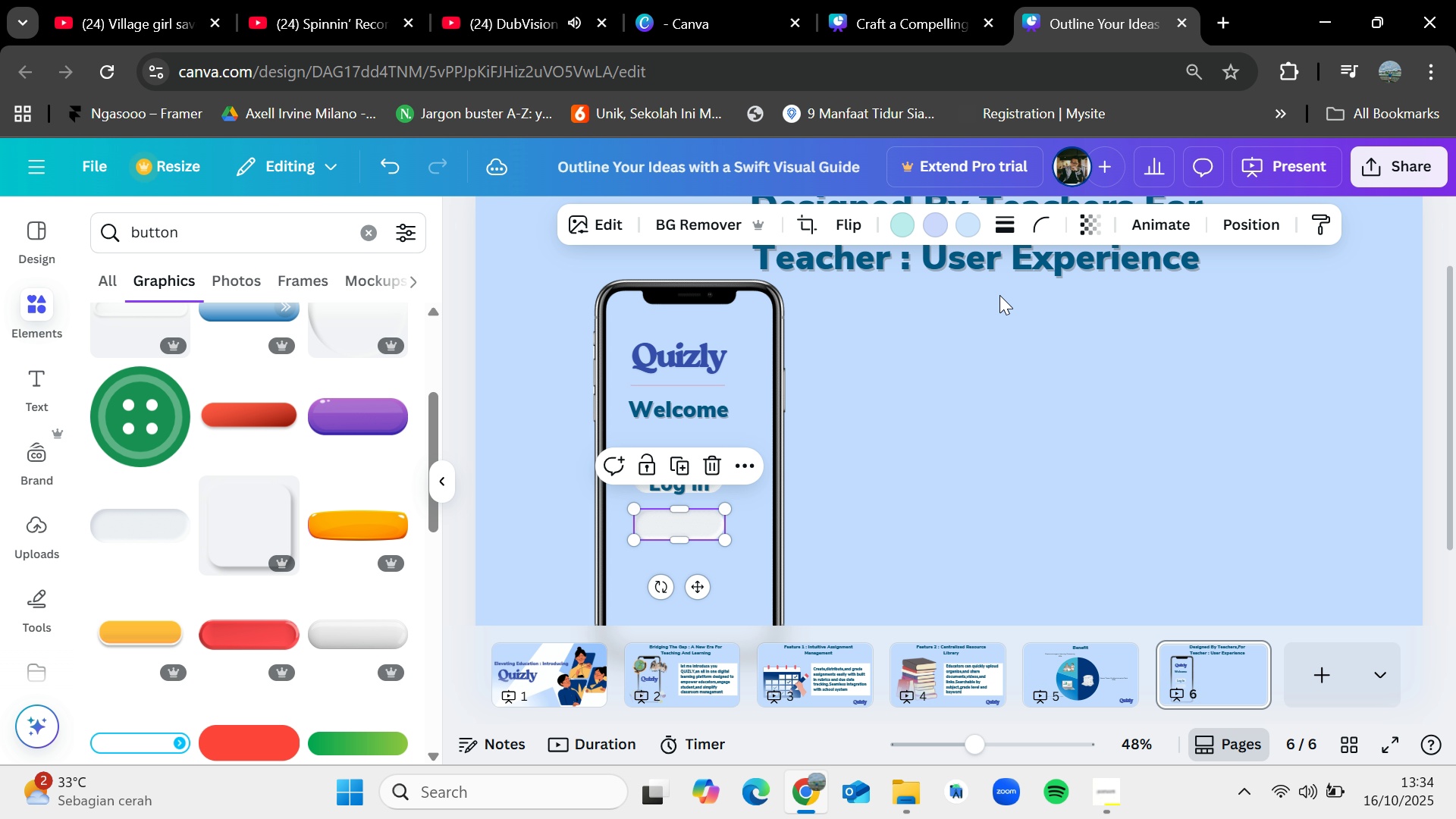 
left_click([1243, 227])
 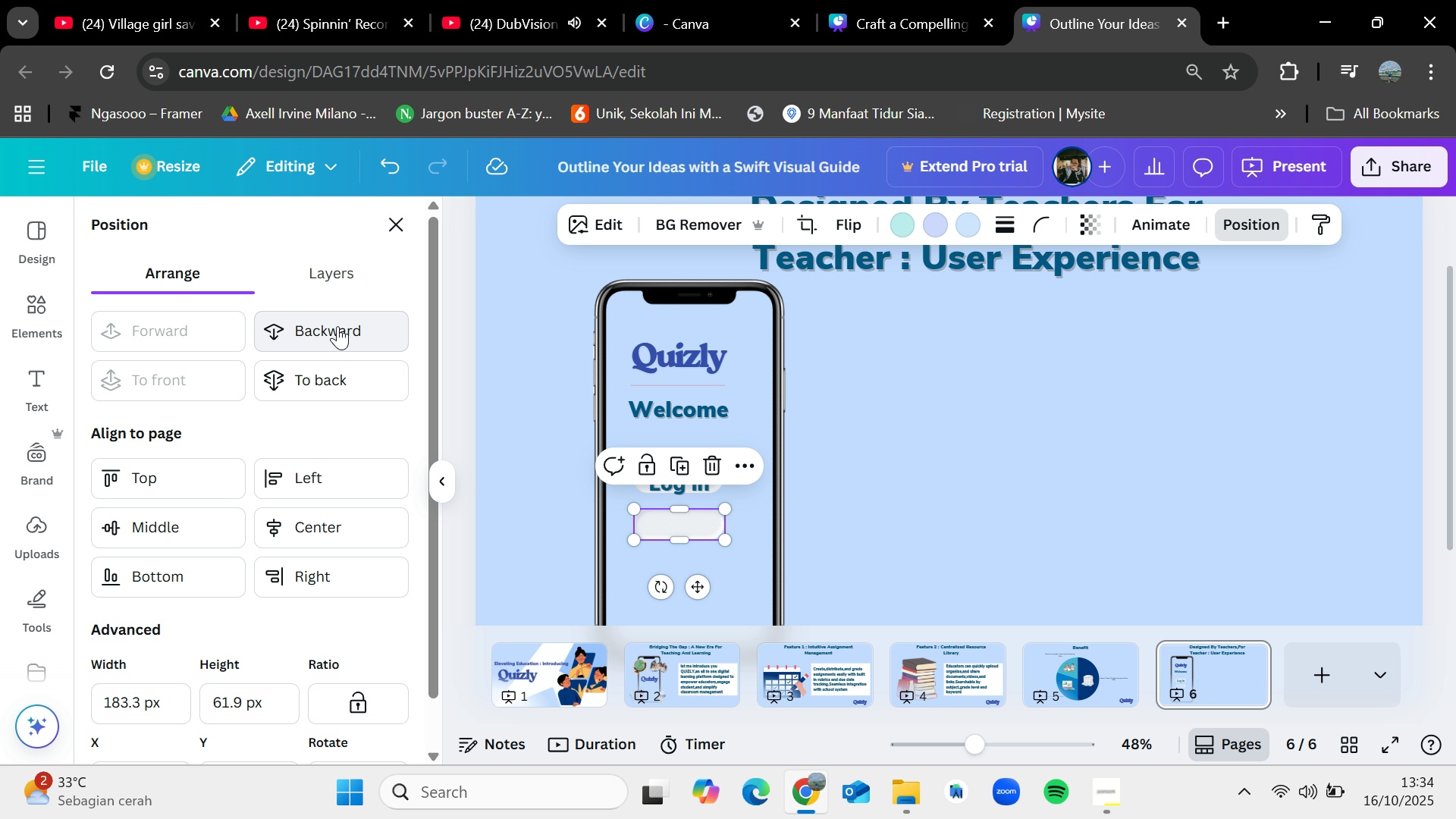 
left_click([337, 326])
 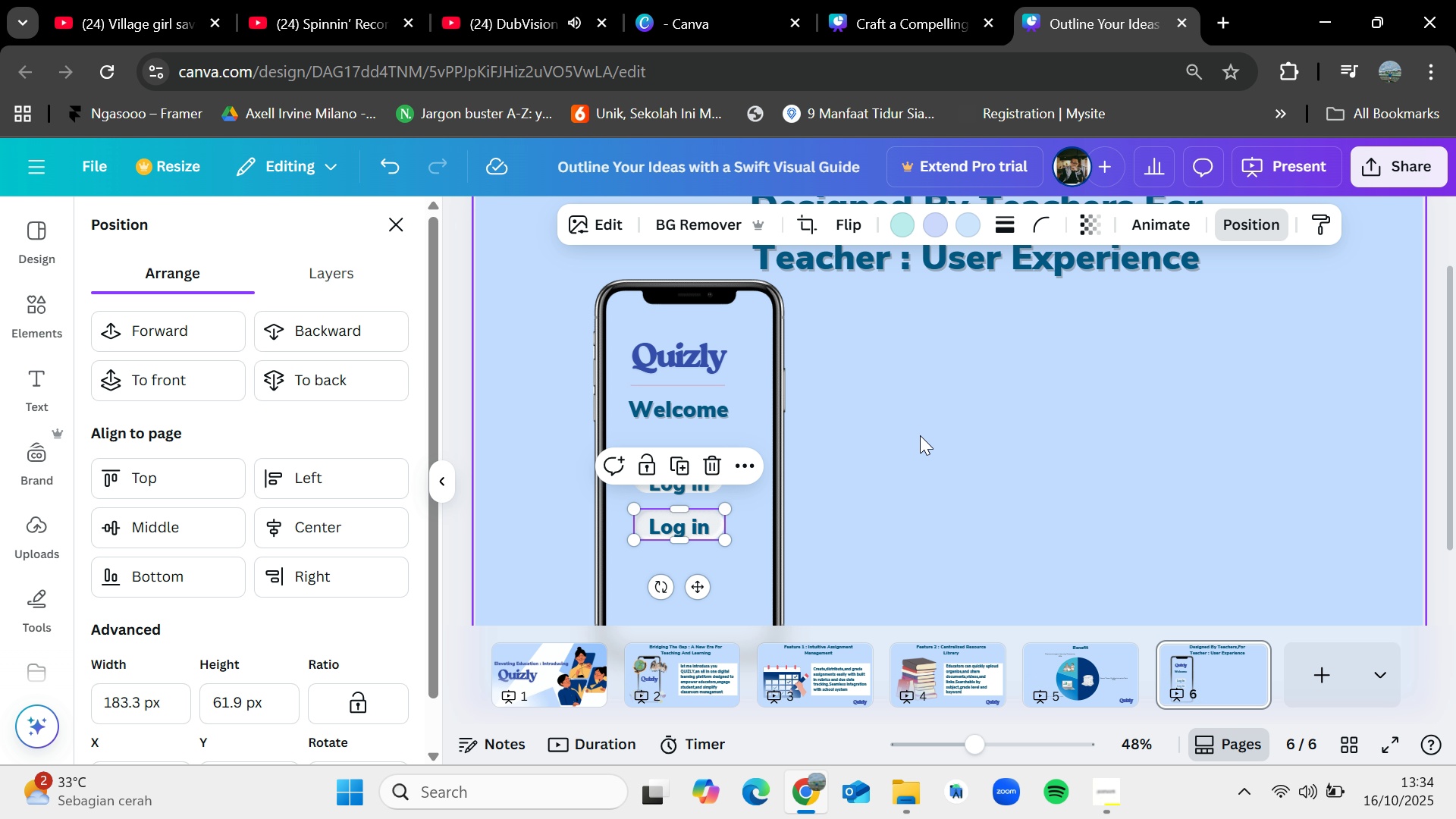 
left_click([920, 435])
 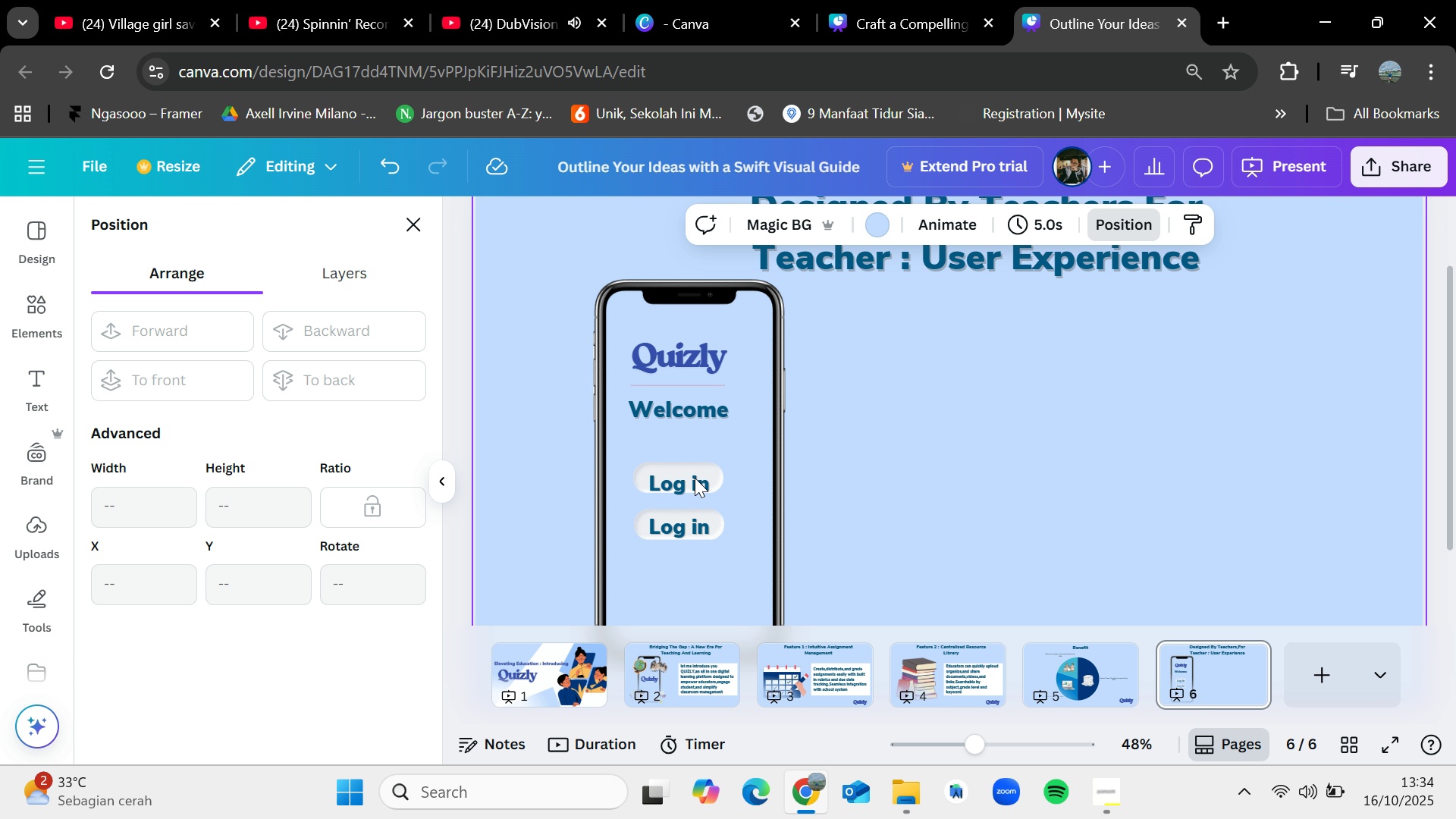 
left_click([688, 480])
 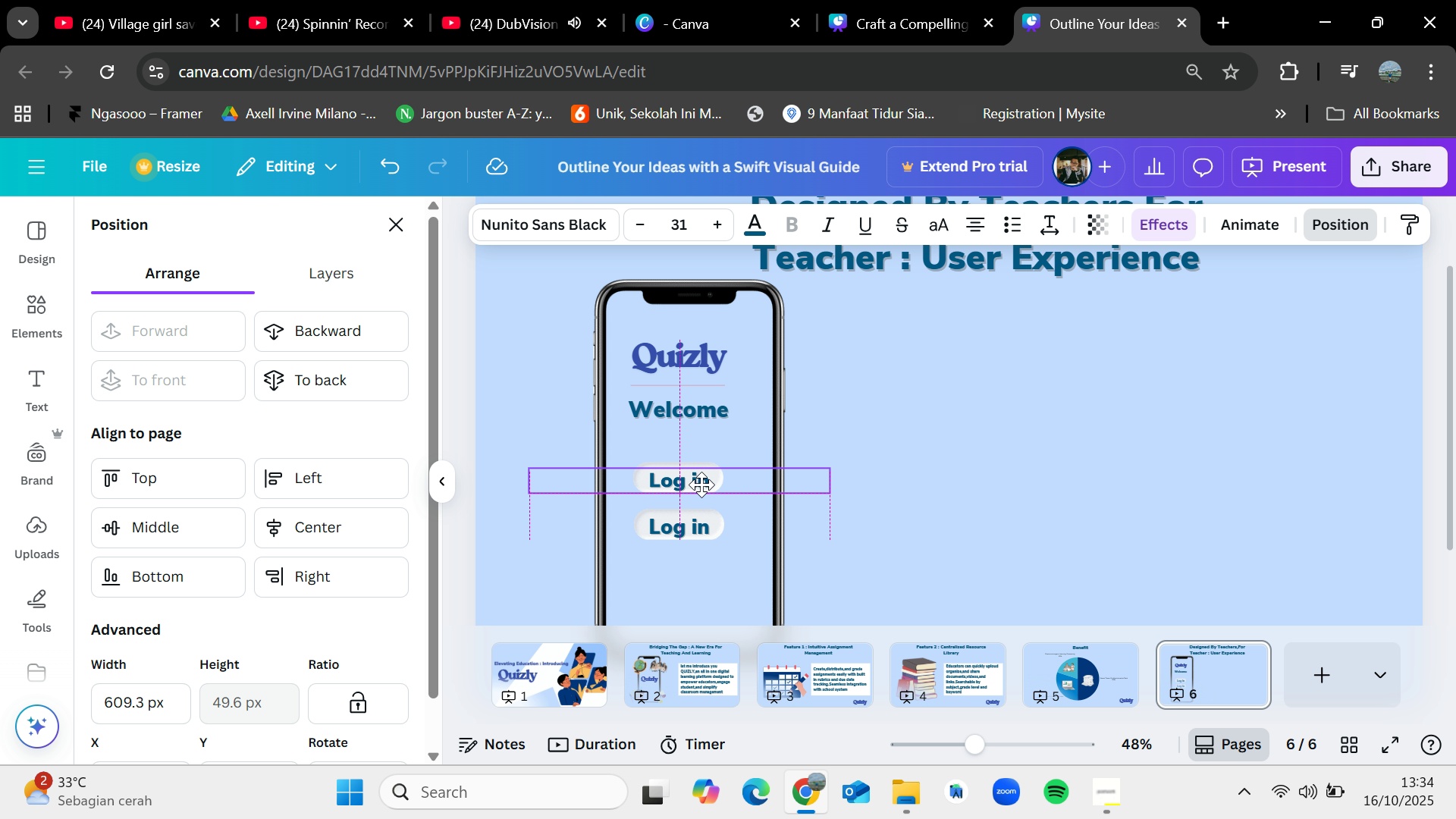 
wait(5.6)
 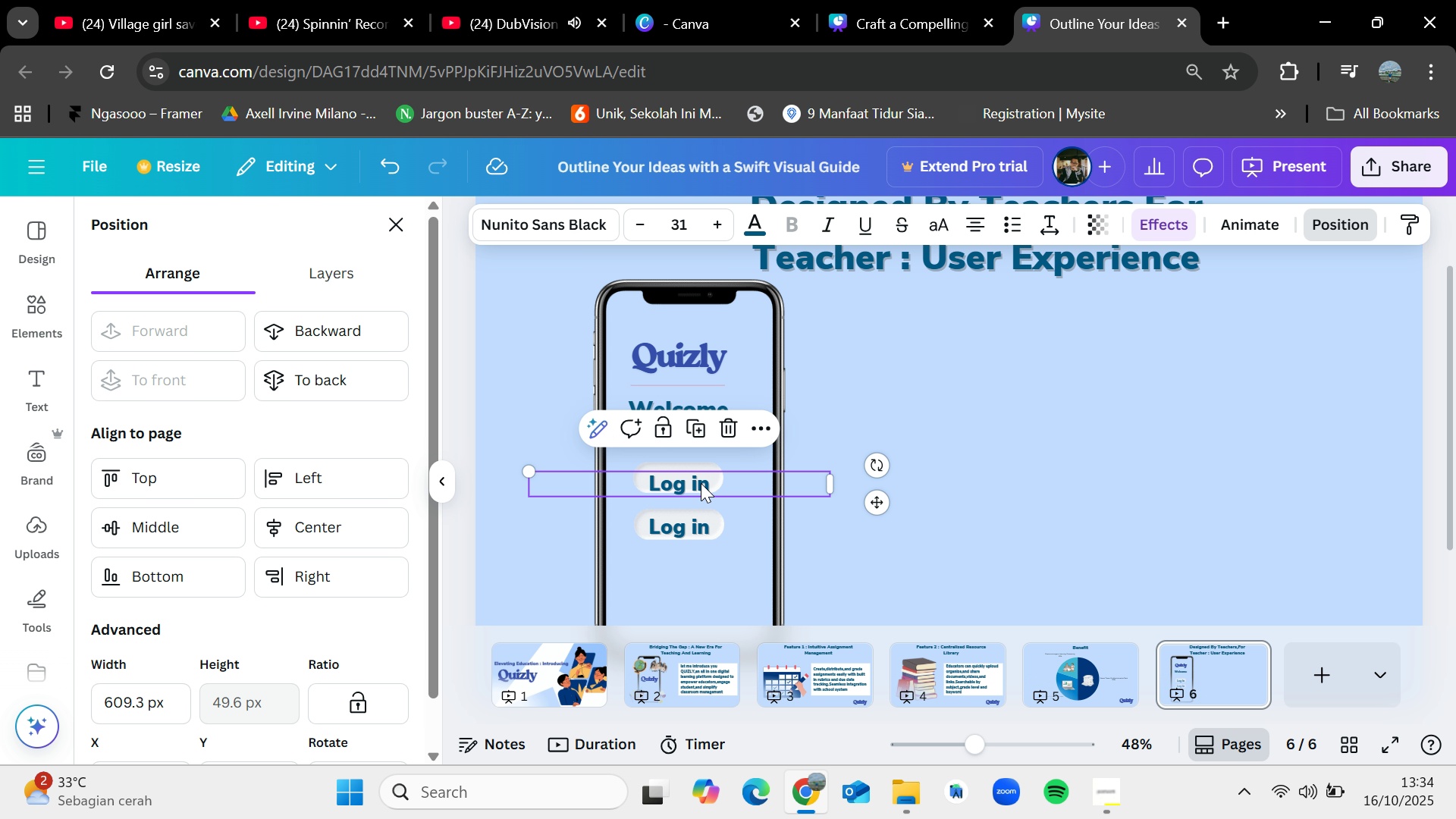 
left_click([1028, 420])
 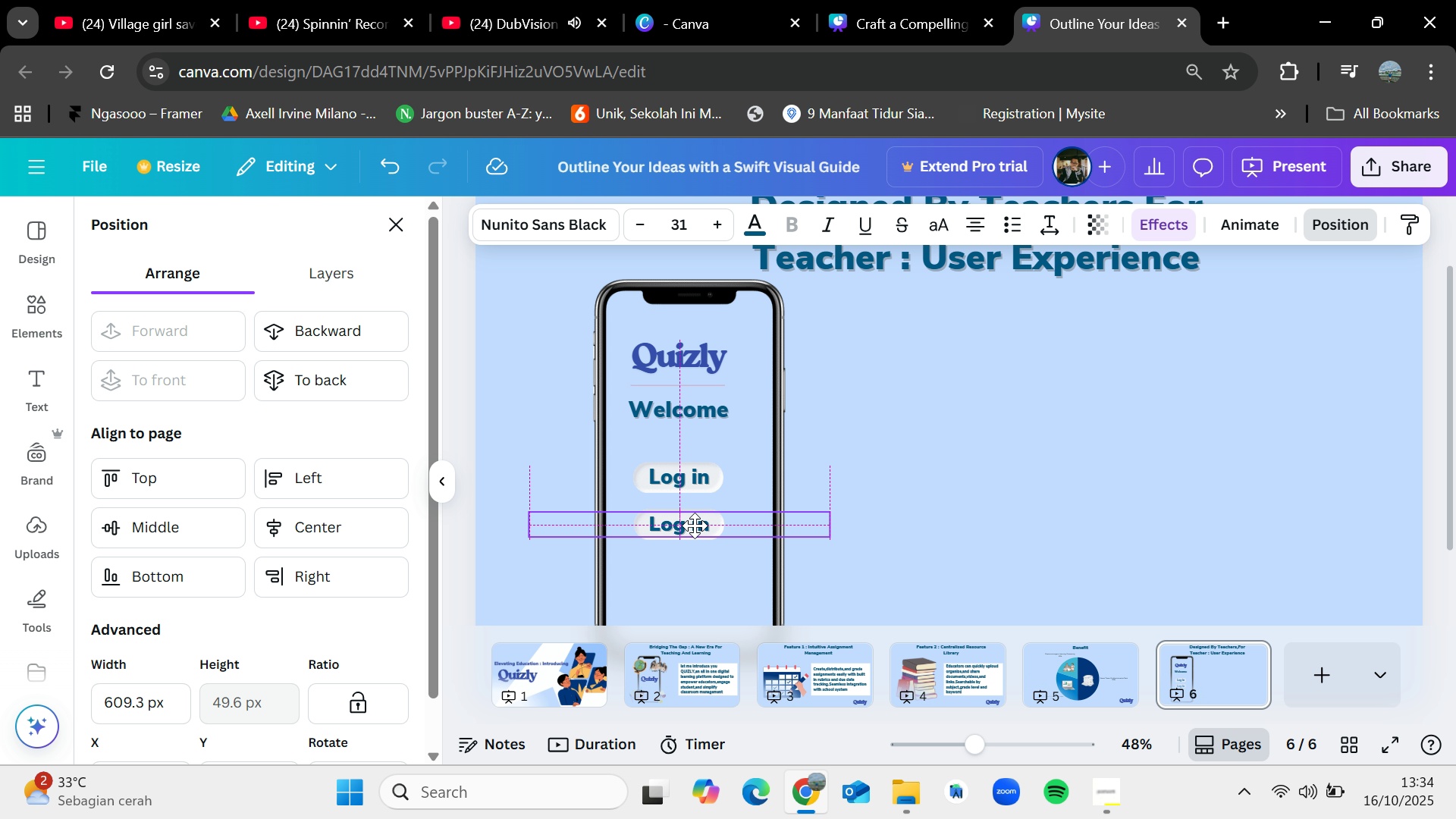 
left_click([1057, 482])
 